 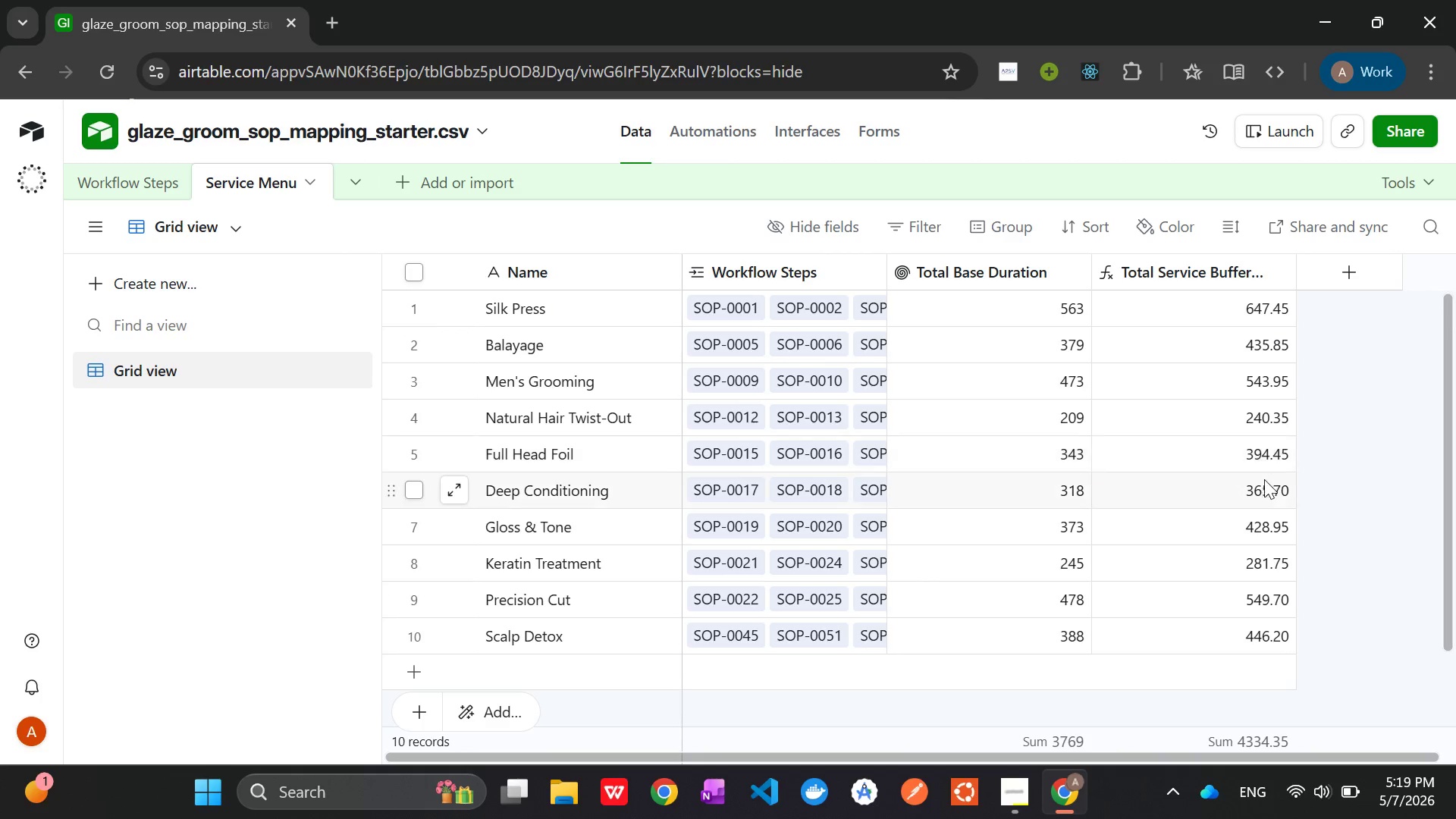 
left_click([1350, 272])
 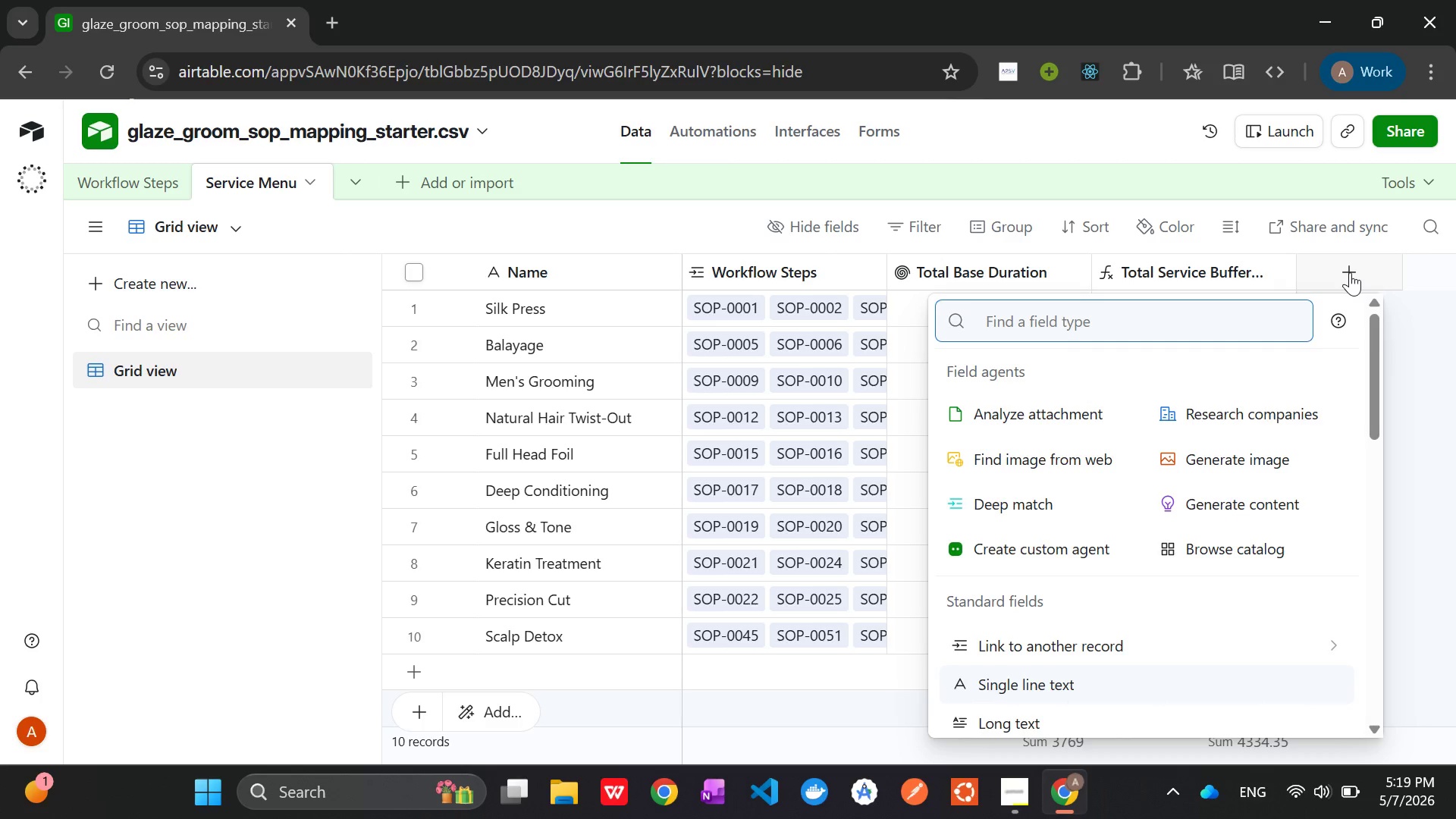 
wait(10.14)
 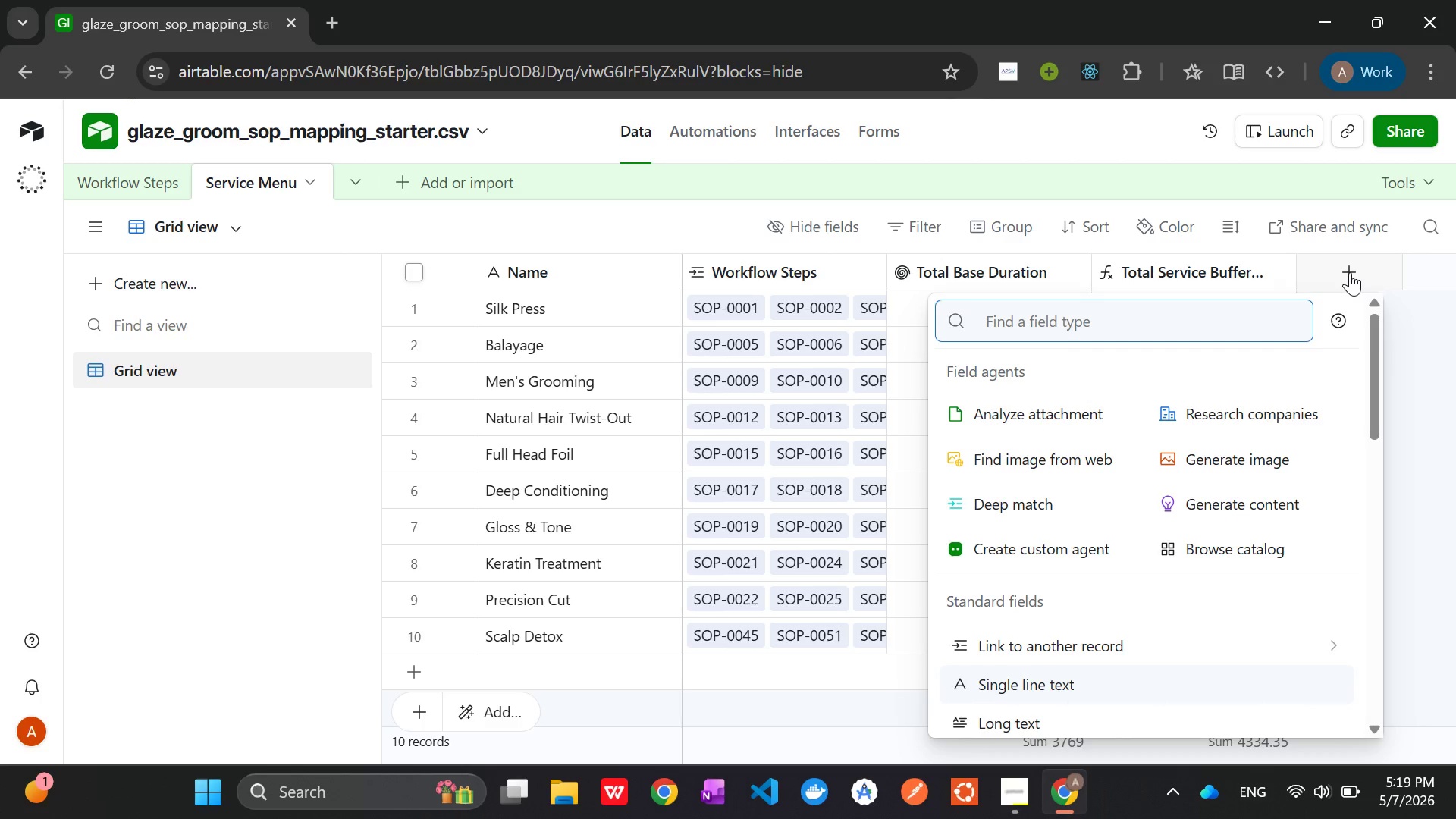 
left_click([1422, 332])
 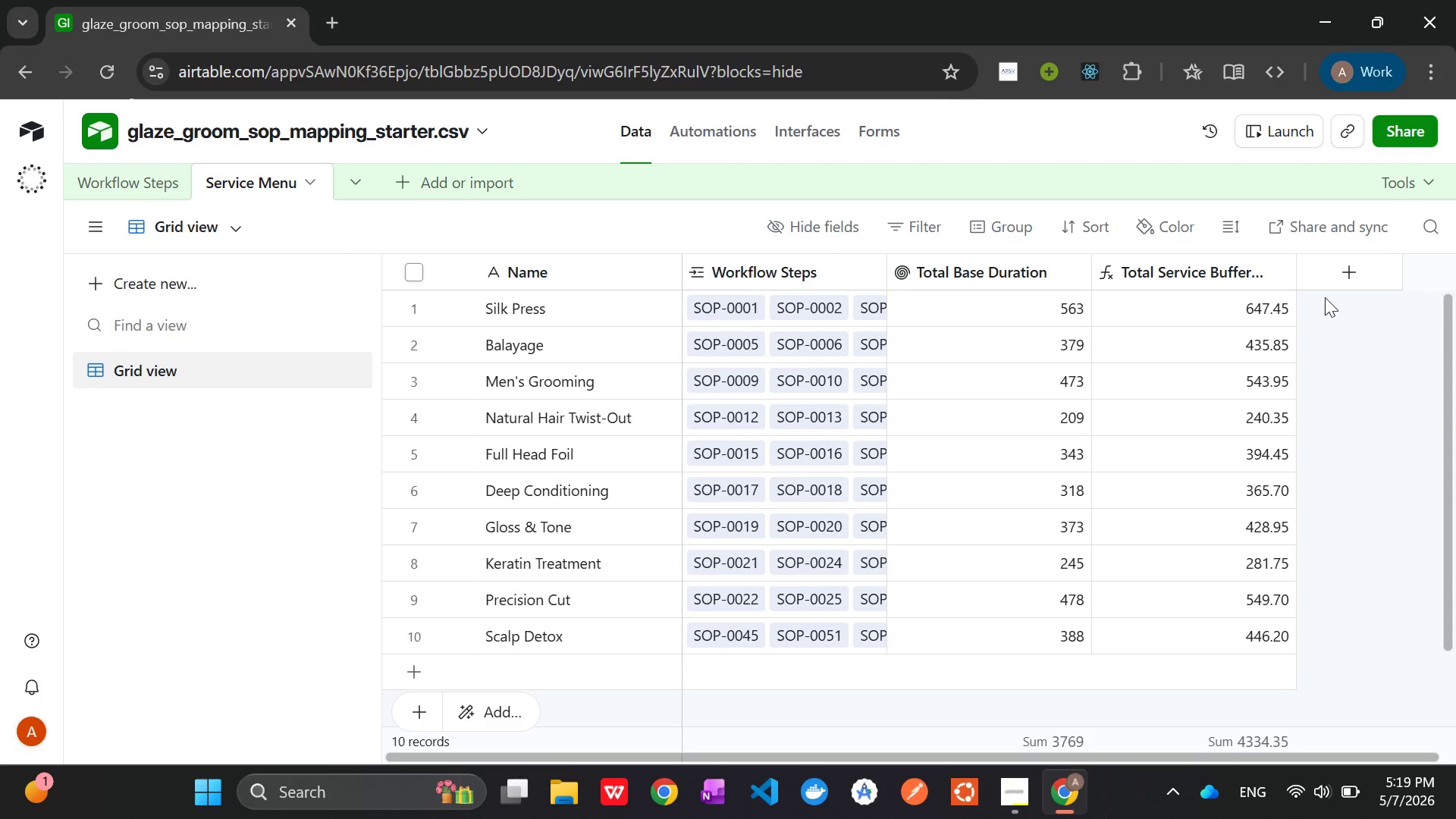 
left_click([122, 184])
 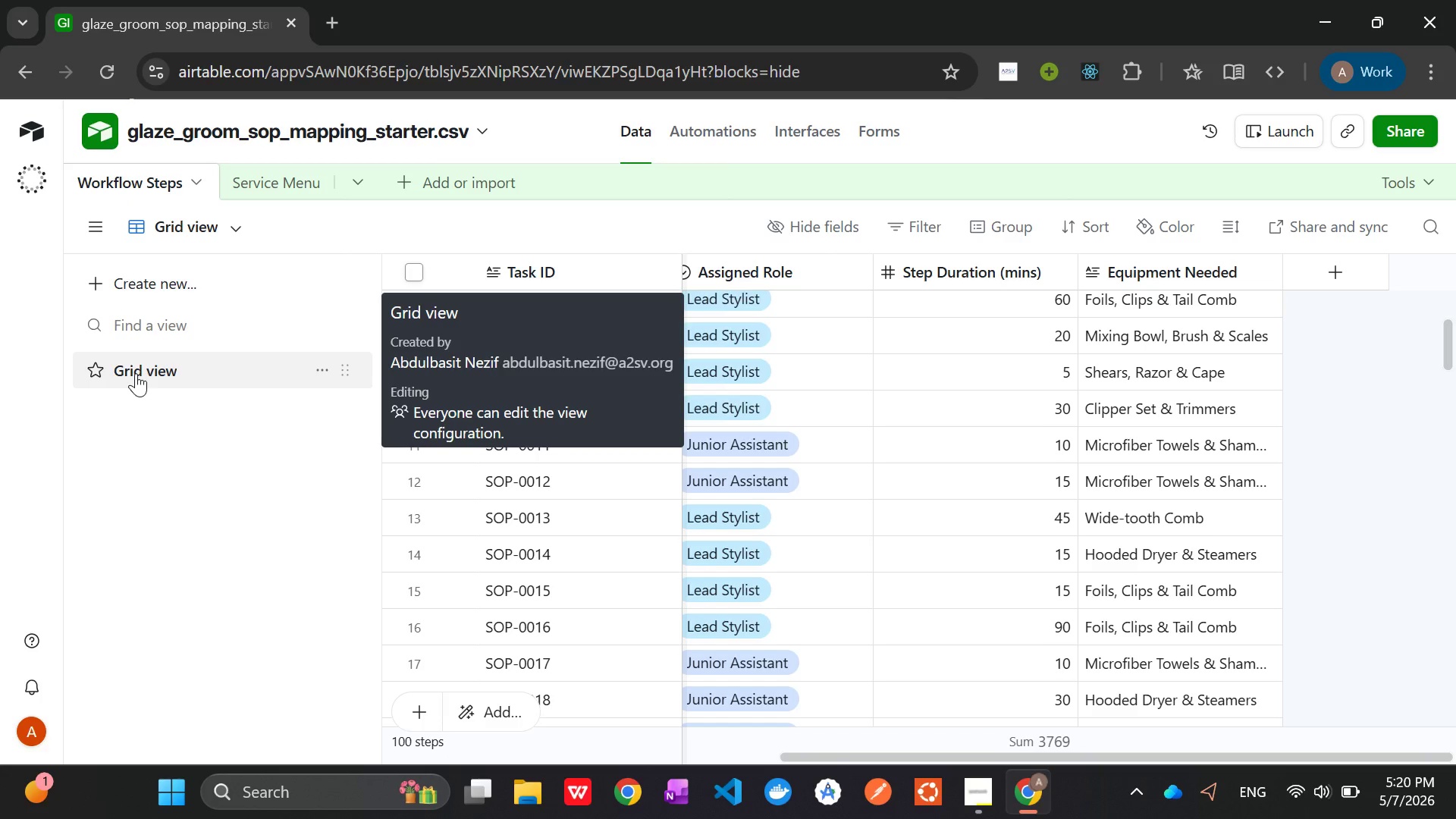 
wait(29.03)
 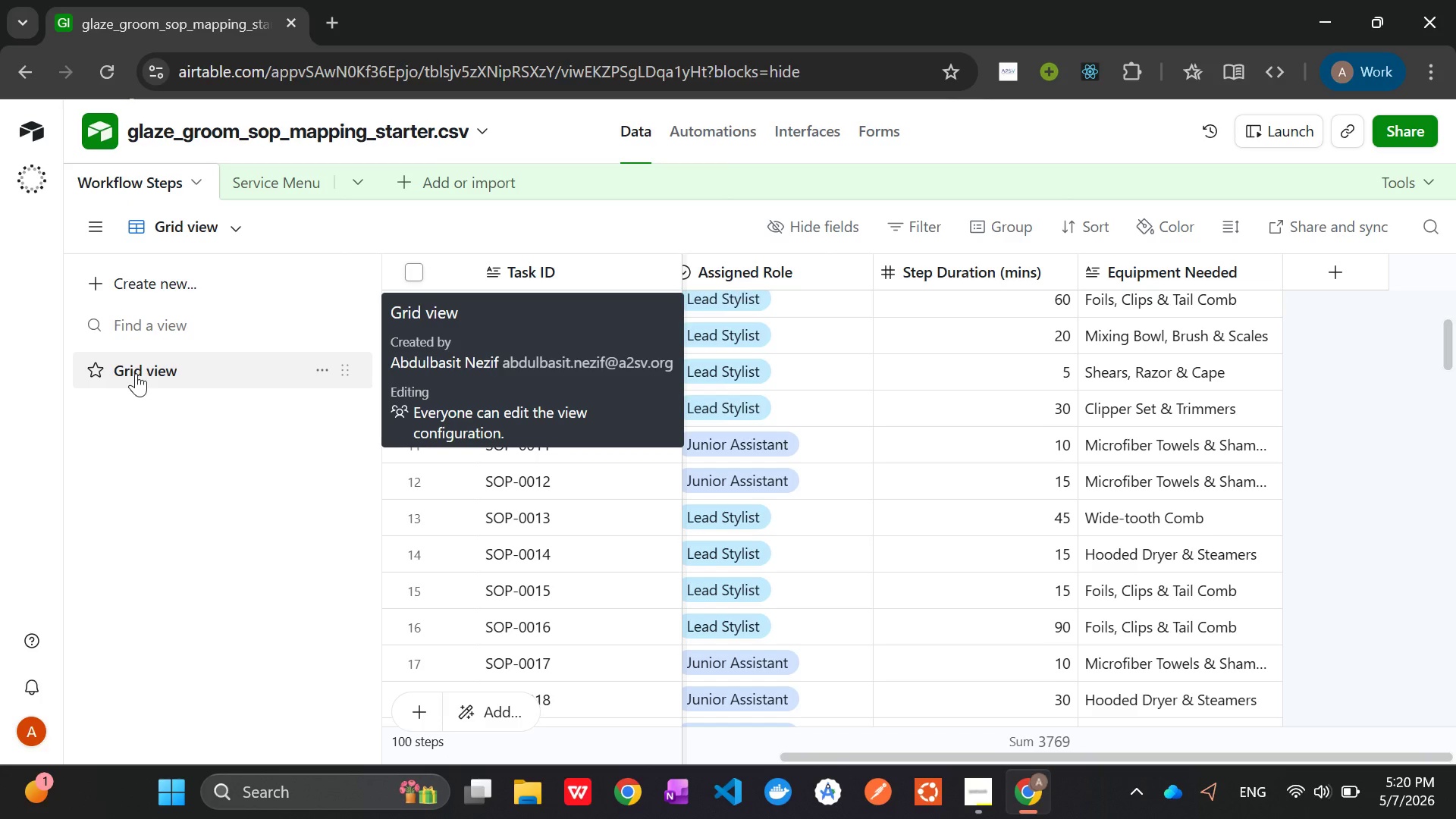 
left_click([1021, 218])
 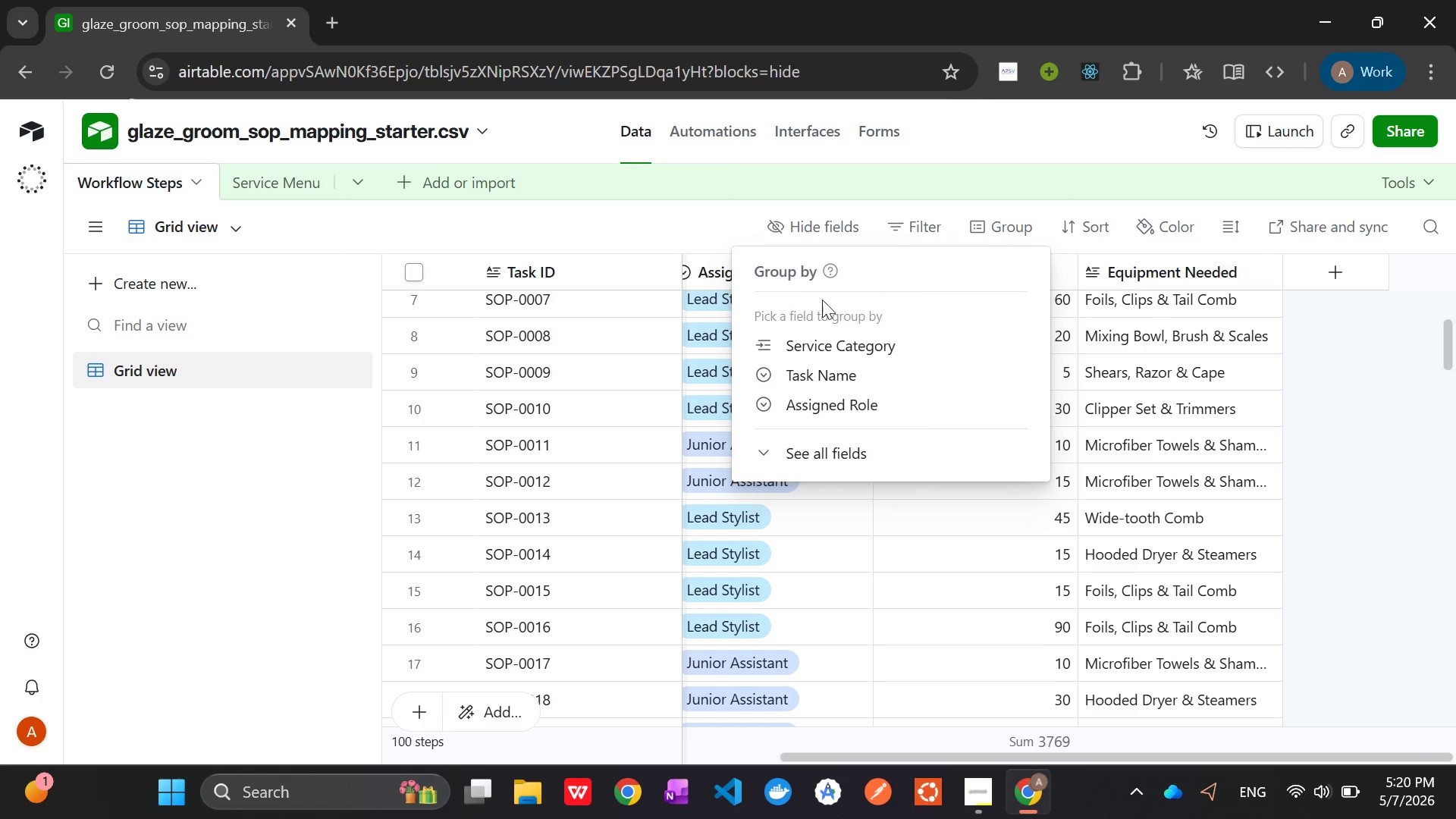 
left_click([764, 338])
 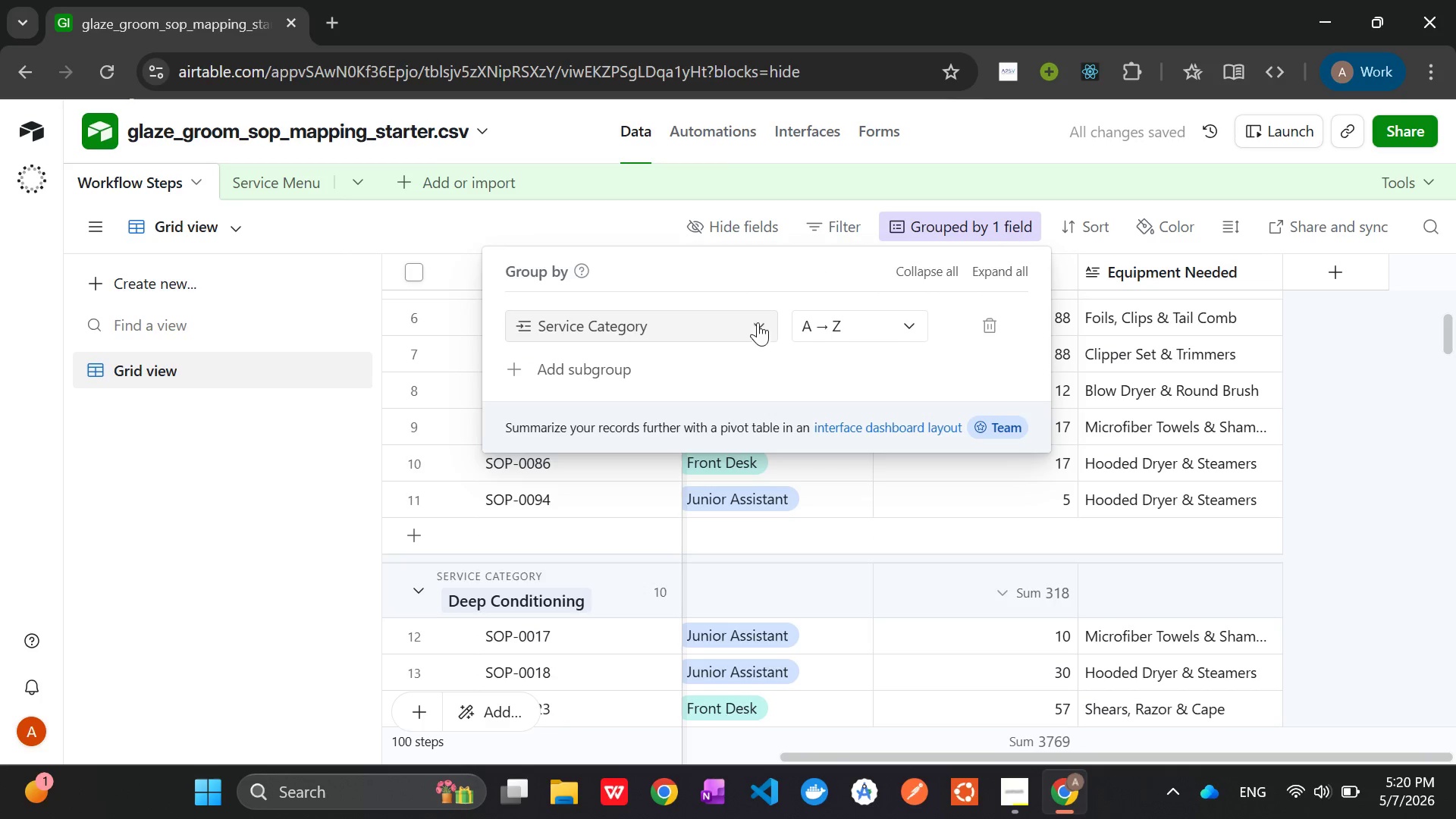 
wait(5.97)
 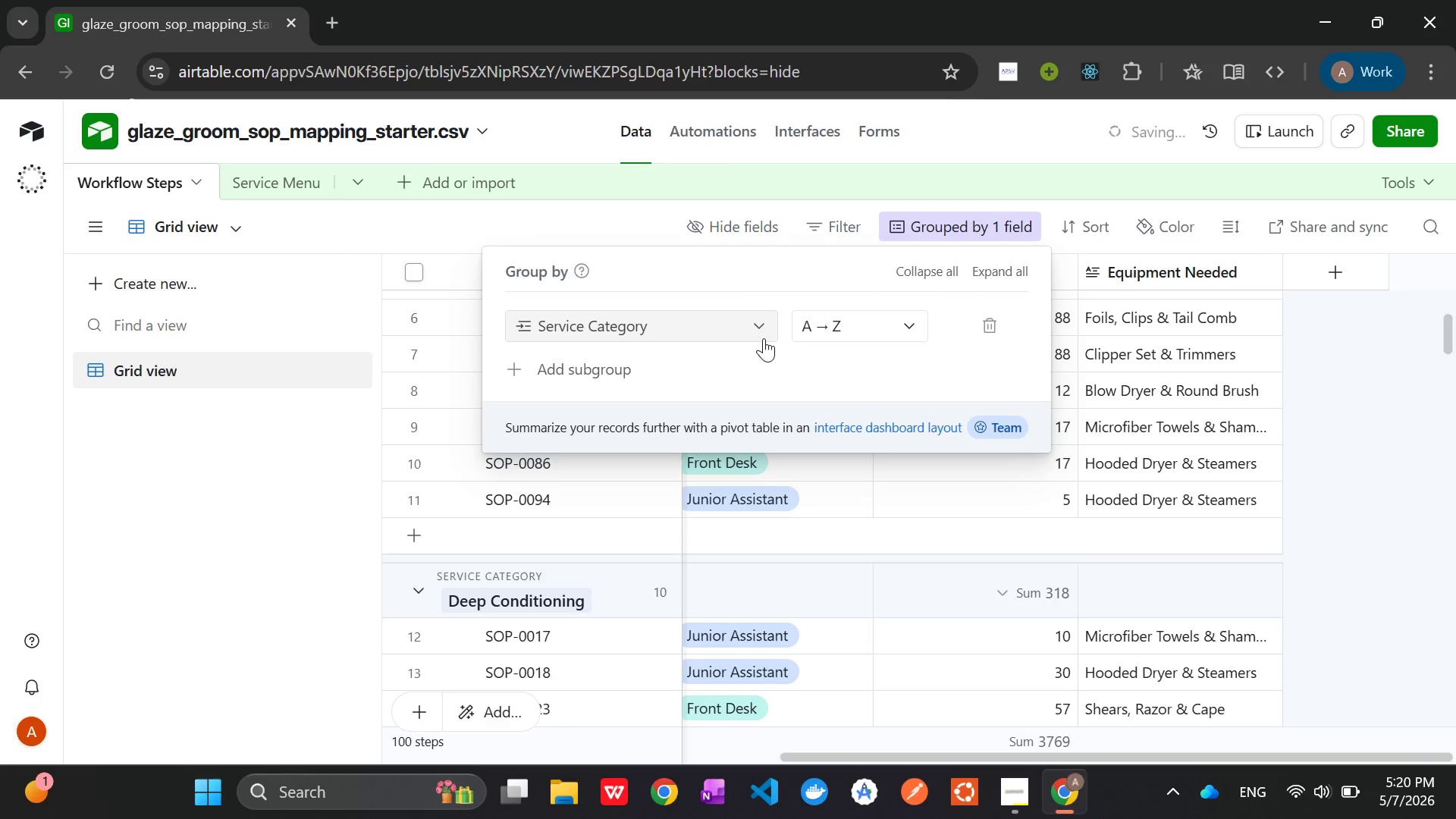 
left_click([1082, 225])
 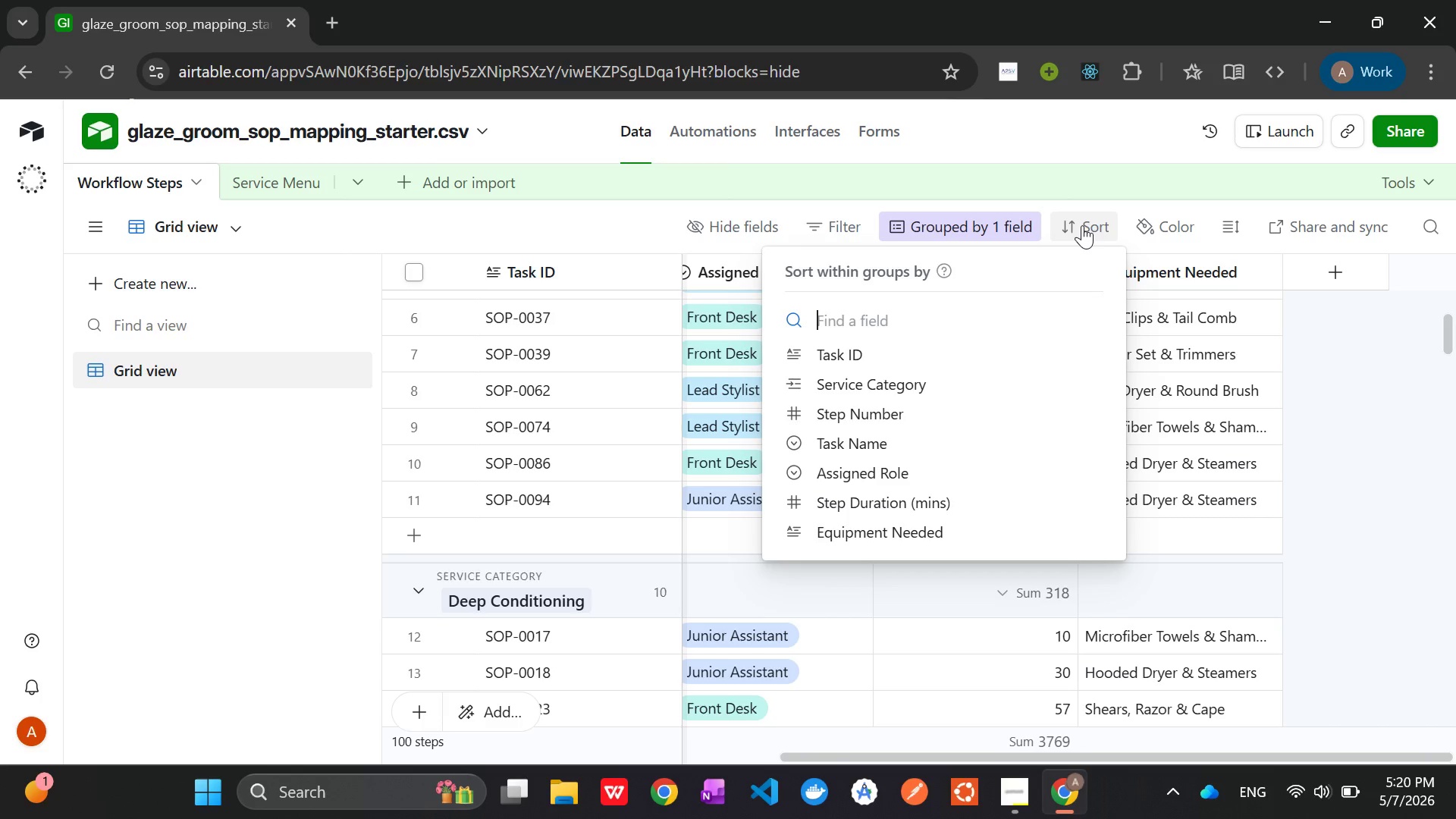 
wait(8.36)
 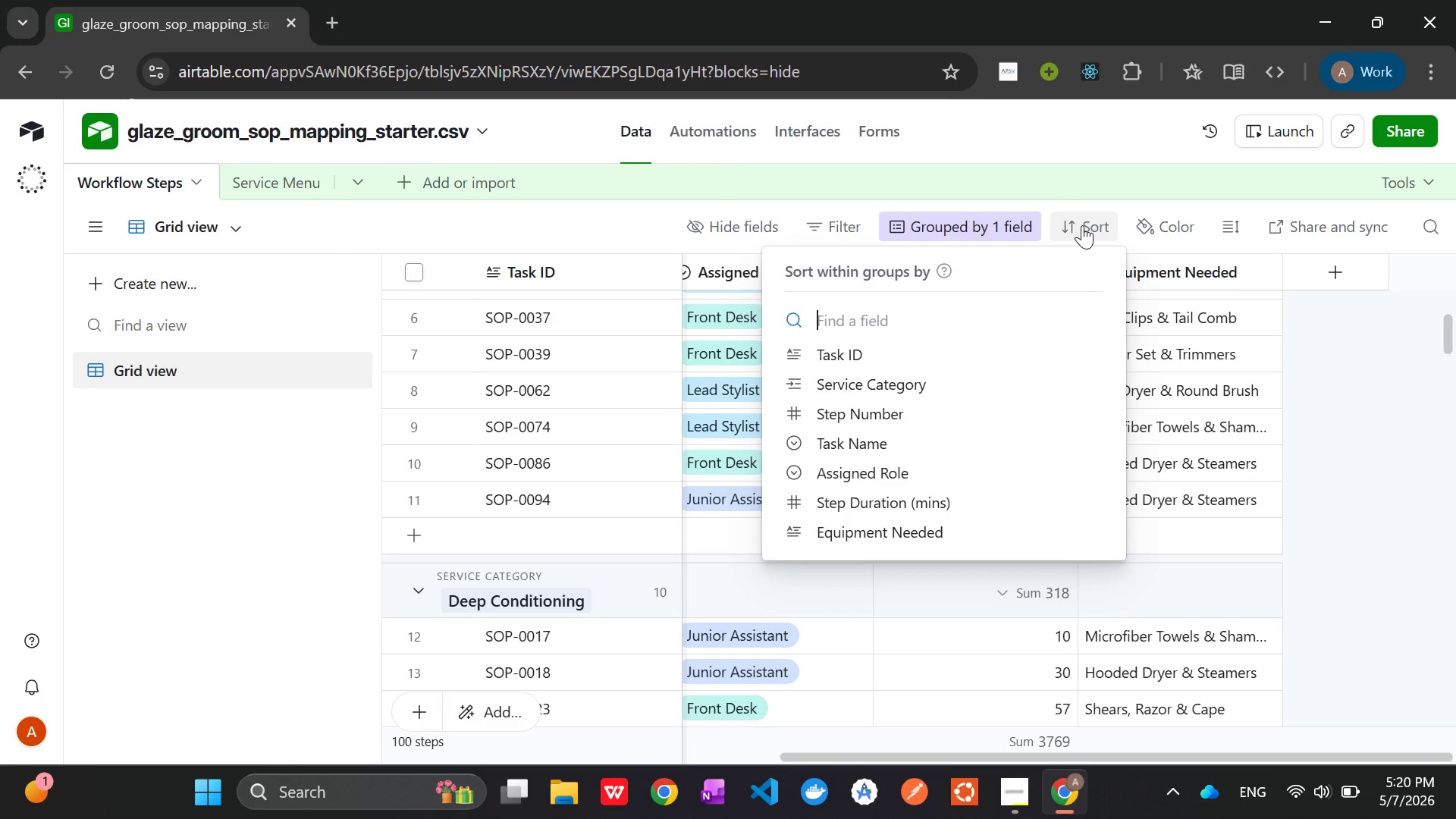 
left_click([852, 410])
 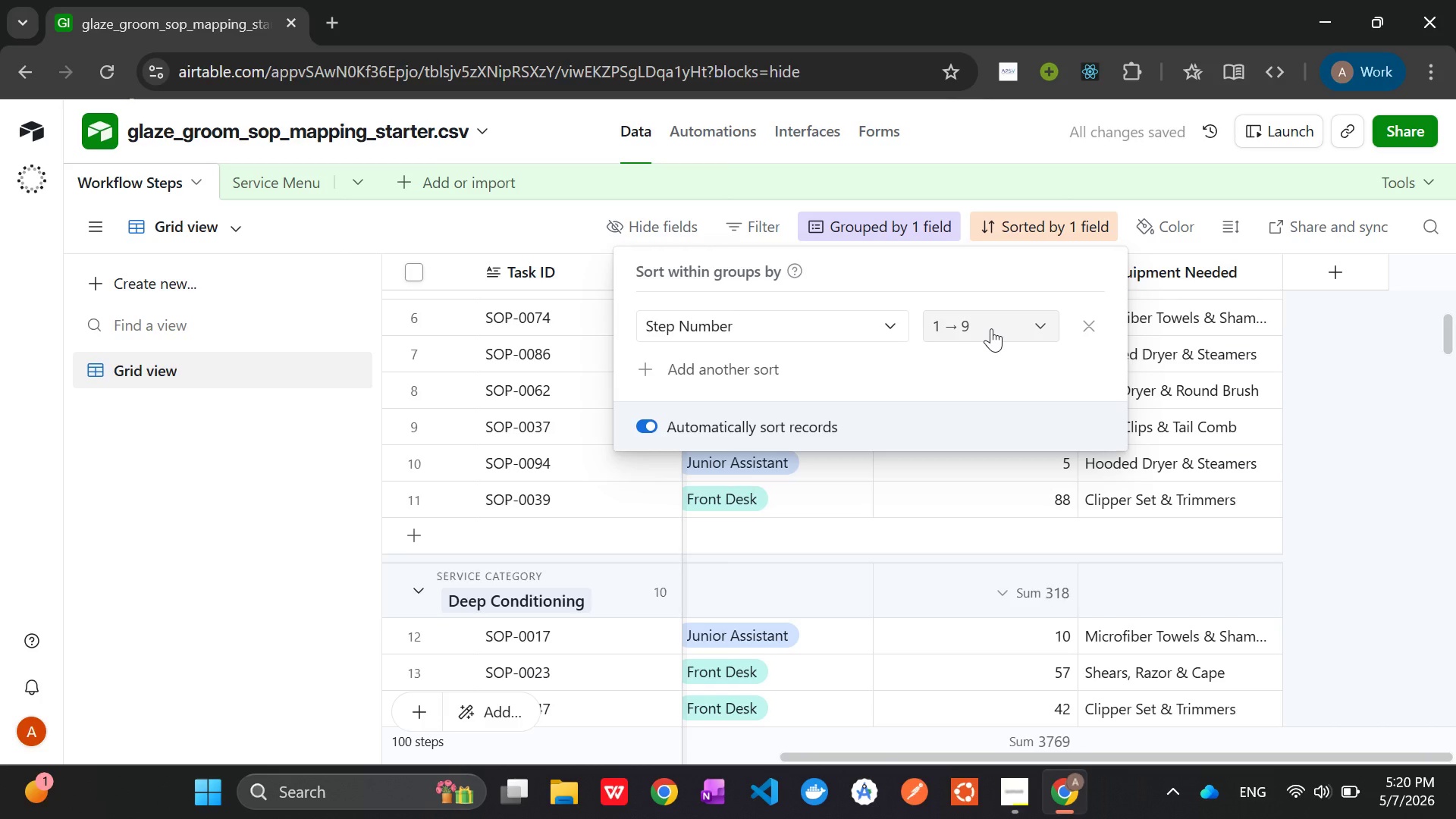 
wait(5.64)
 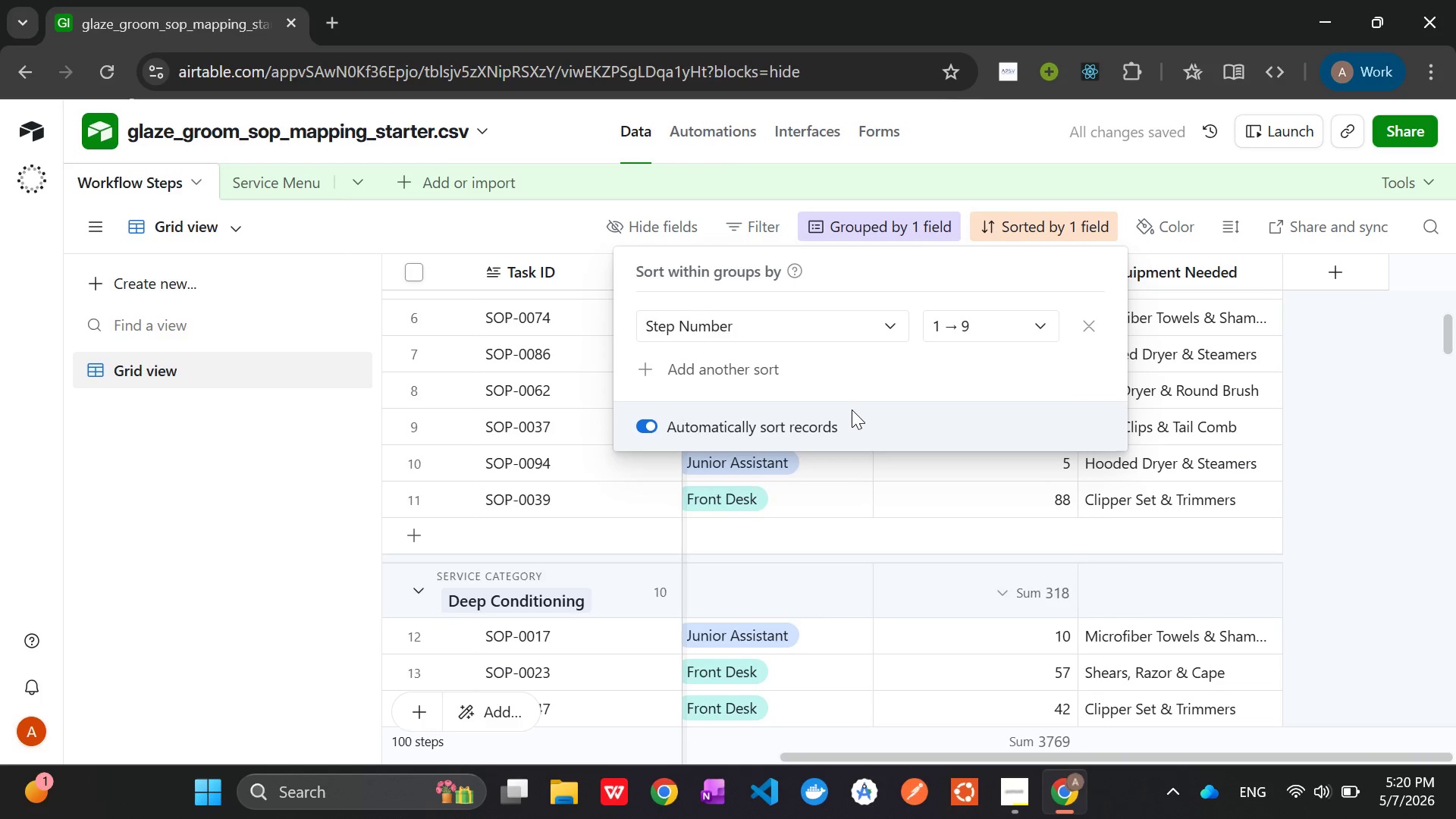 
left_click([322, 479])
 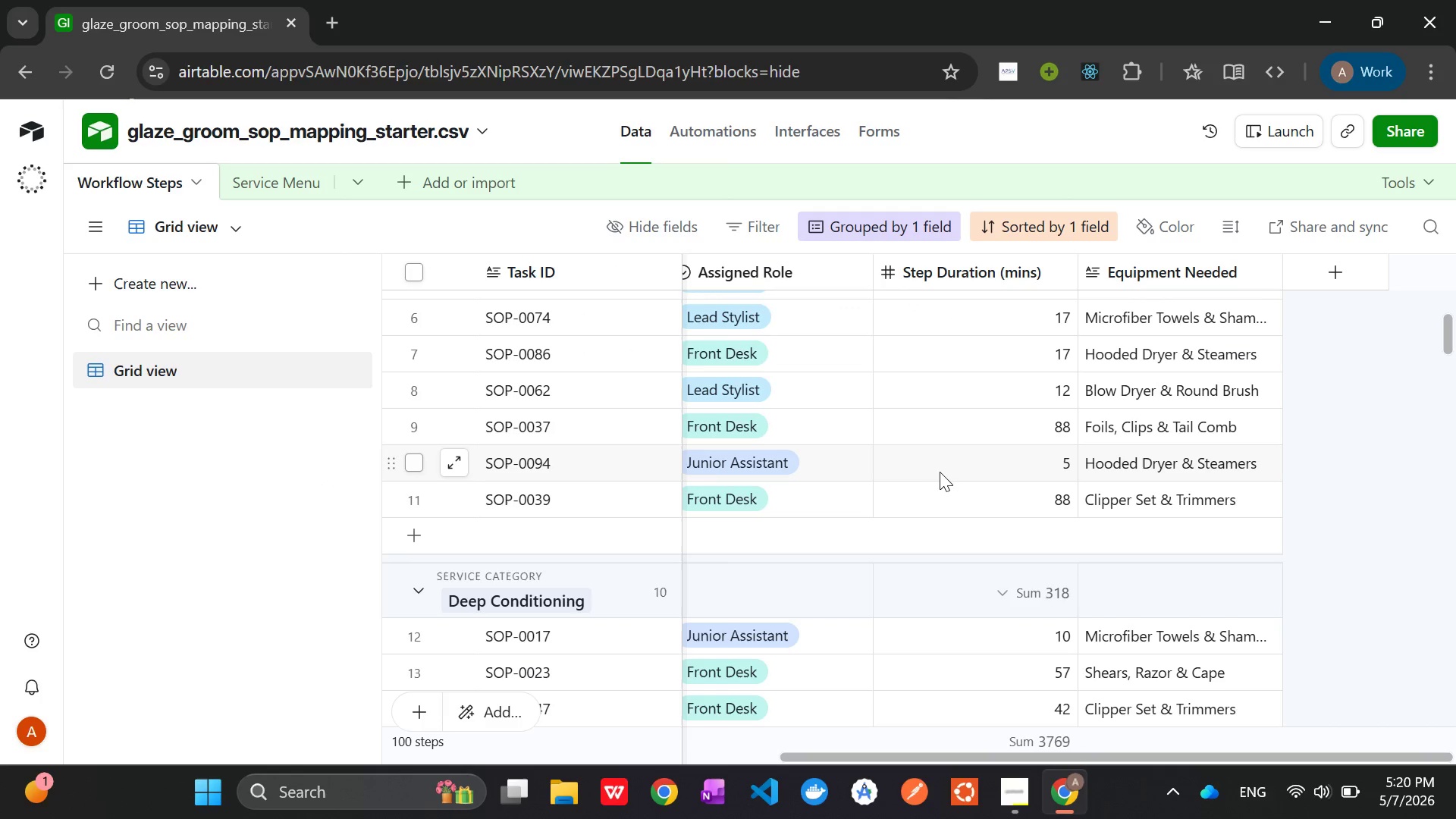 
scroll: coordinate [930, 454], scroll_direction: up, amount: 16.0
 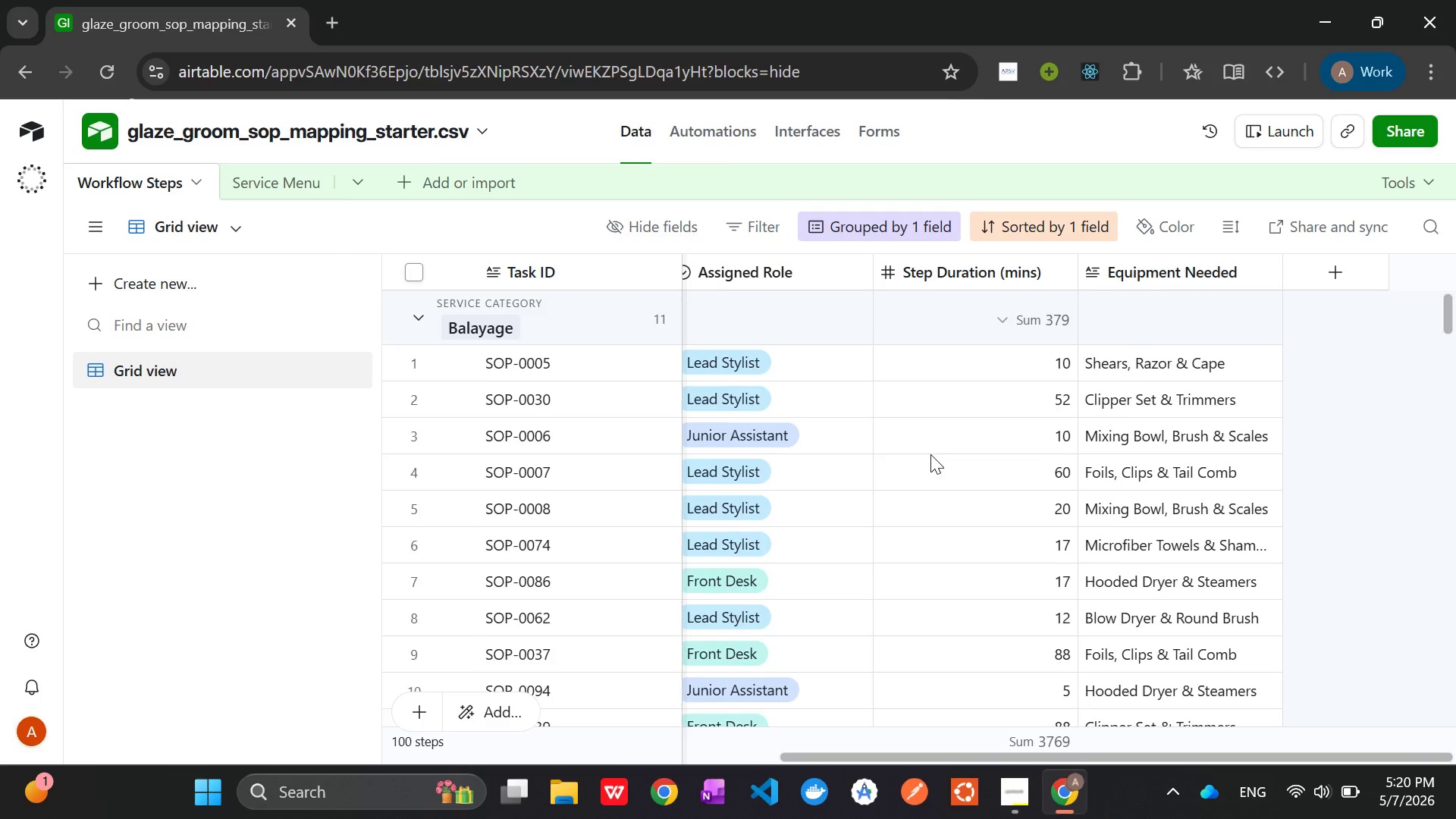 
scroll: coordinate [930, 454], scroll_direction: down, amount: 1.0
 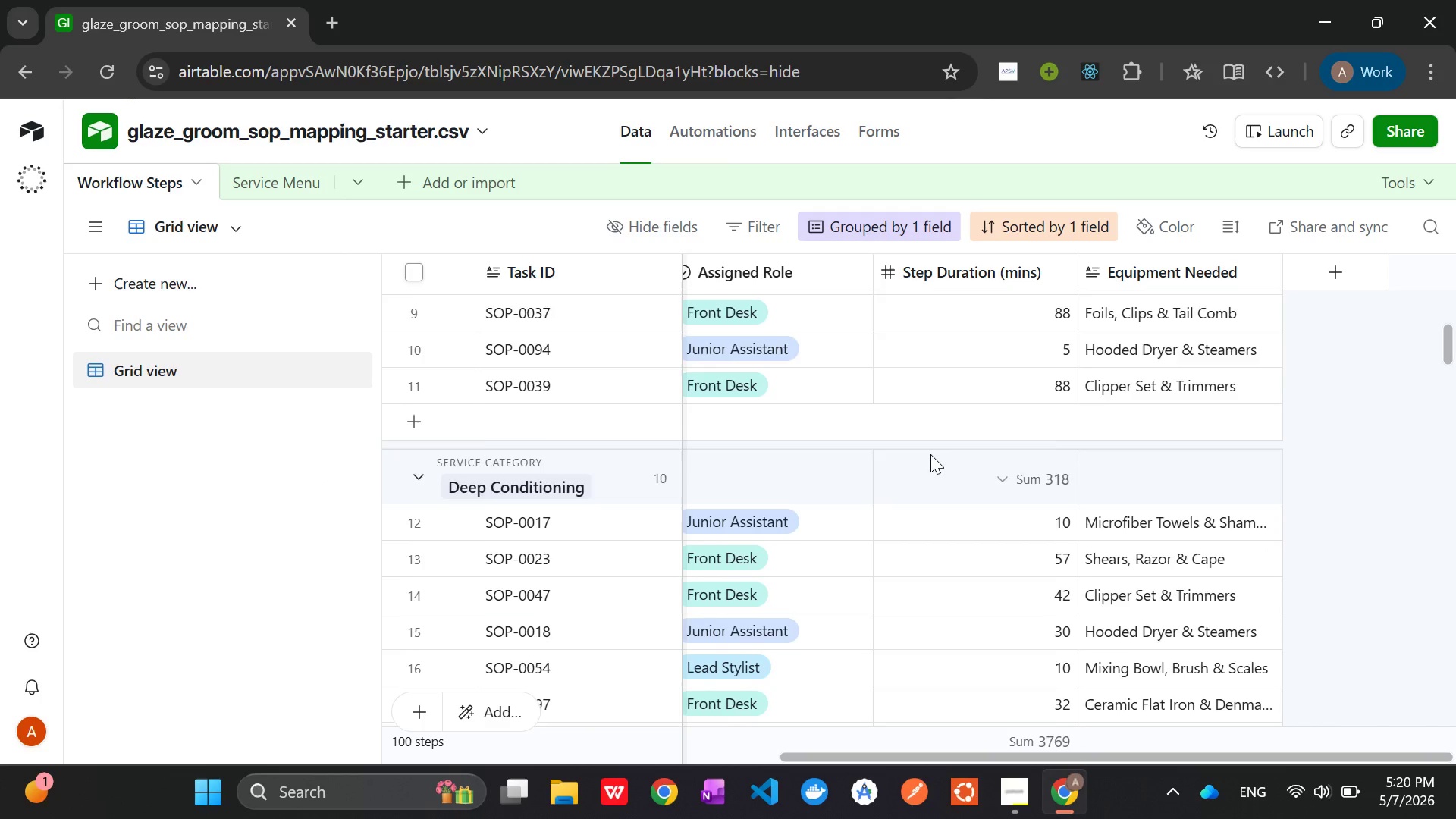 
hold_key(key=ShiftLeft, duration=1.51)
scroll: coordinate [930, 454], scroll_direction: up, amount: 3.0
 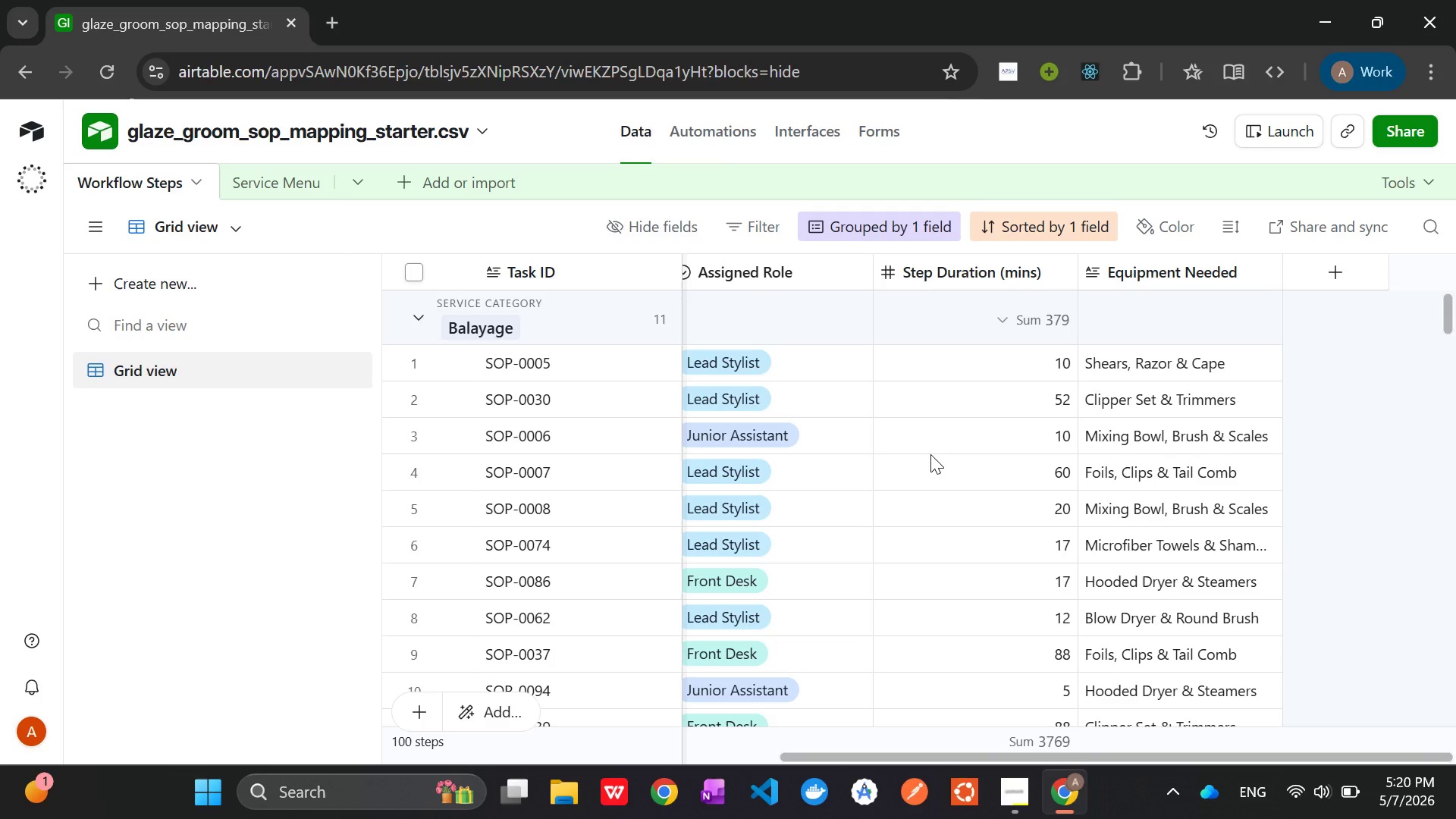 
hold_key(key=ShiftLeft, duration=0.36)
 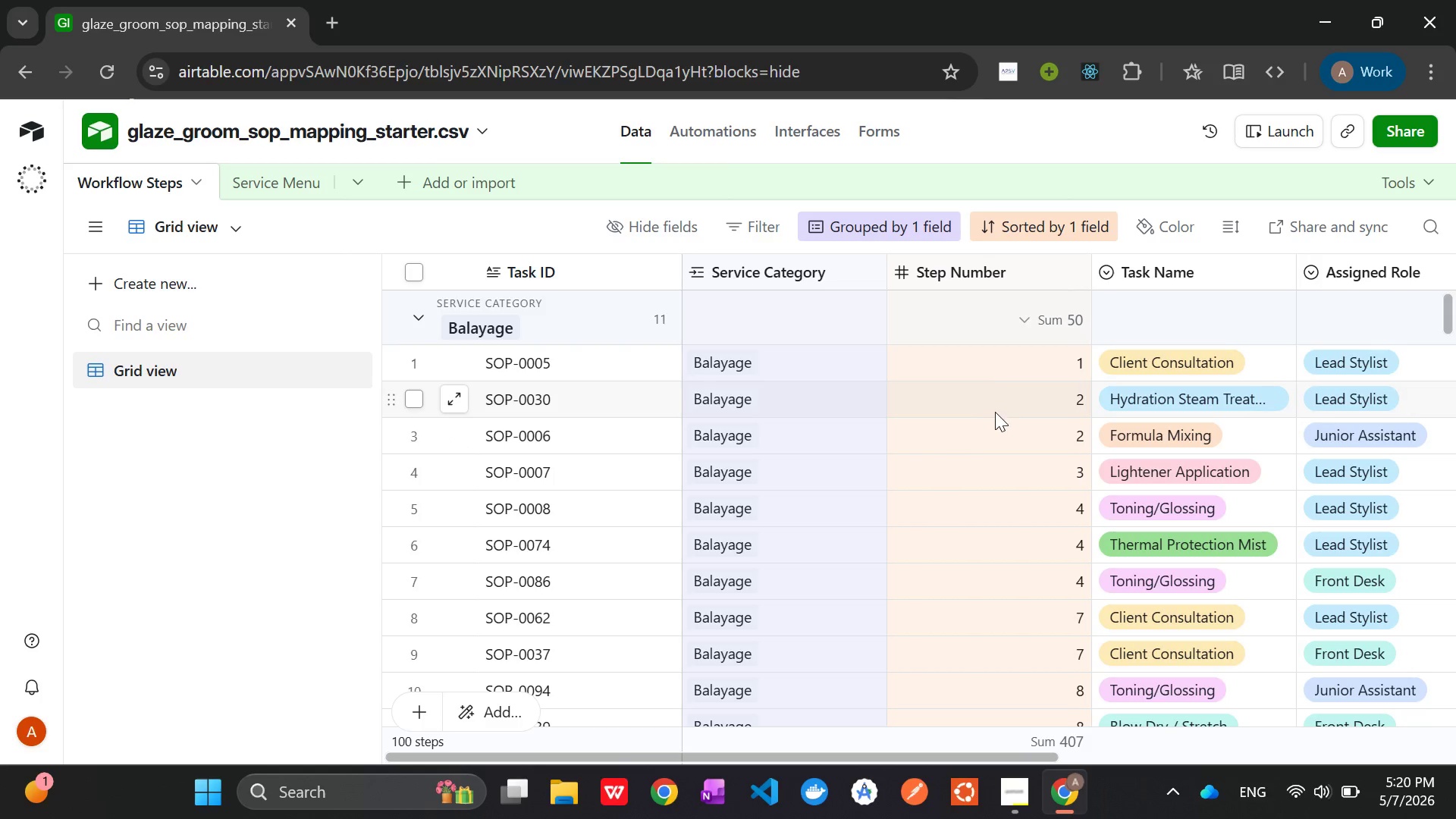 
scroll: coordinate [989, 387], scroll_direction: up, amount: 2.0
 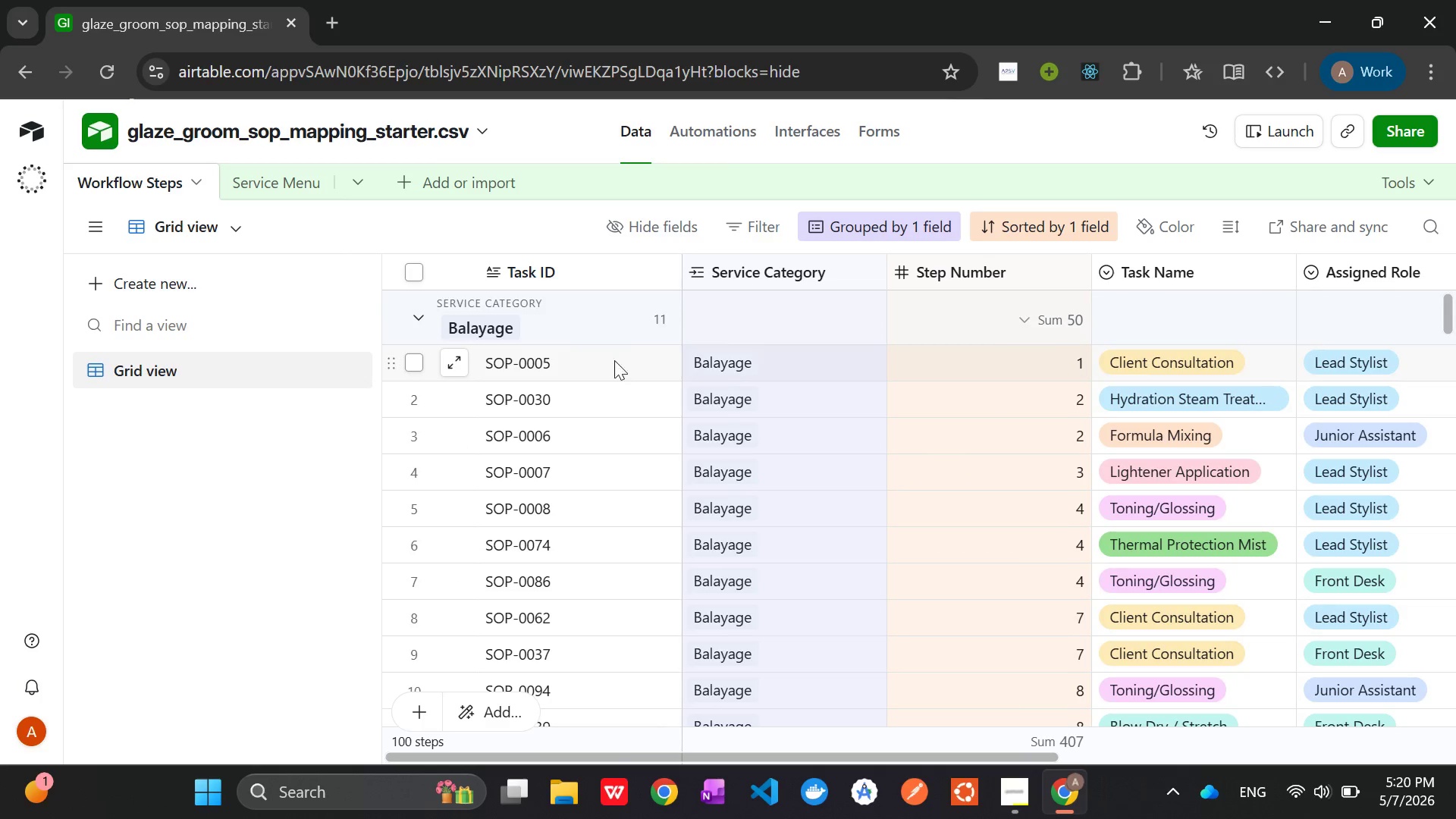 
scroll: coordinate [838, 444], scroll_direction: down, amount: 14.0
 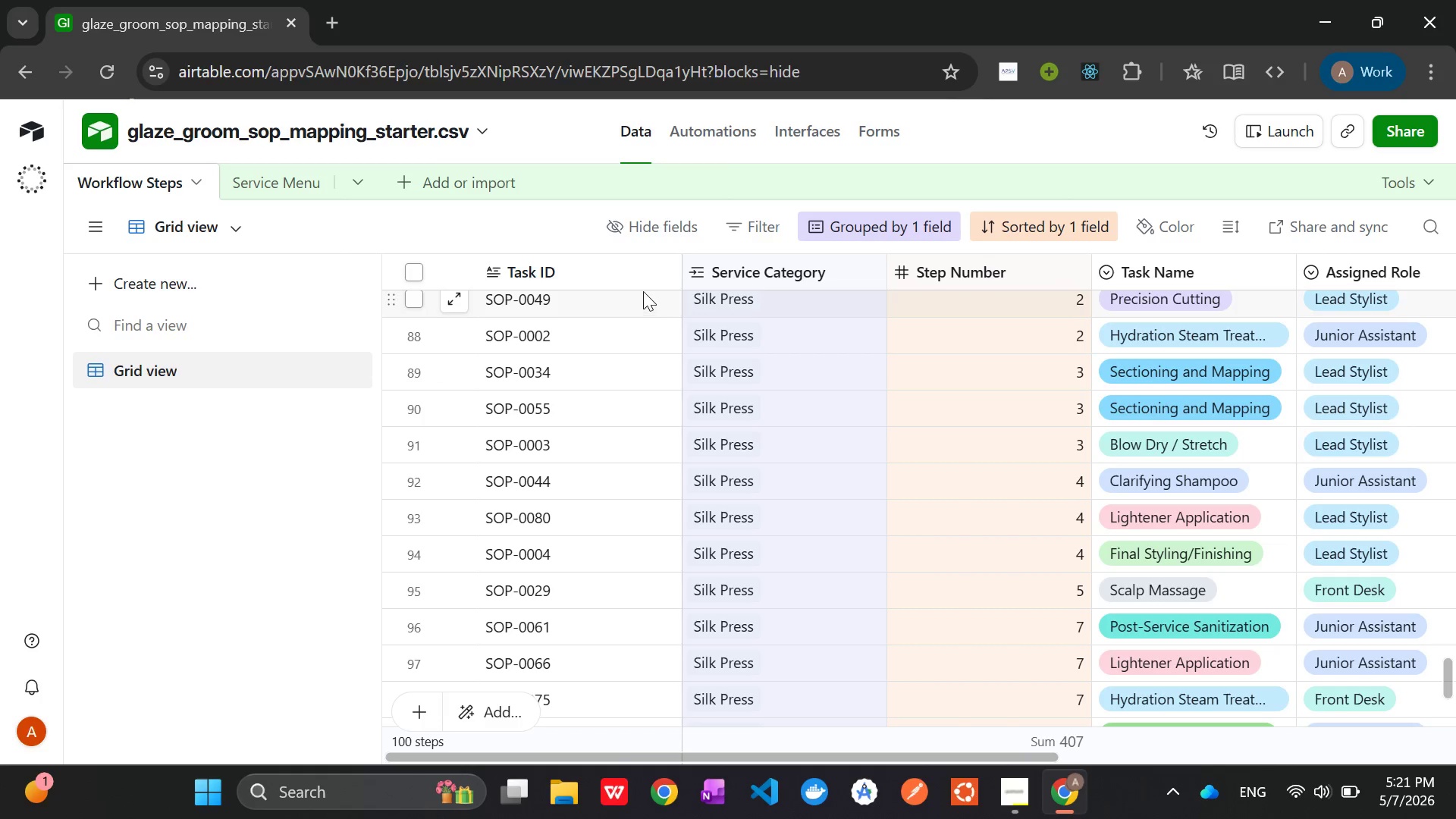 
wait(8.67)
 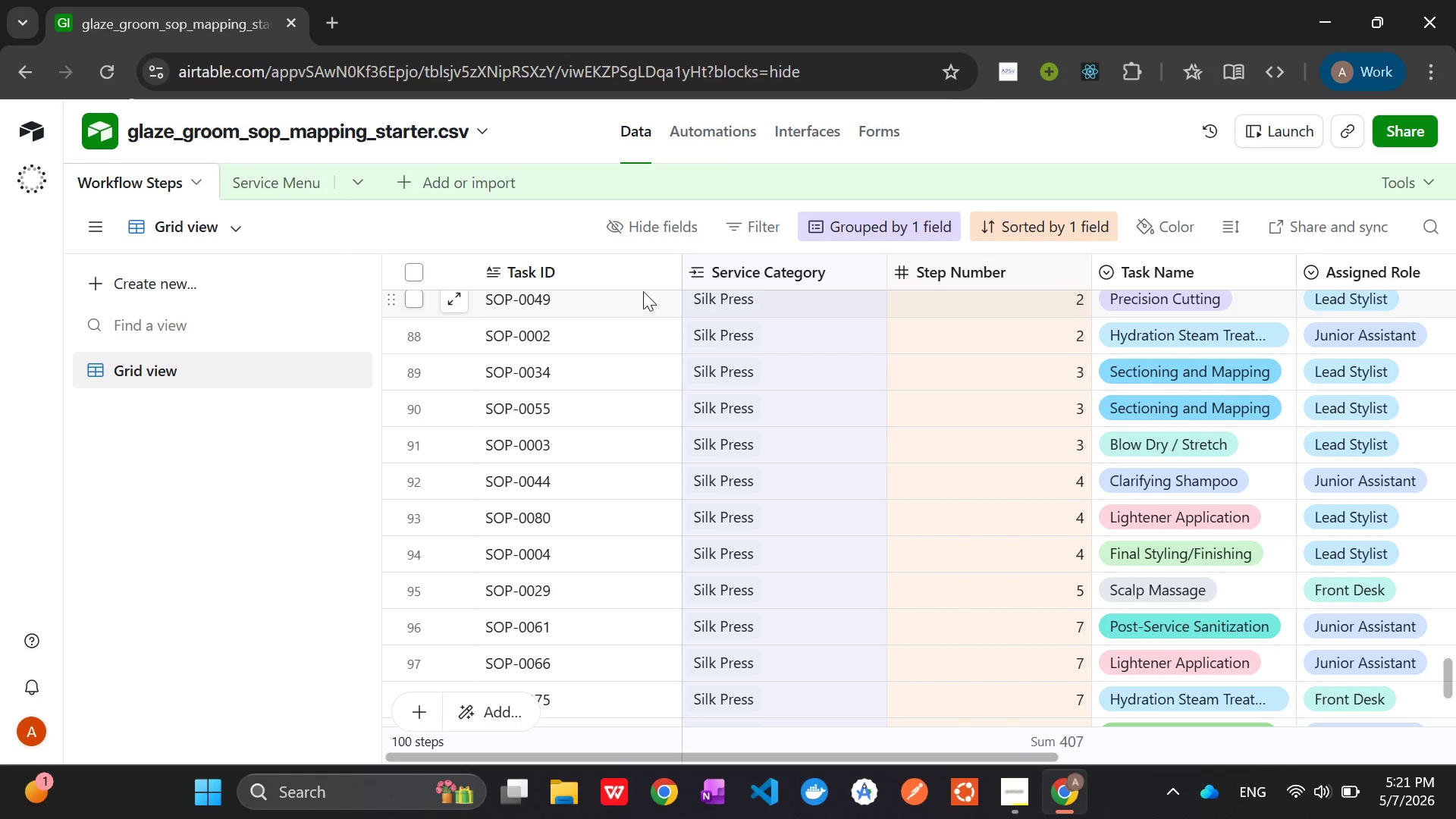 
left_click([106, 276])
 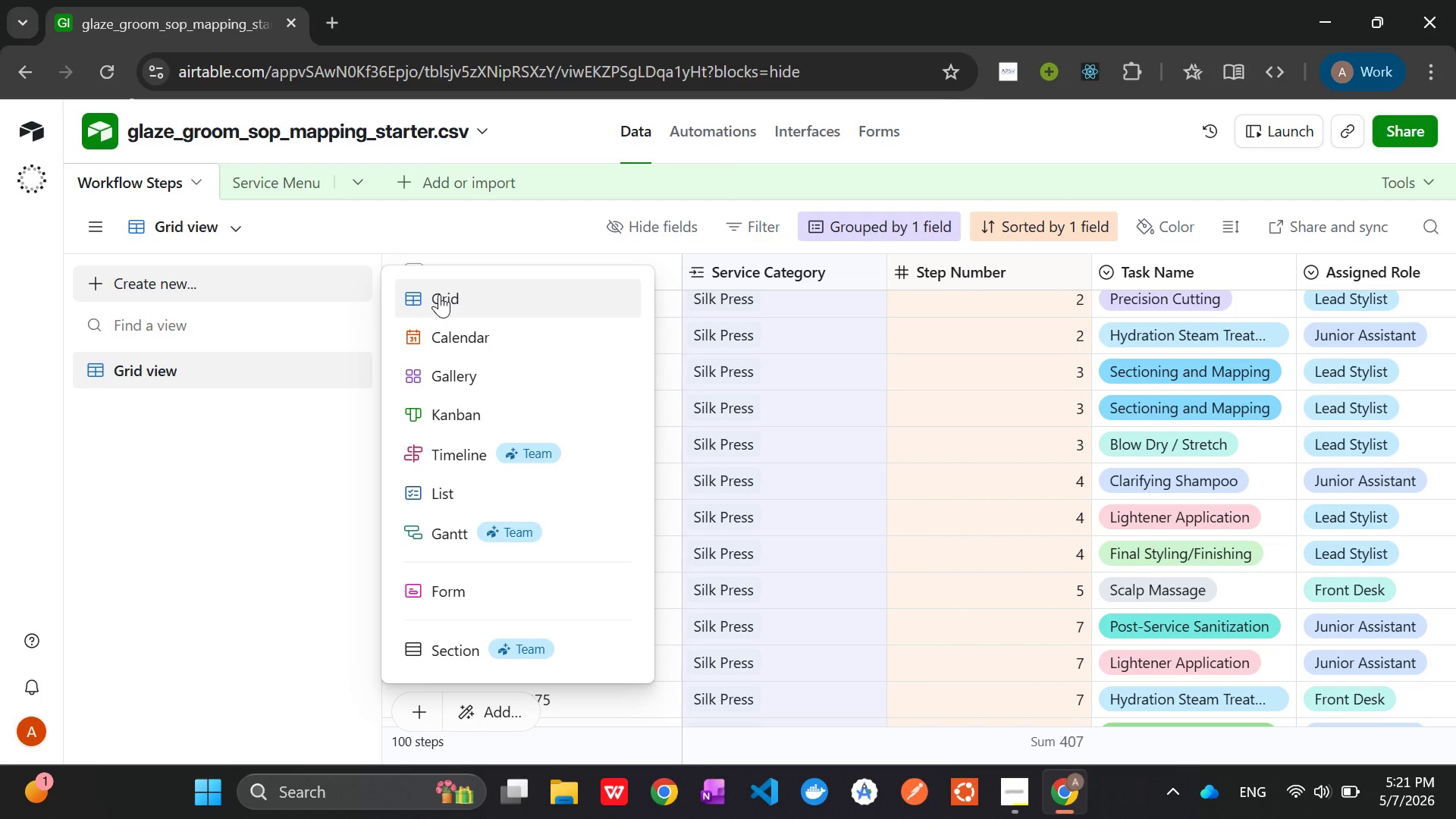 
left_click([439, 294])
 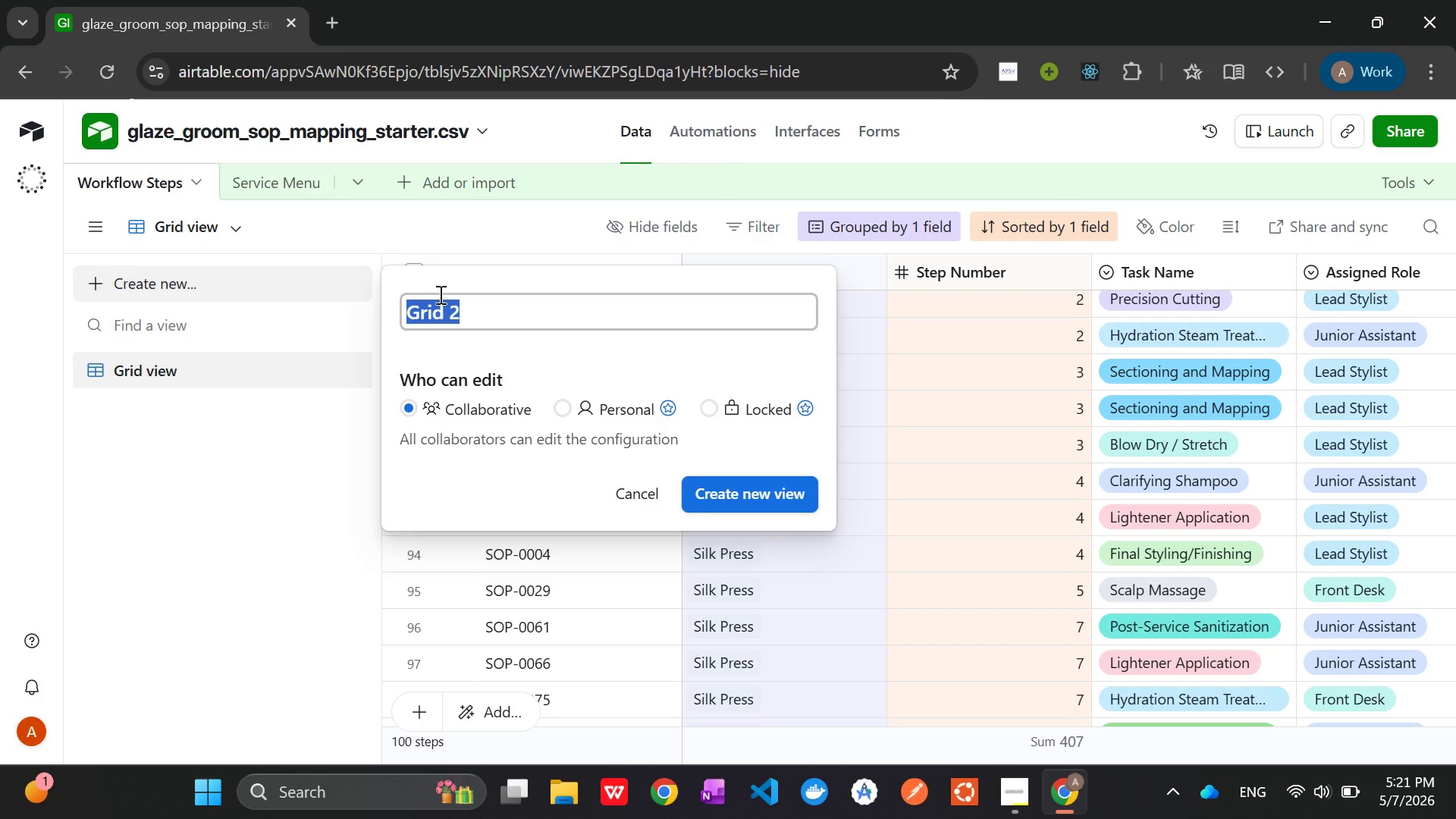 
key(Backspace)
type(Station CHeck)
key(Backspace)
key(Backspace)
key(Backspace)
key(Backspace)
type(hecklist)
 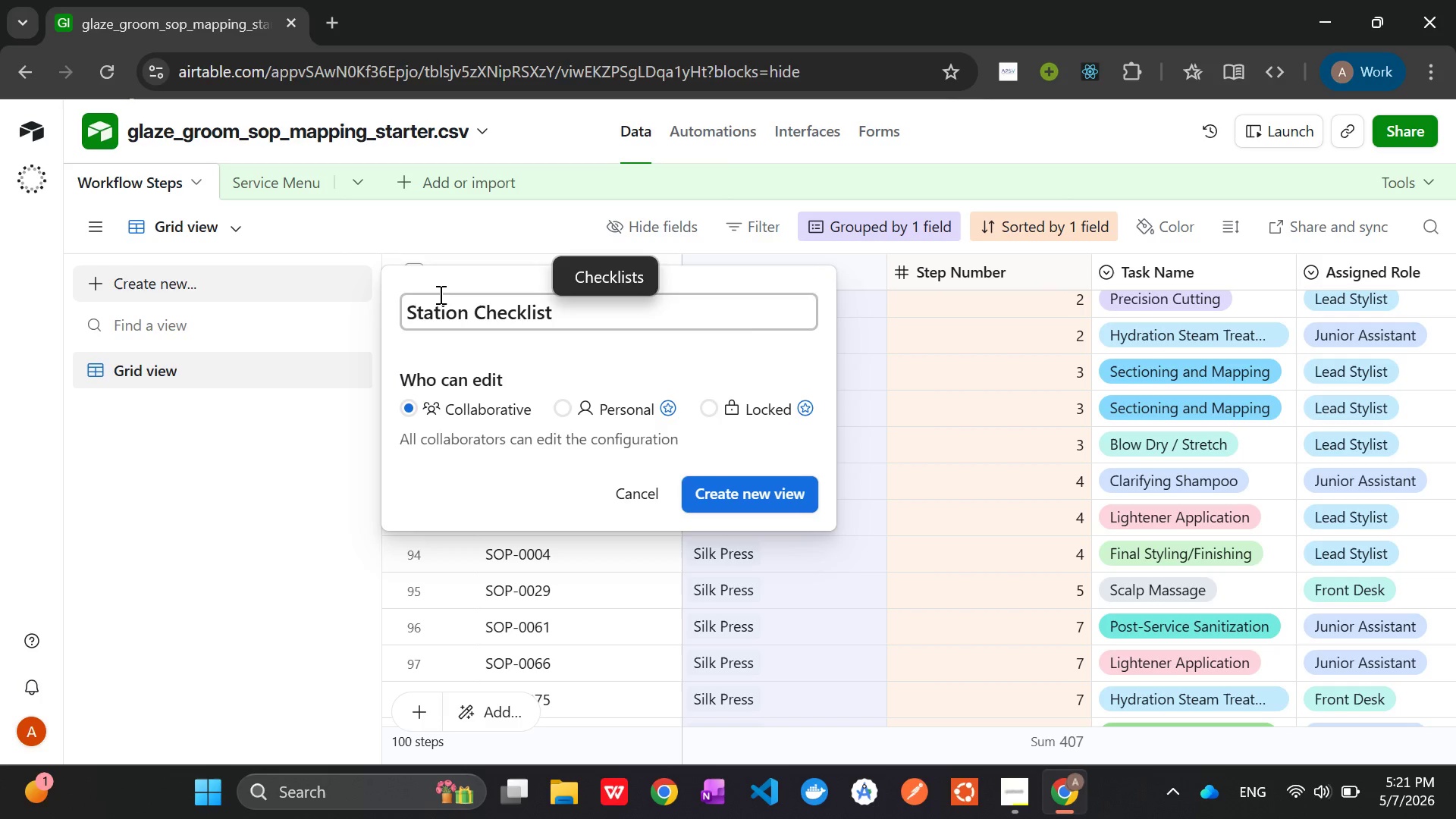 
scroll: coordinate [439, 294], scroll_direction: up, amount: 1.0
 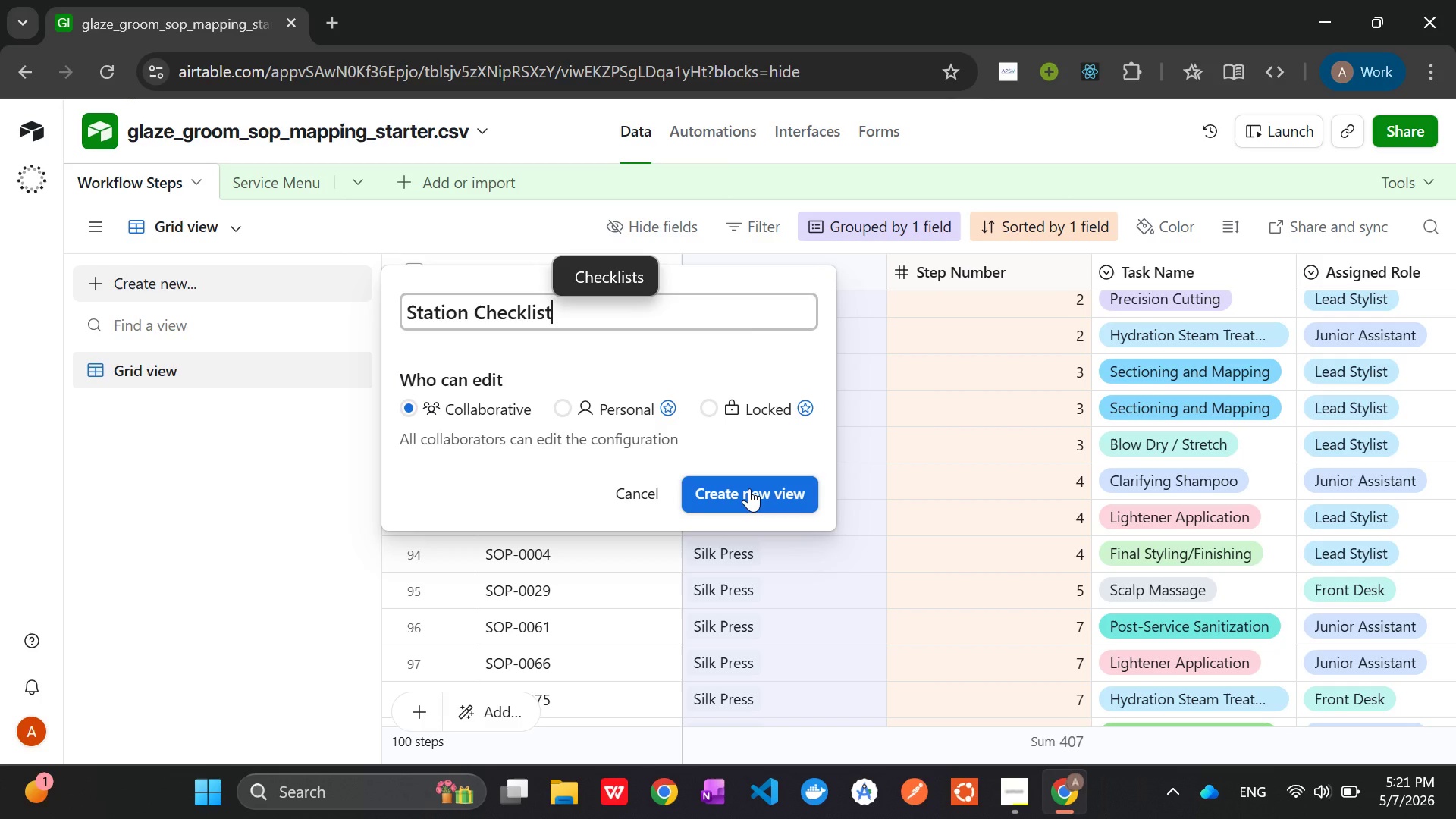 
left_click([749, 488])
 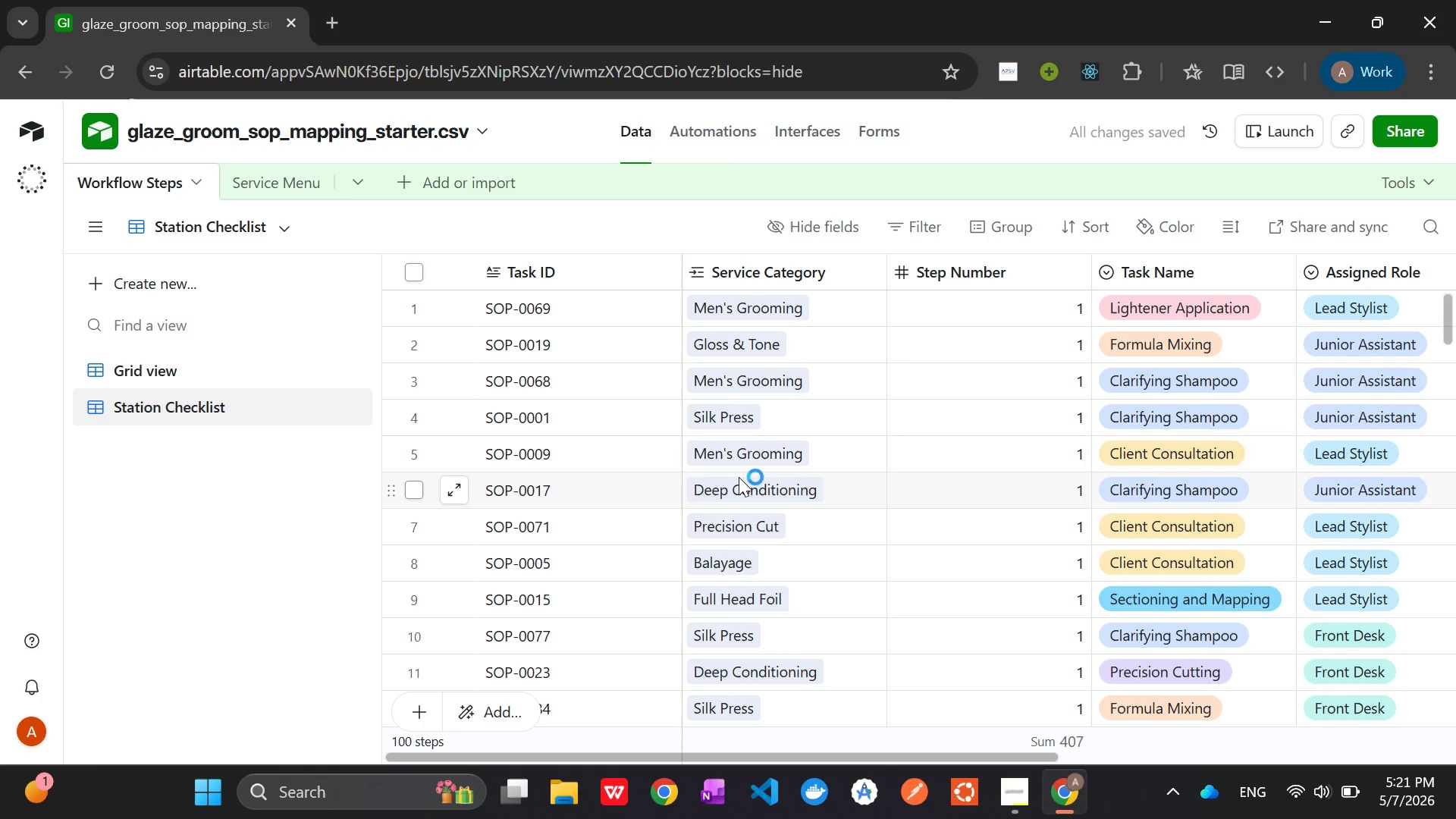 
wait(5.92)
 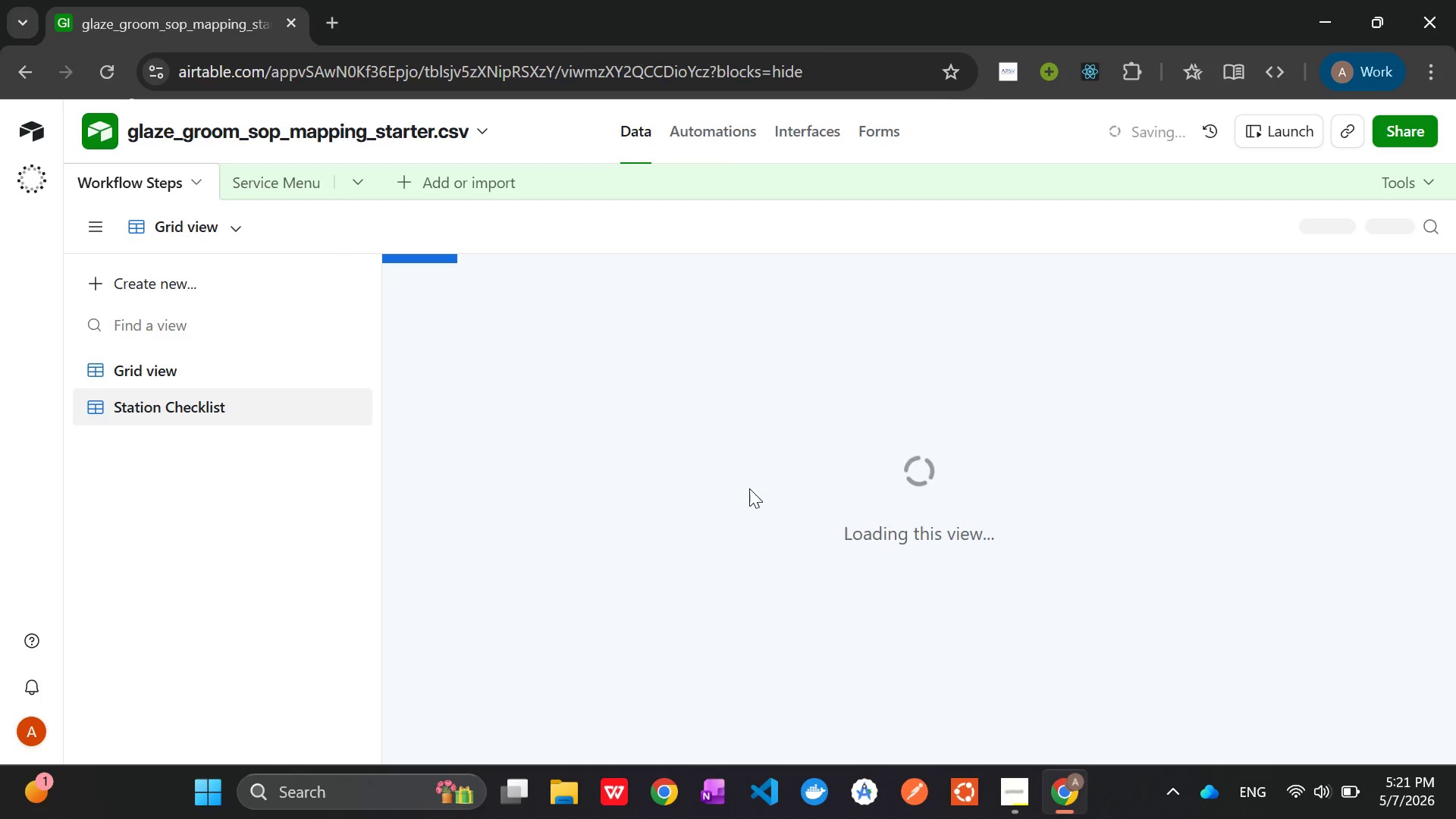 
left_click([908, 231])
 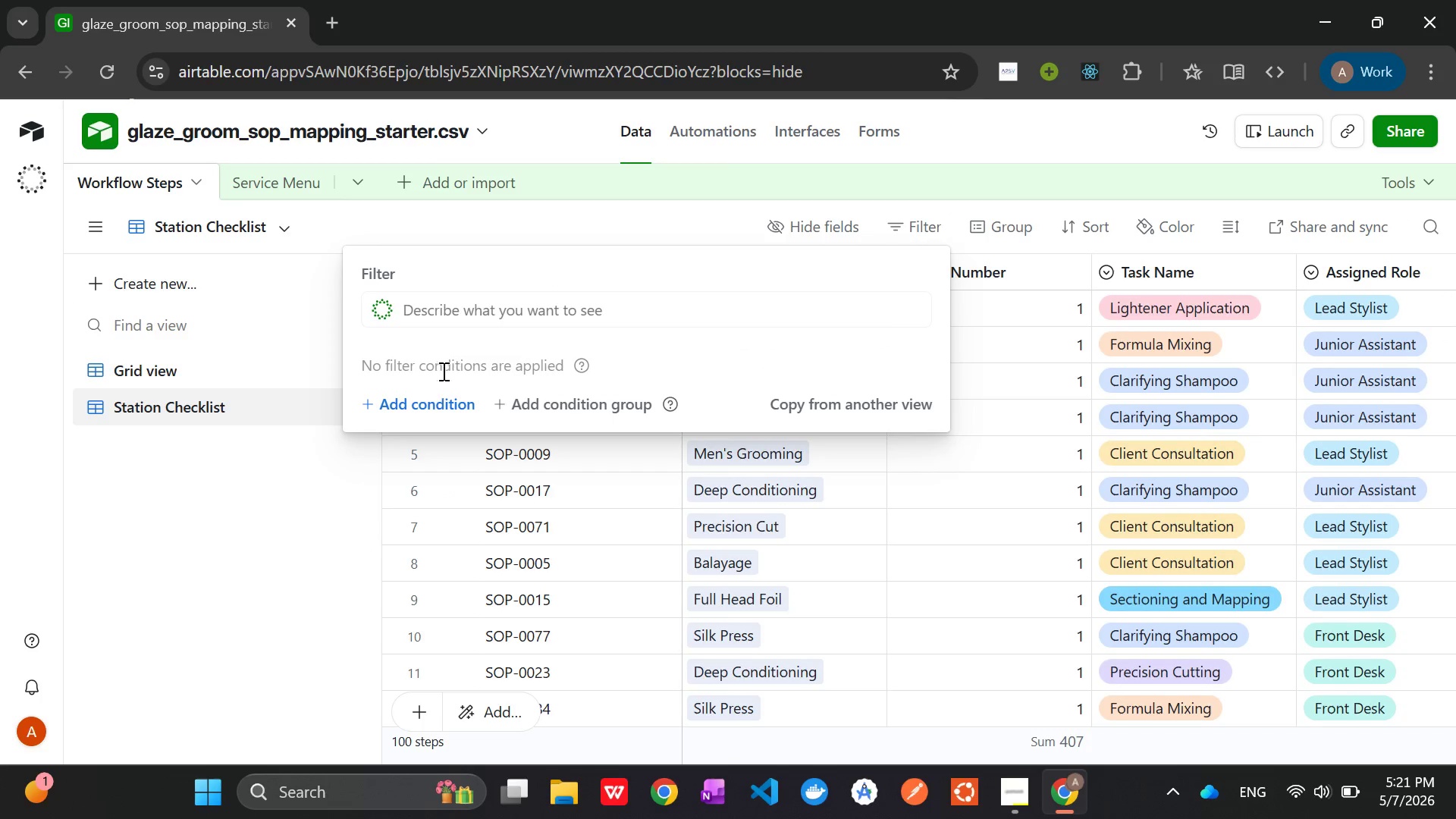 
left_click([429, 408])
 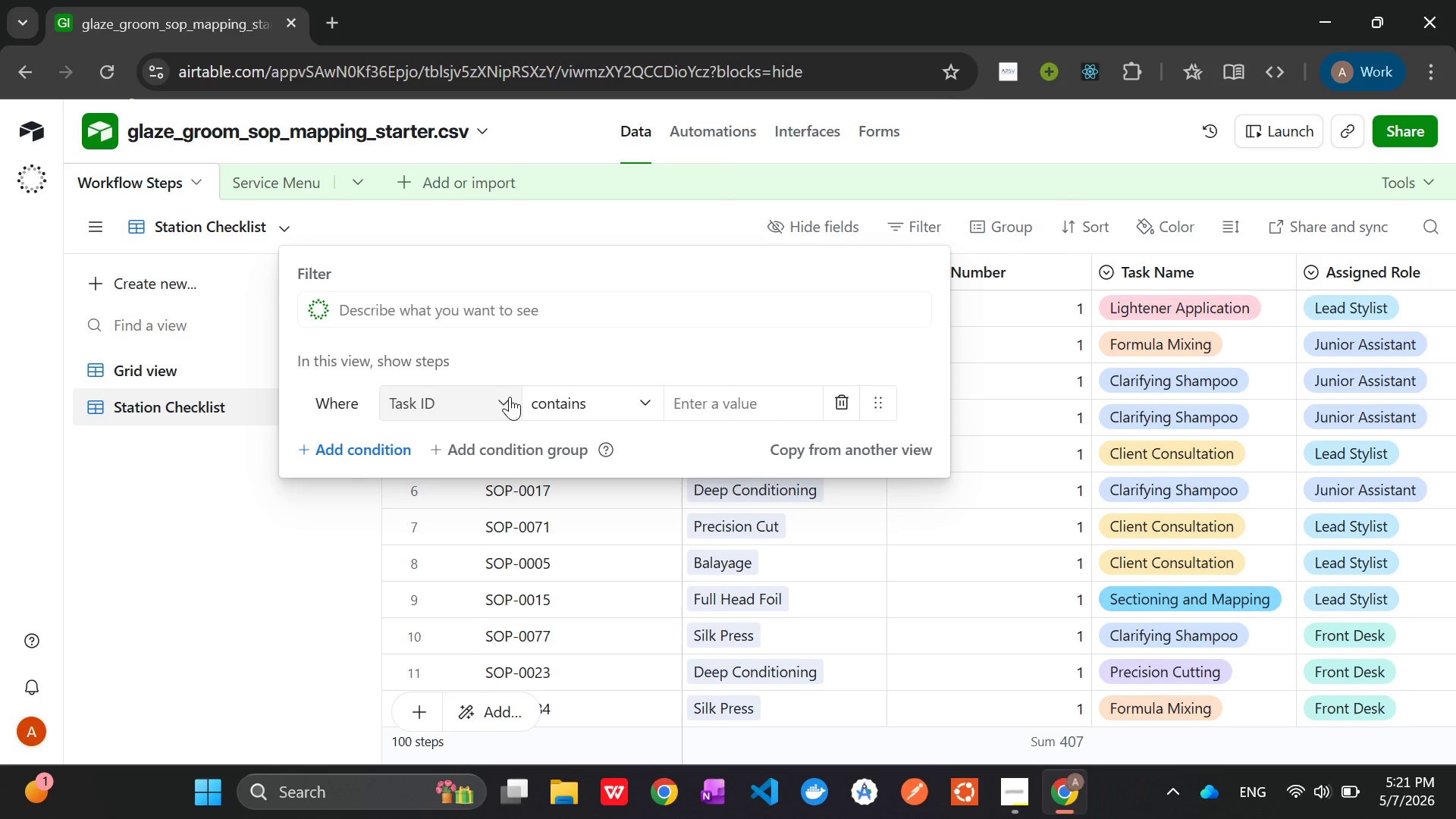 
wait(13.7)
 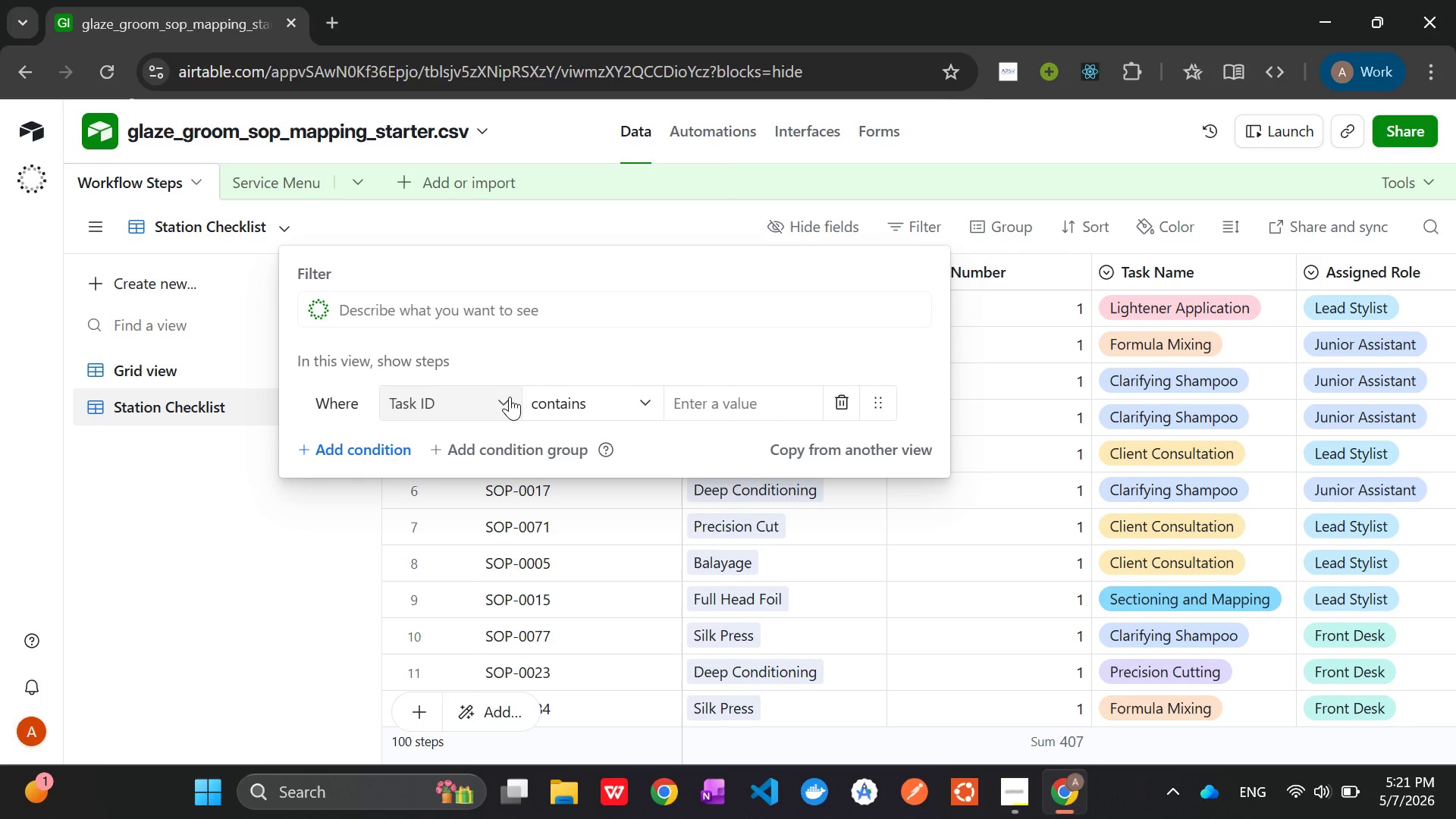 
left_click([510, 397])
 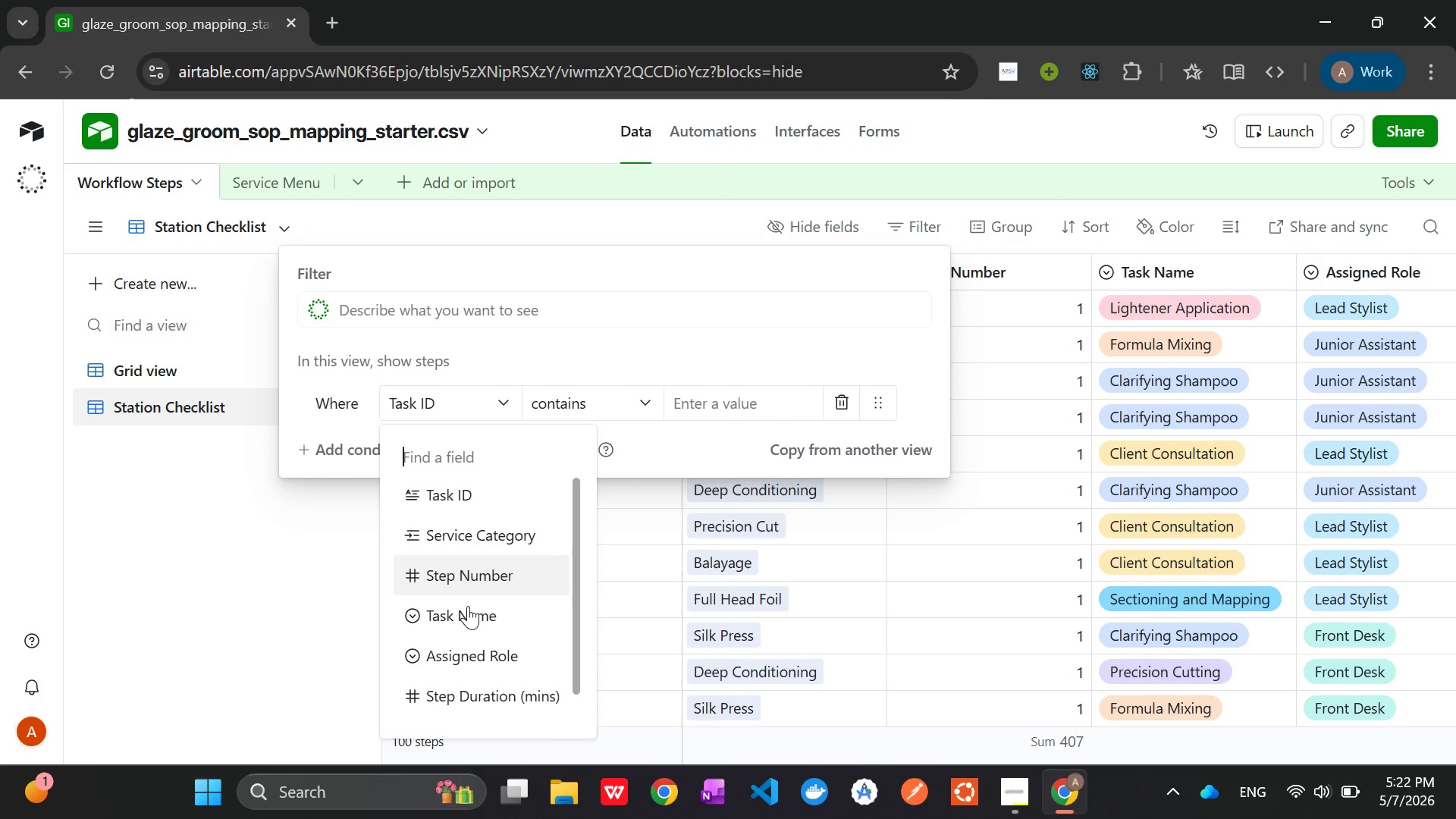 
left_click([496, 670])
 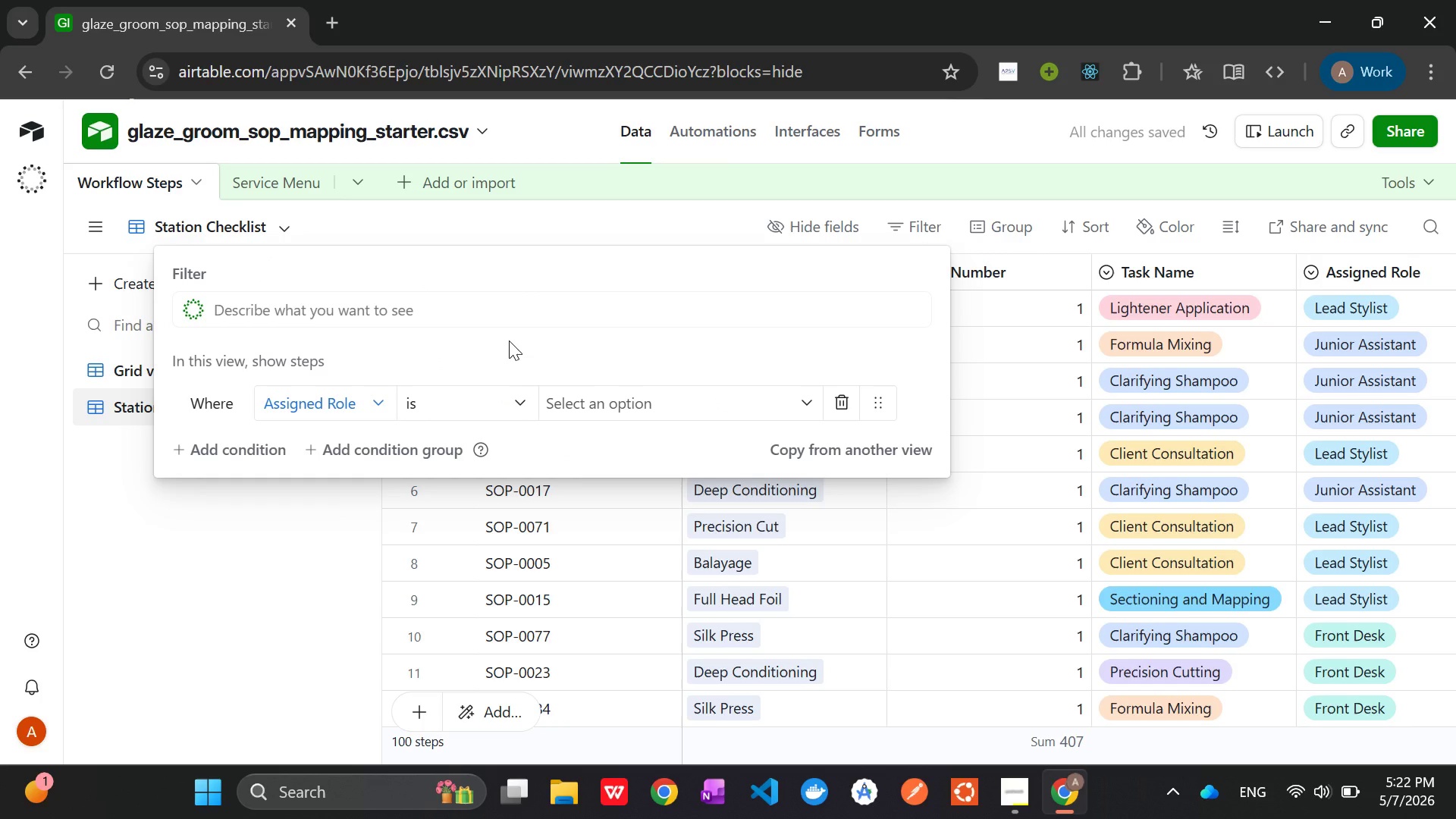 
wait(5.66)
 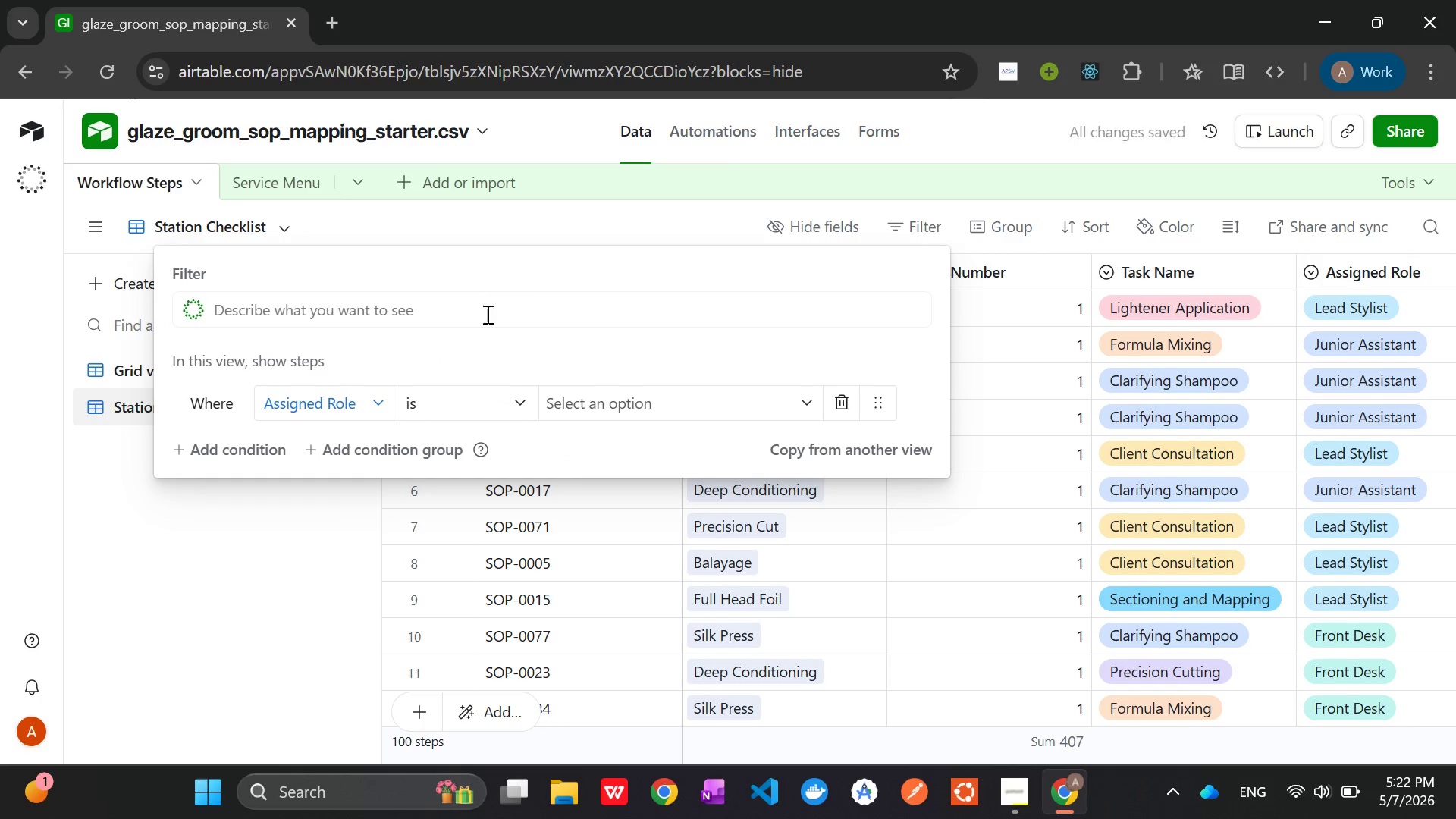 
left_click([606, 403])
 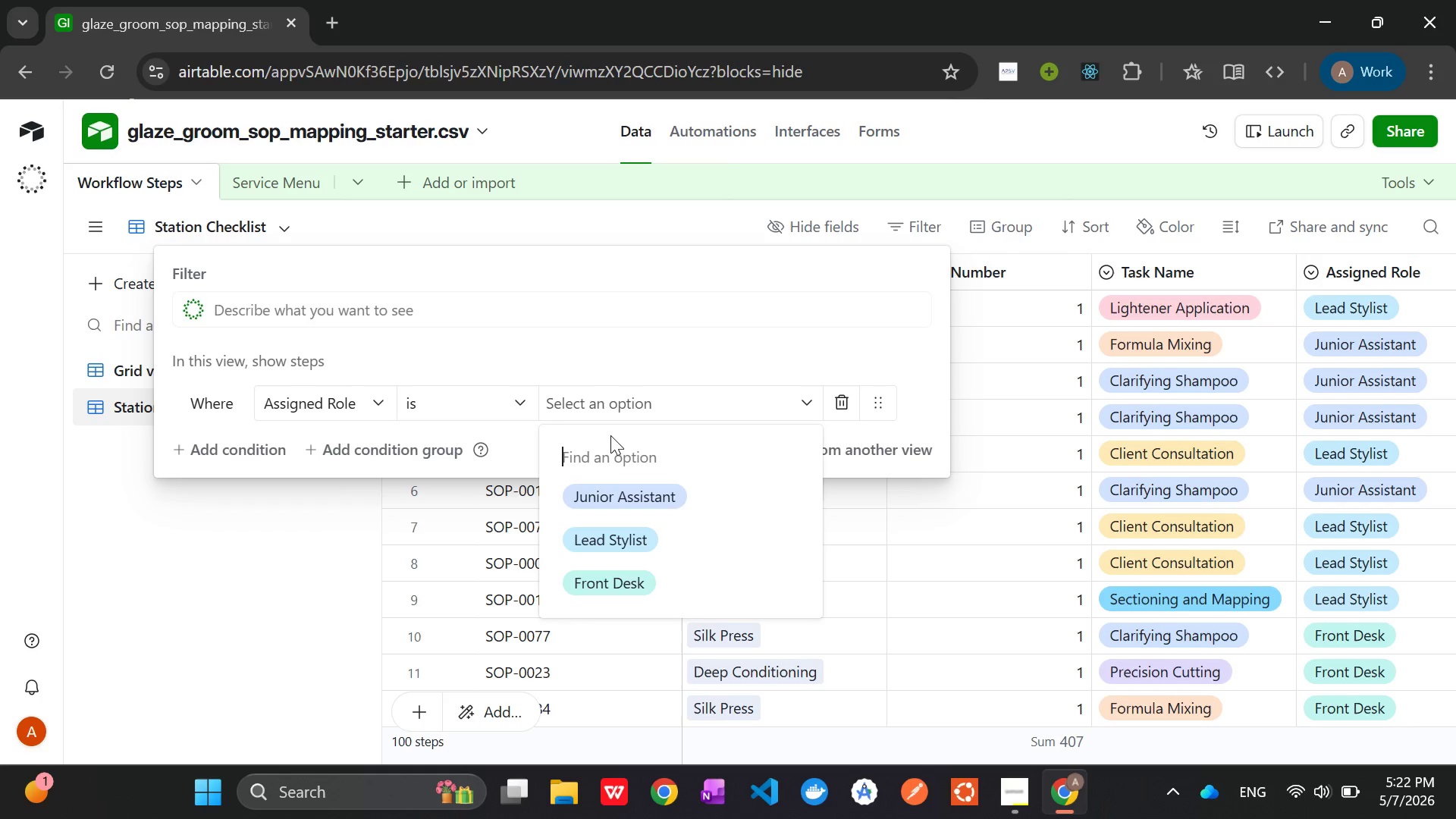 
left_click([619, 494])
 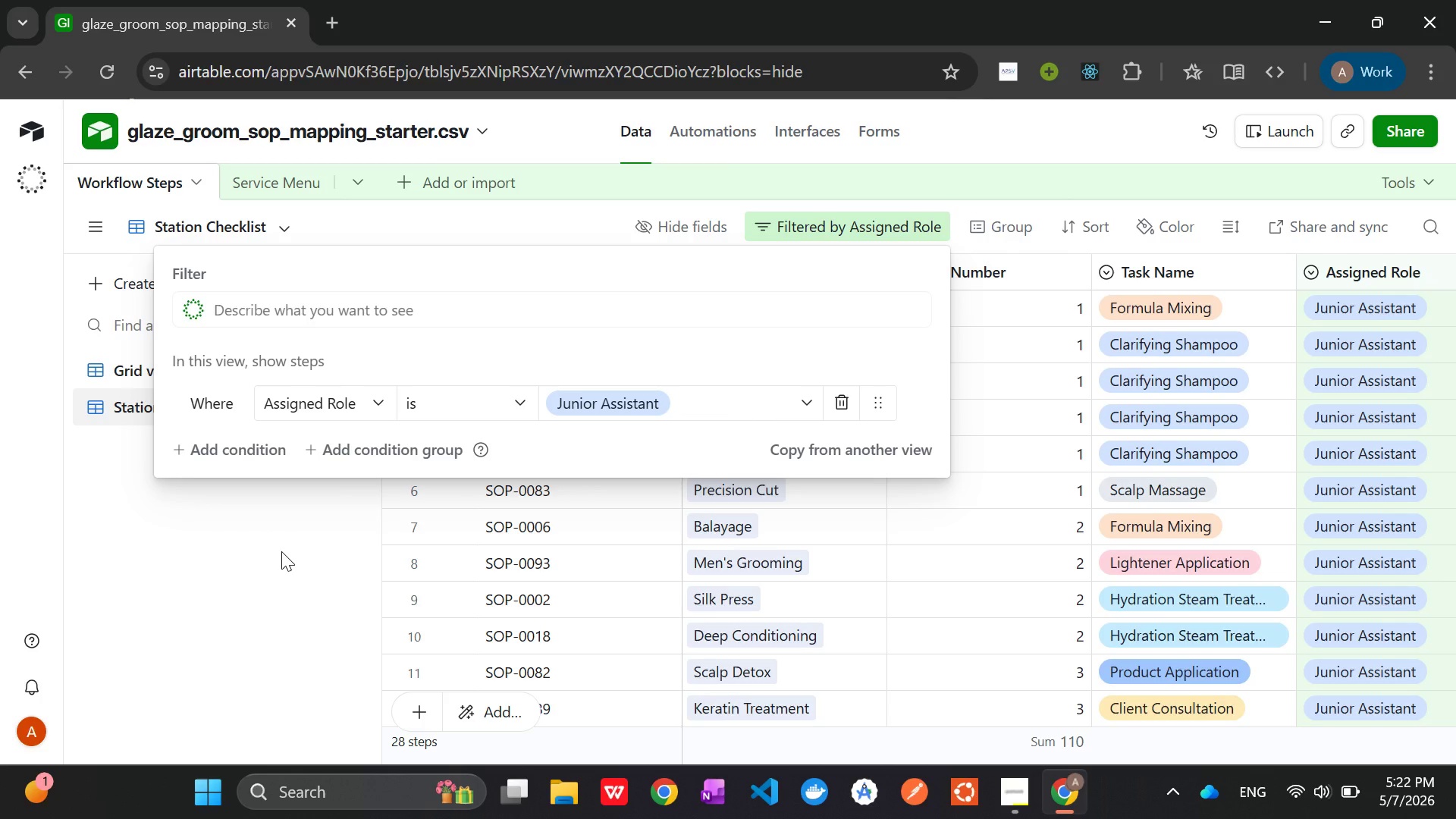 
wait(22.69)
 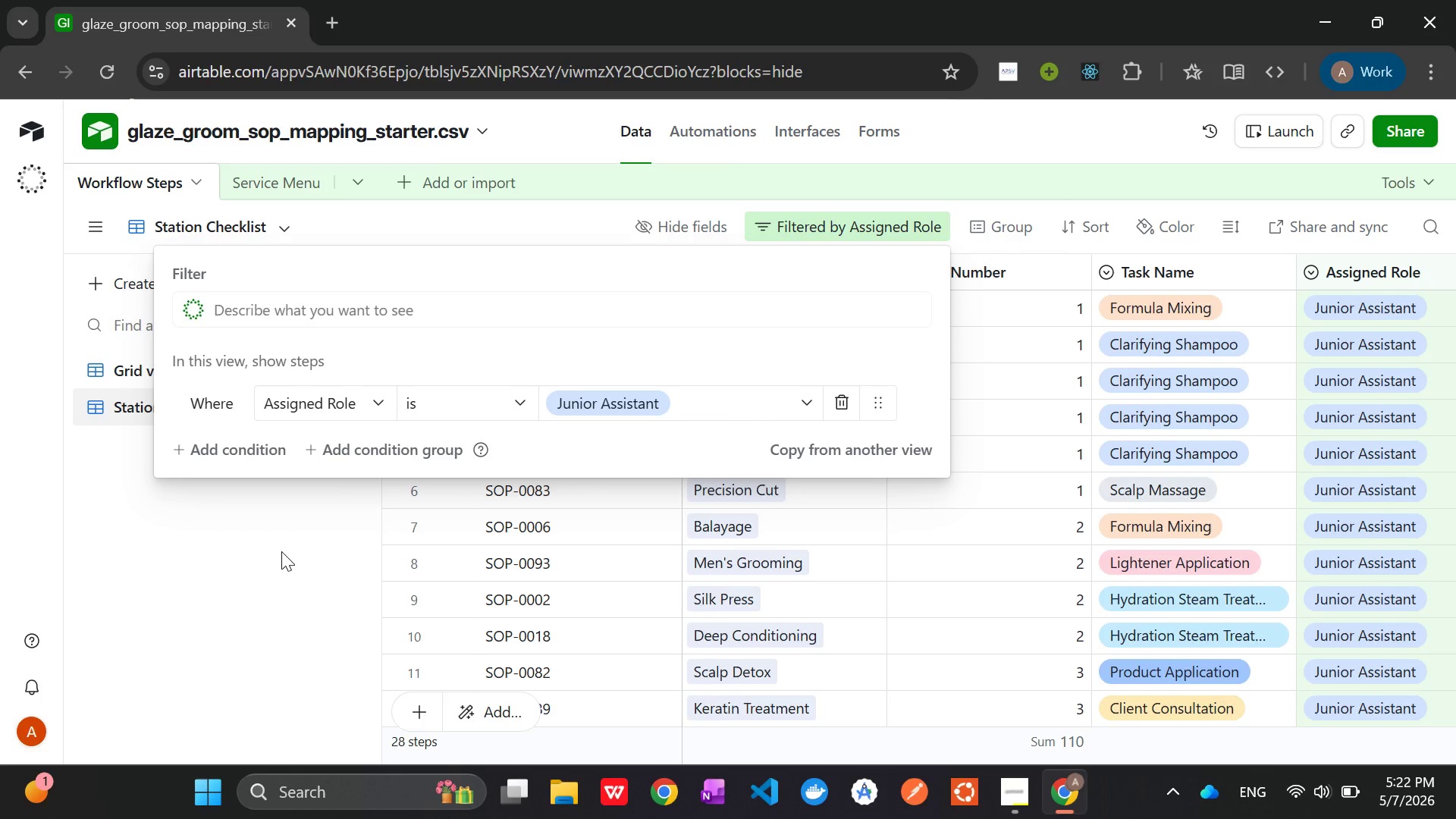 
left_click([281, 548])
 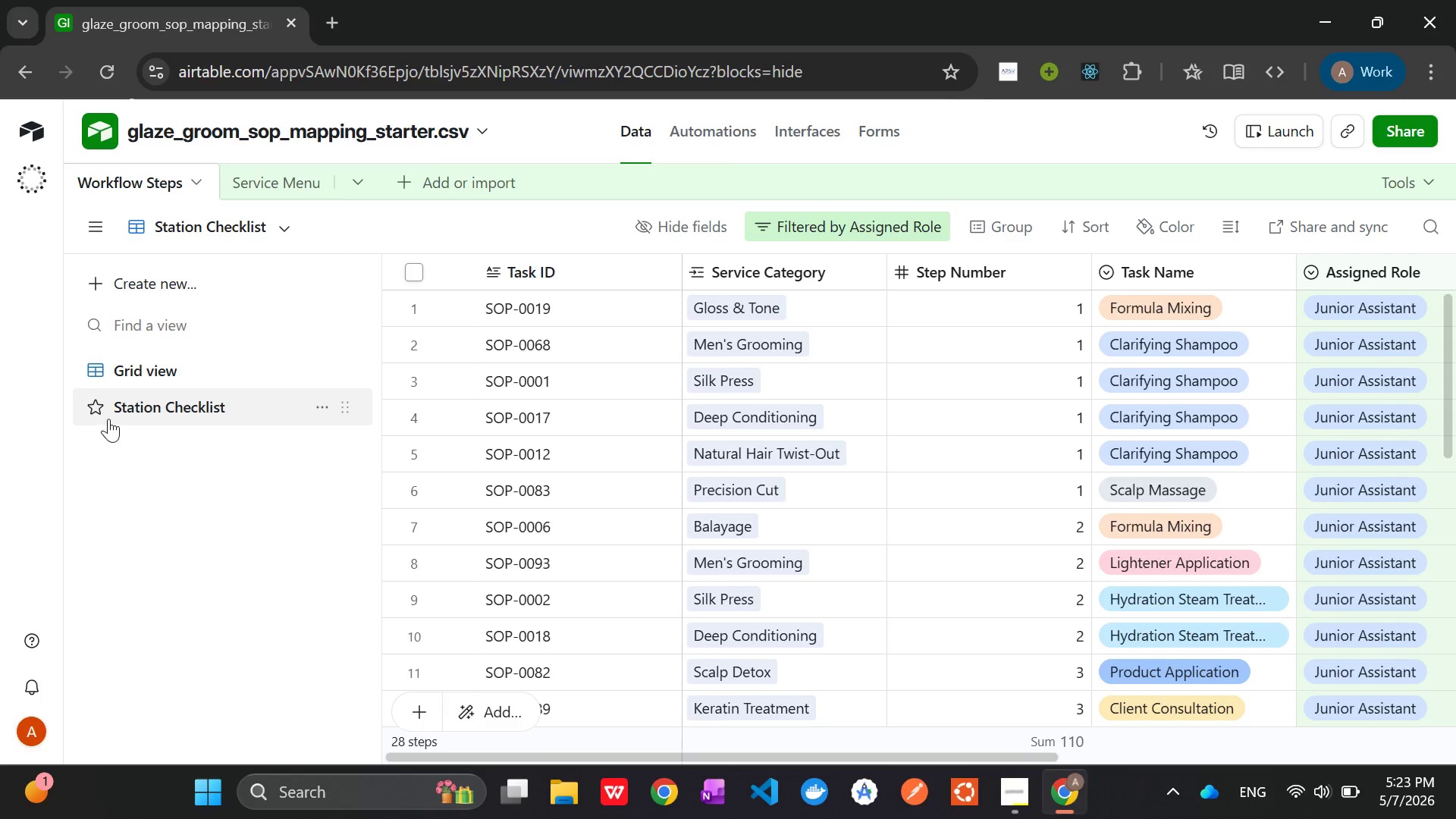 
wait(42.92)
 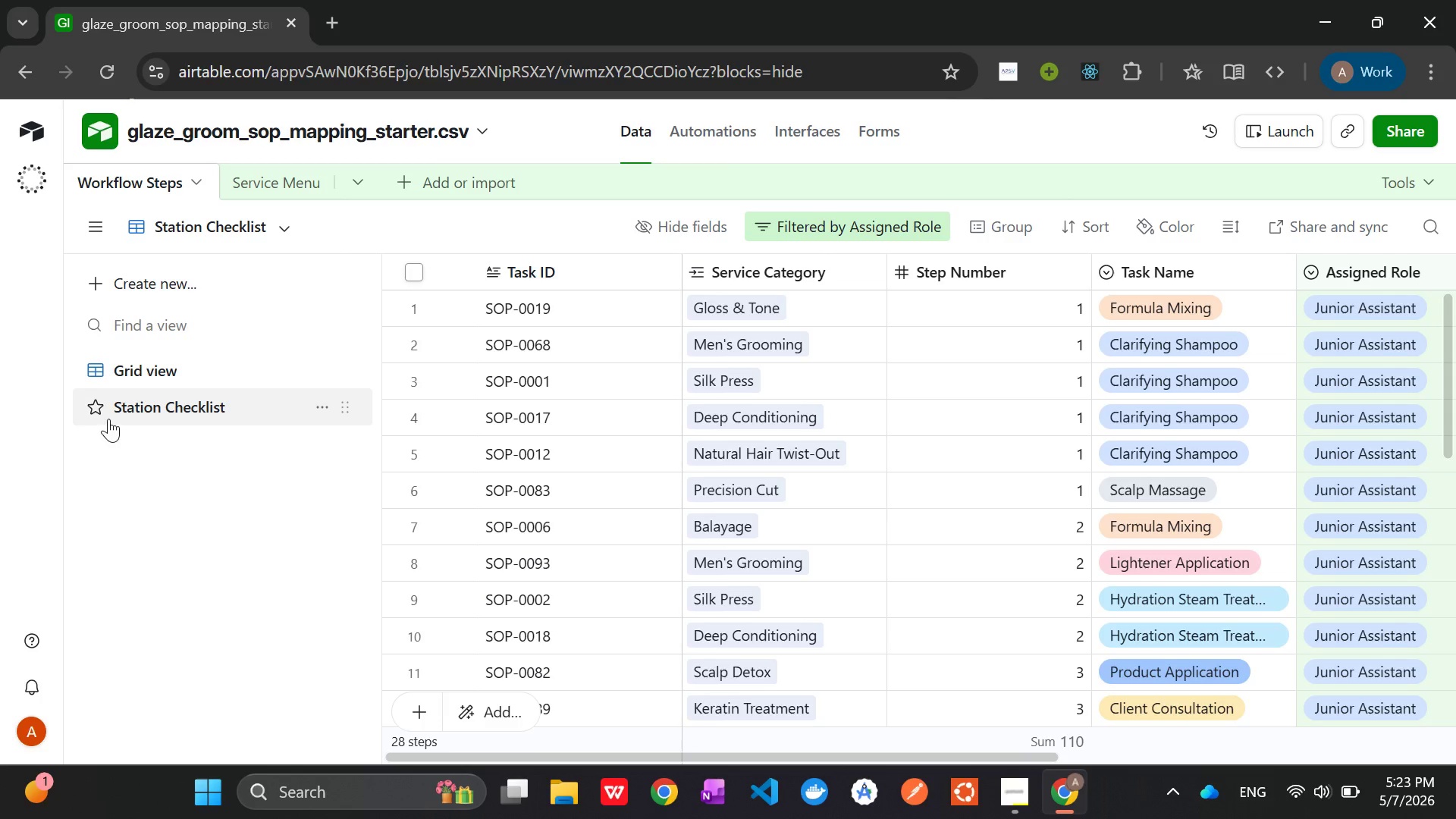 
right_click([117, 410])
 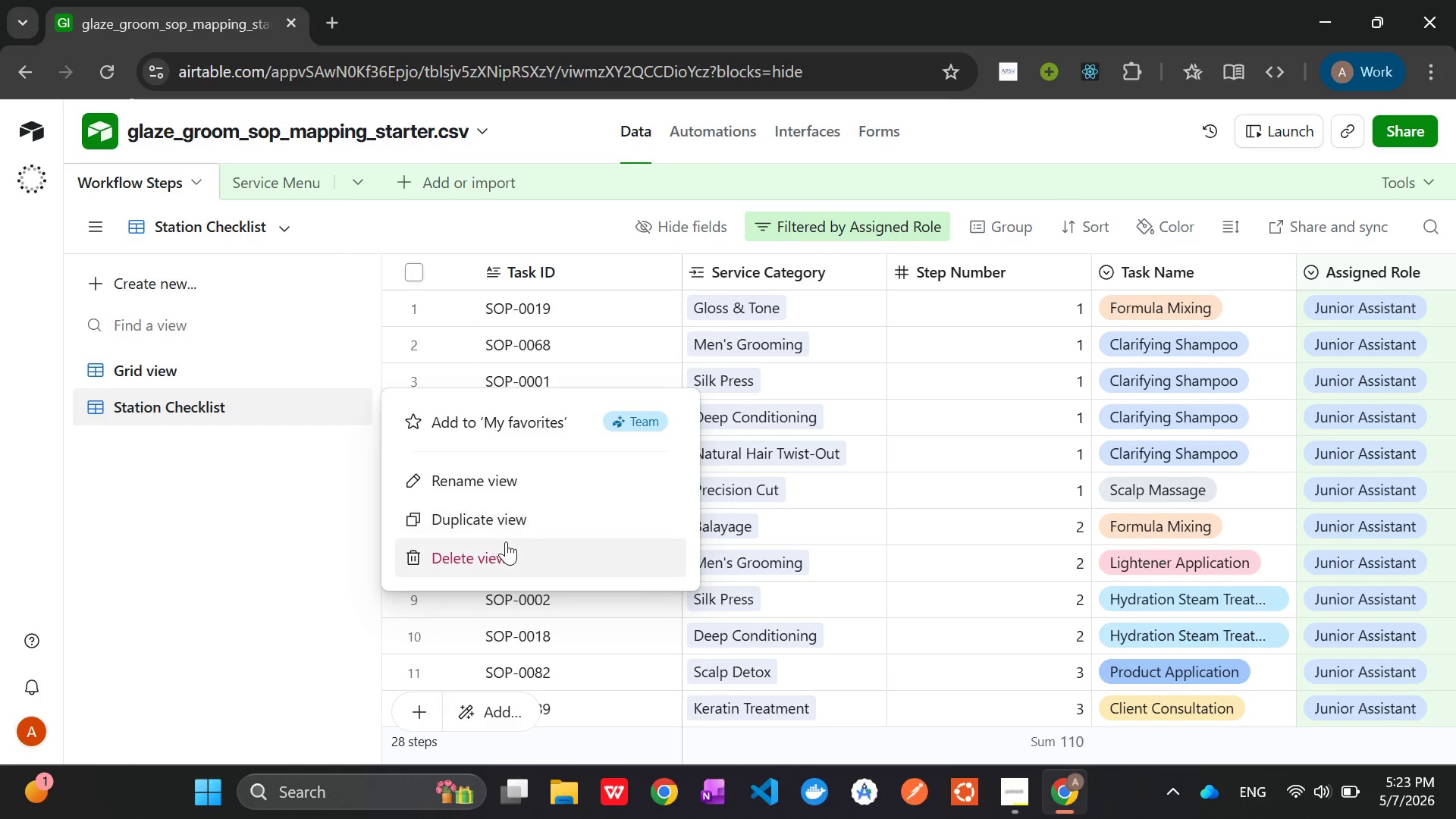 
left_click([499, 529])
 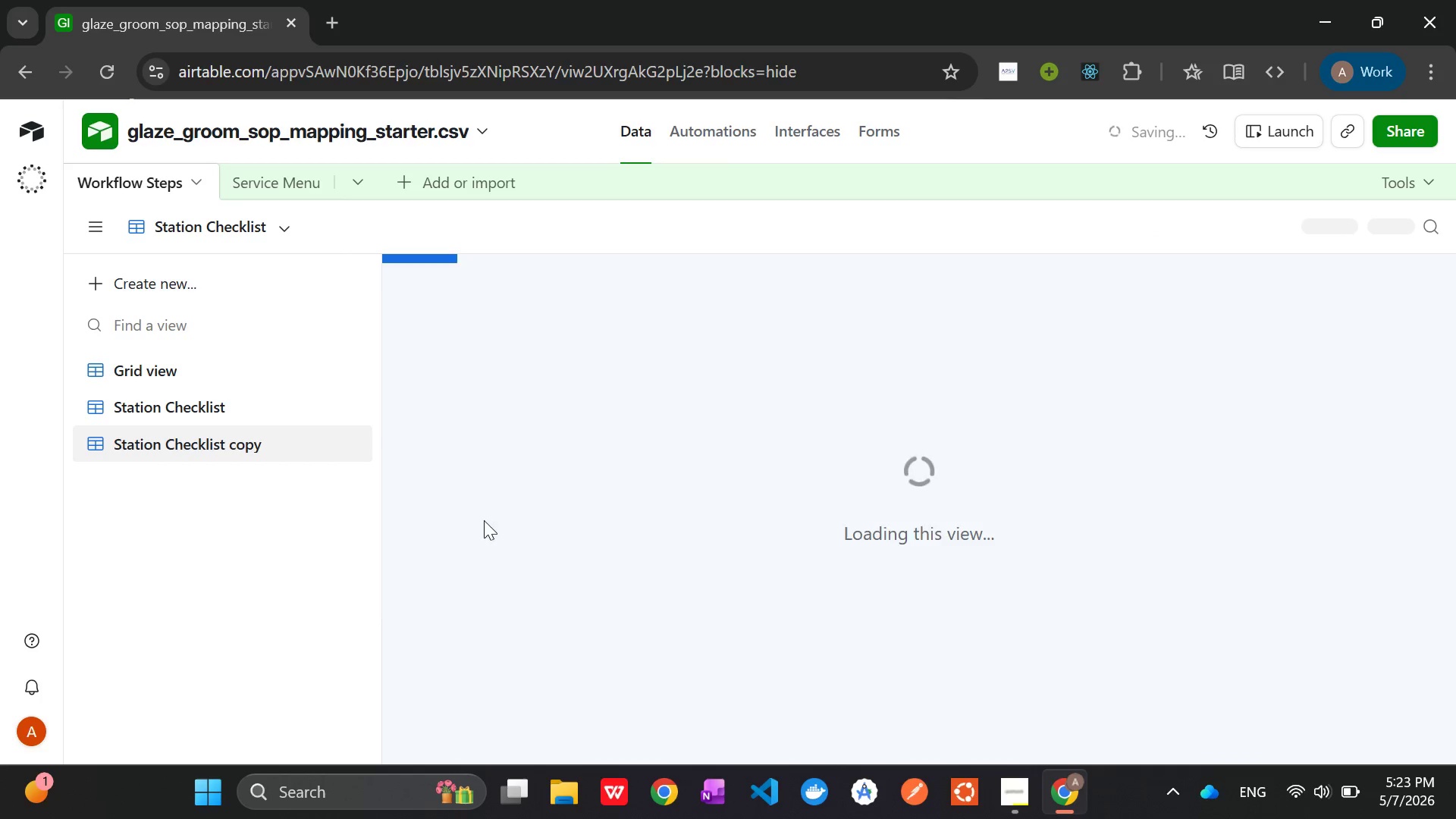 
mouse_move([270, 441])
 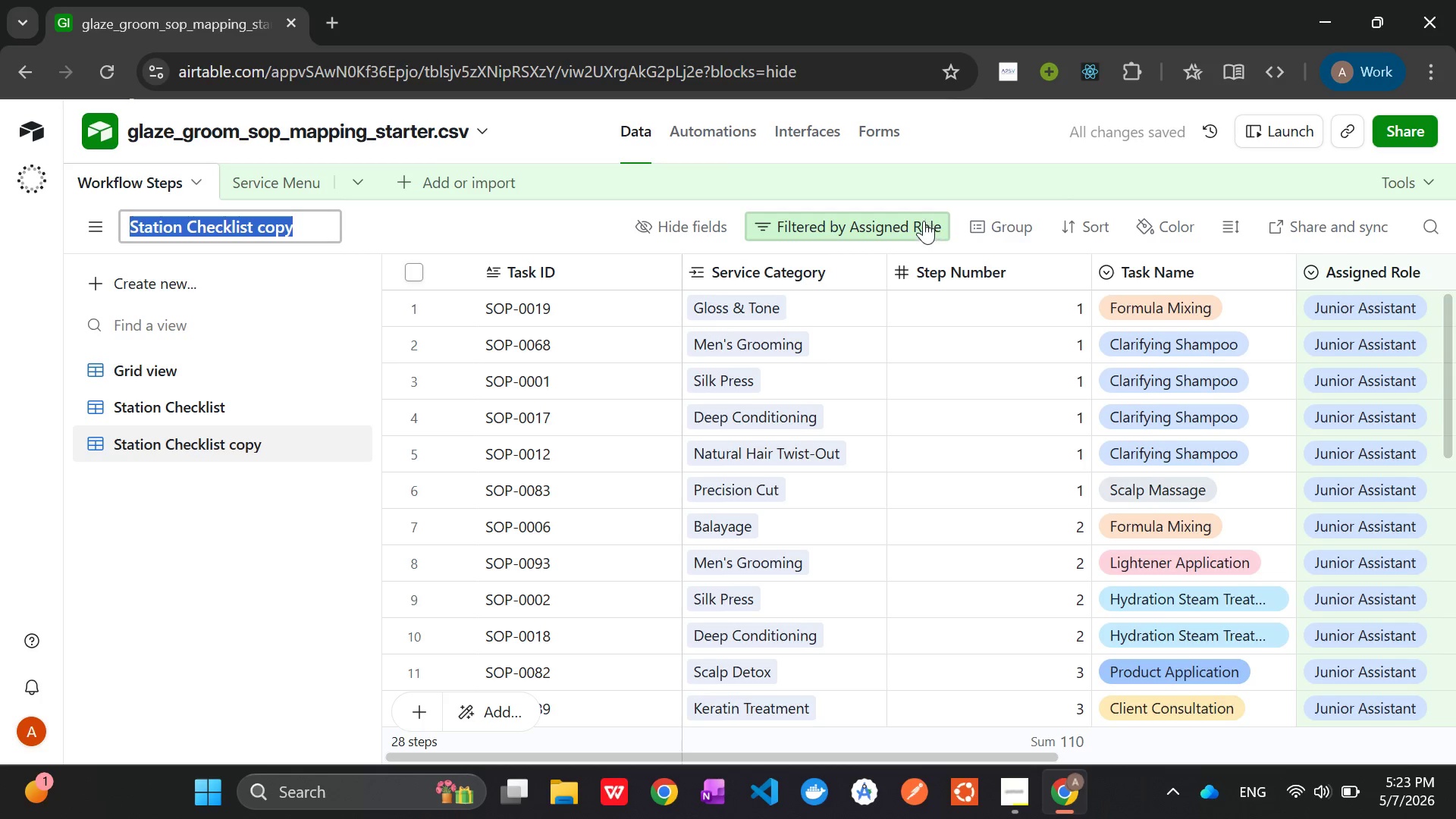 
left_click([899, 220])
 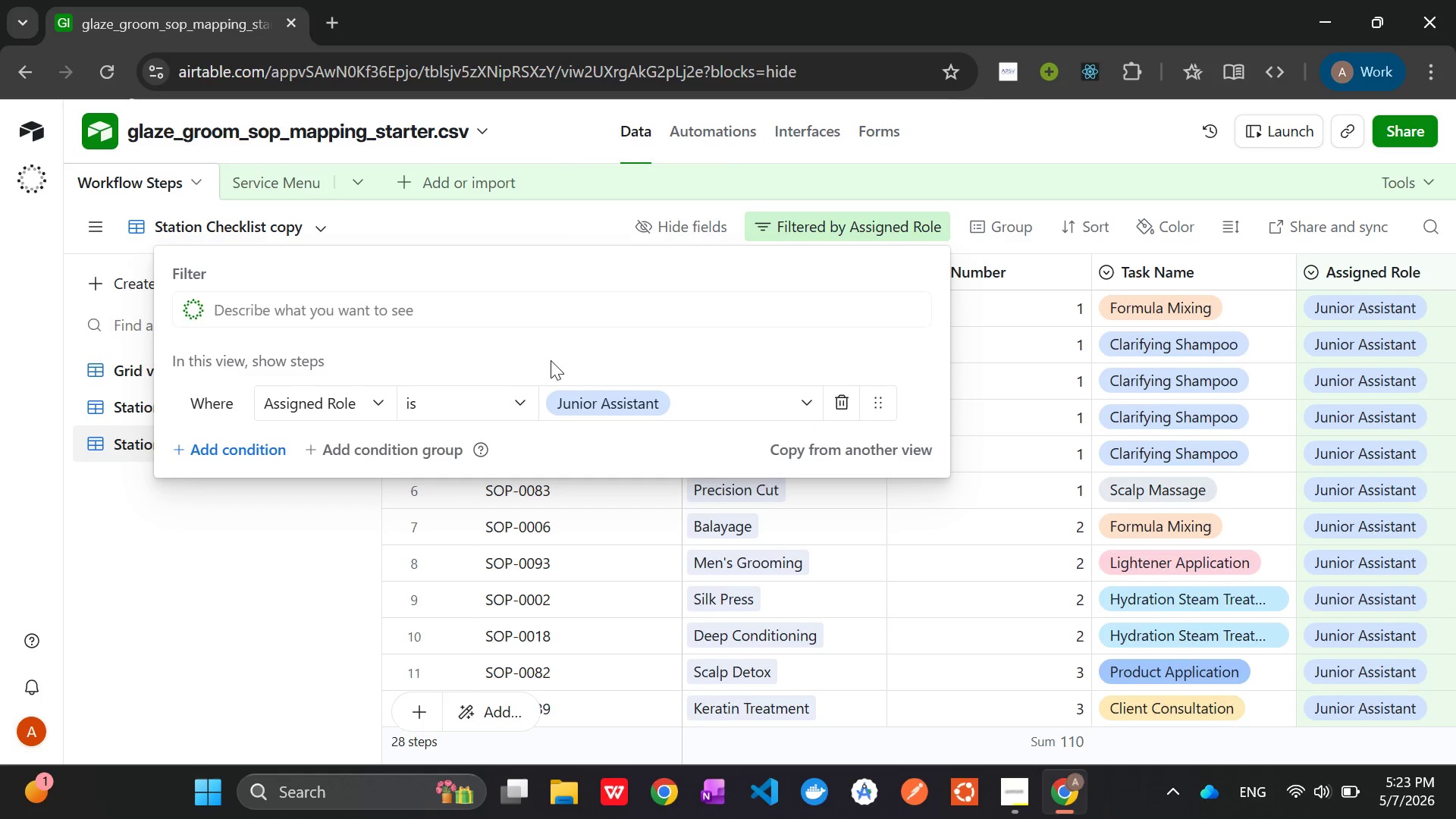 
left_click([617, 402])
 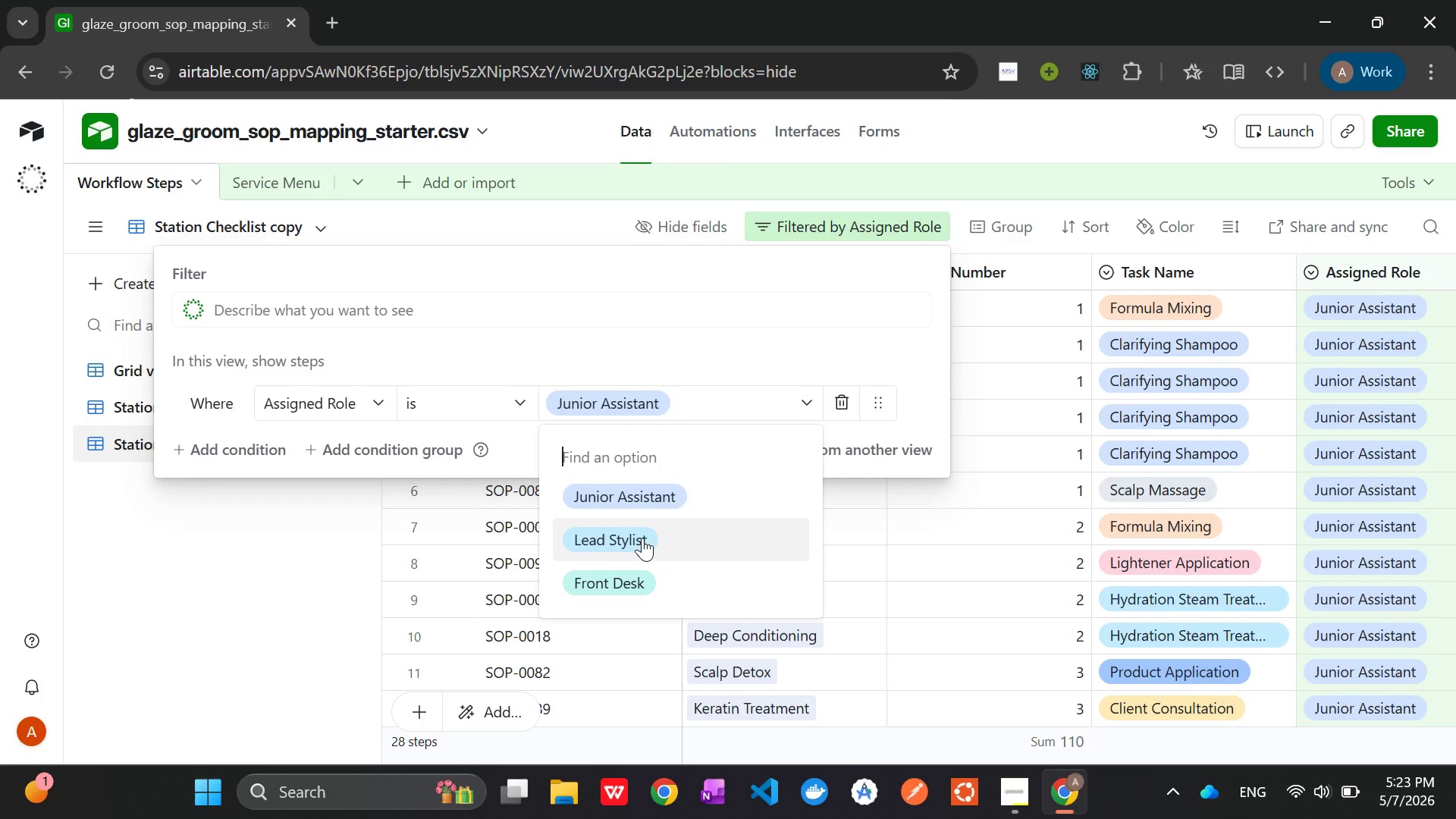 
left_click([645, 541])
 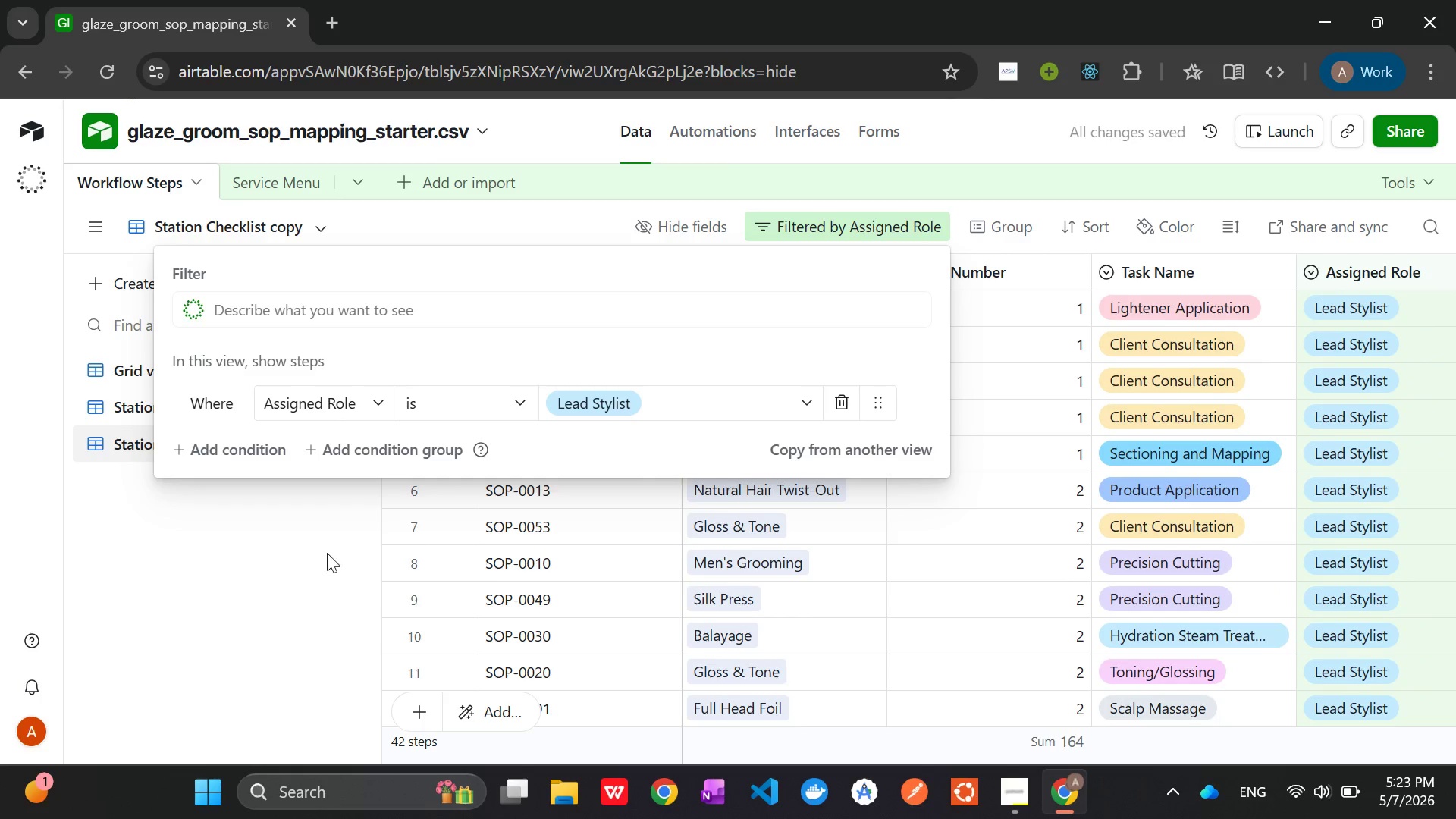 
left_click([221, 594])
 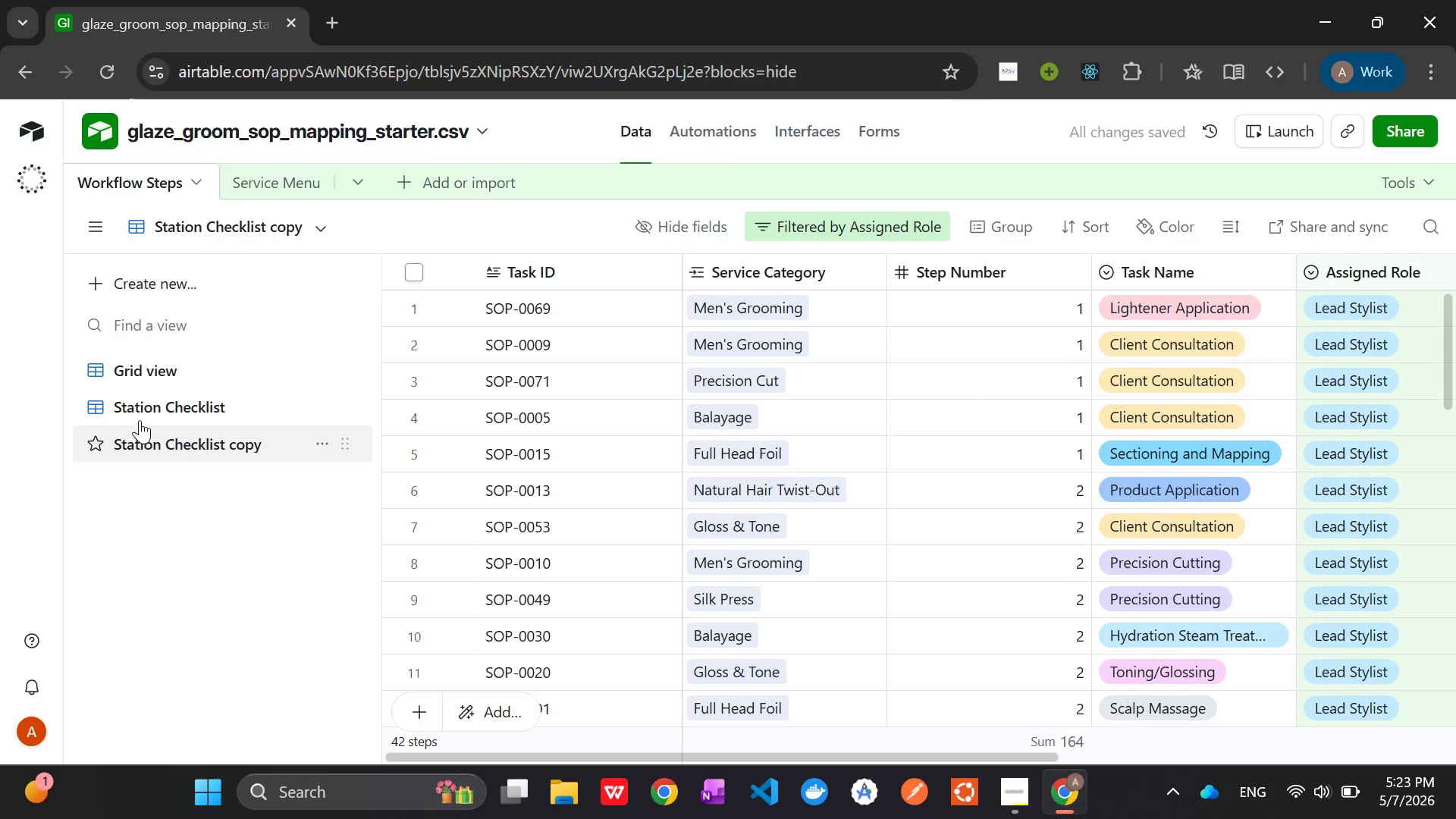 
right_click([136, 413])
 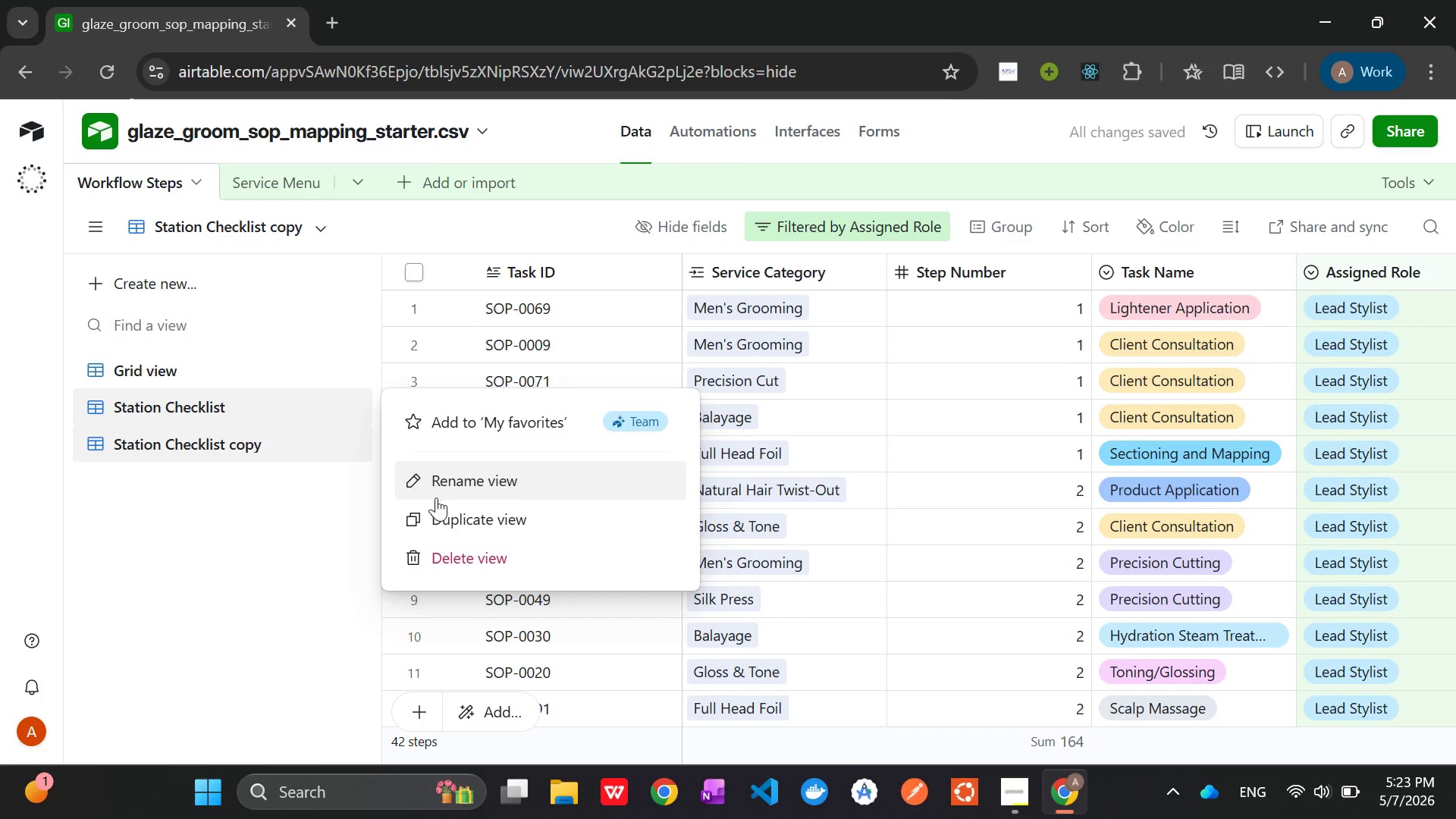 
left_click([446, 508])
 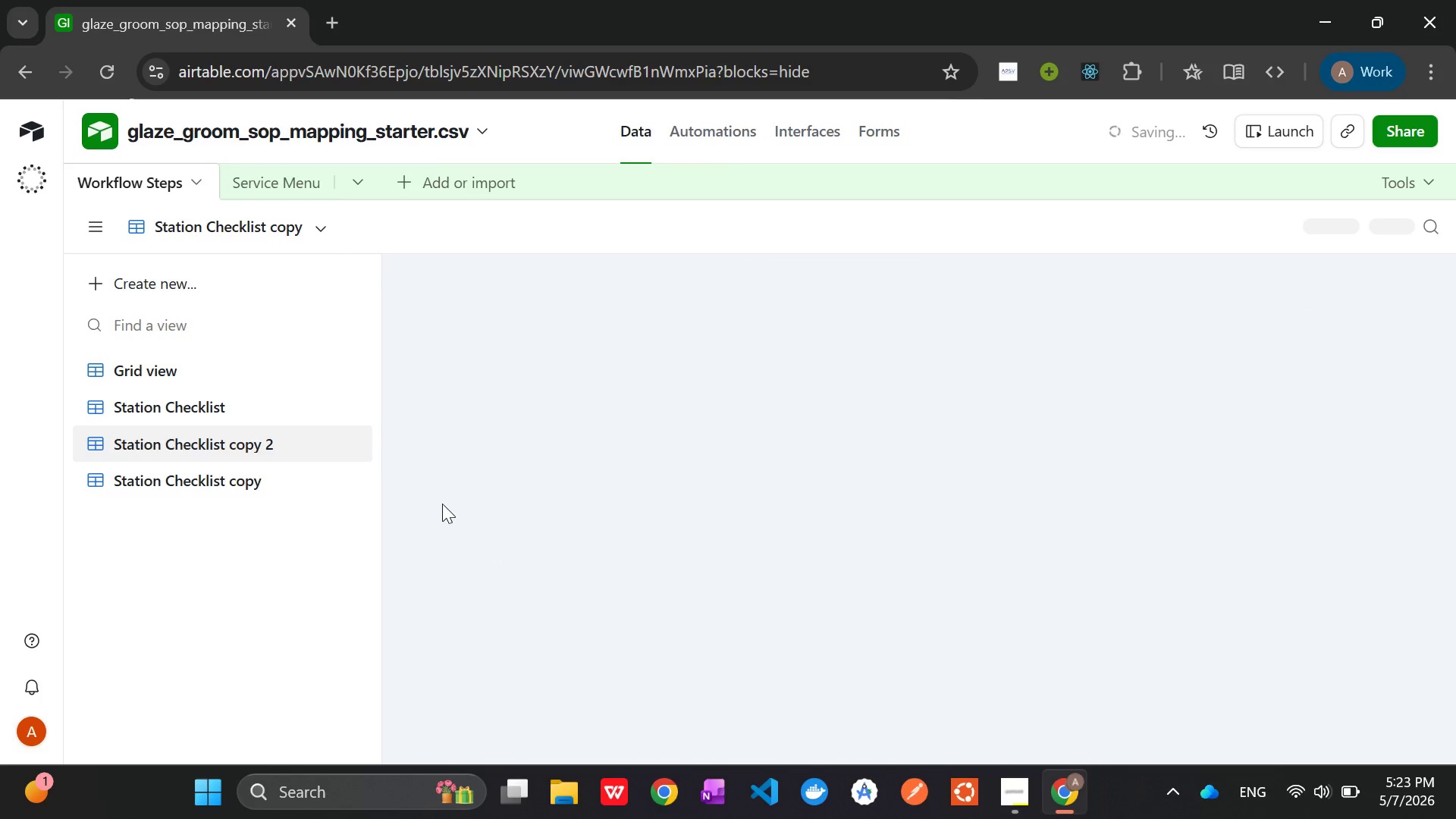 
mouse_move([287, 437])
 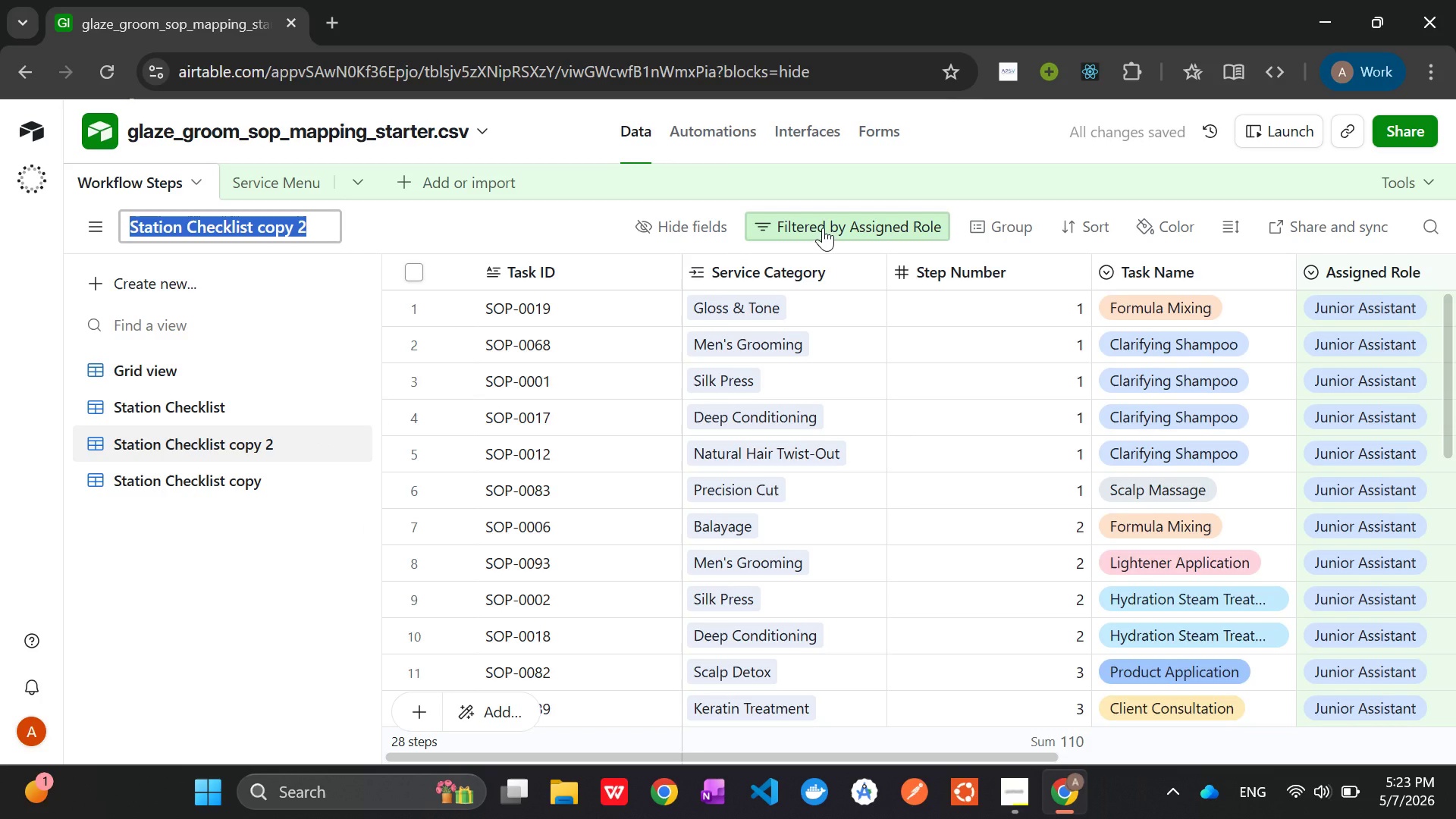 
left_click([823, 228])
 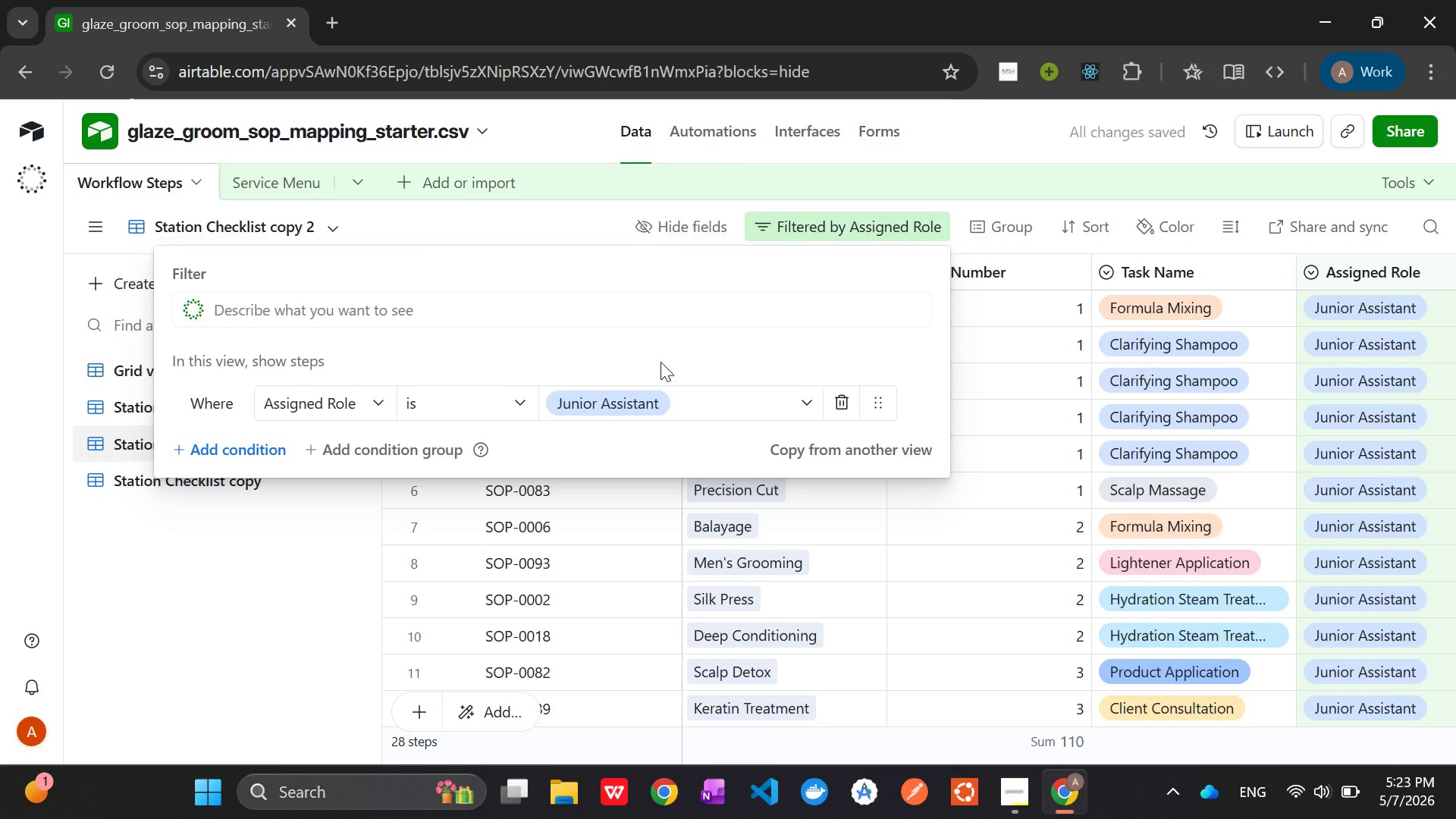 
left_click([690, 403])
 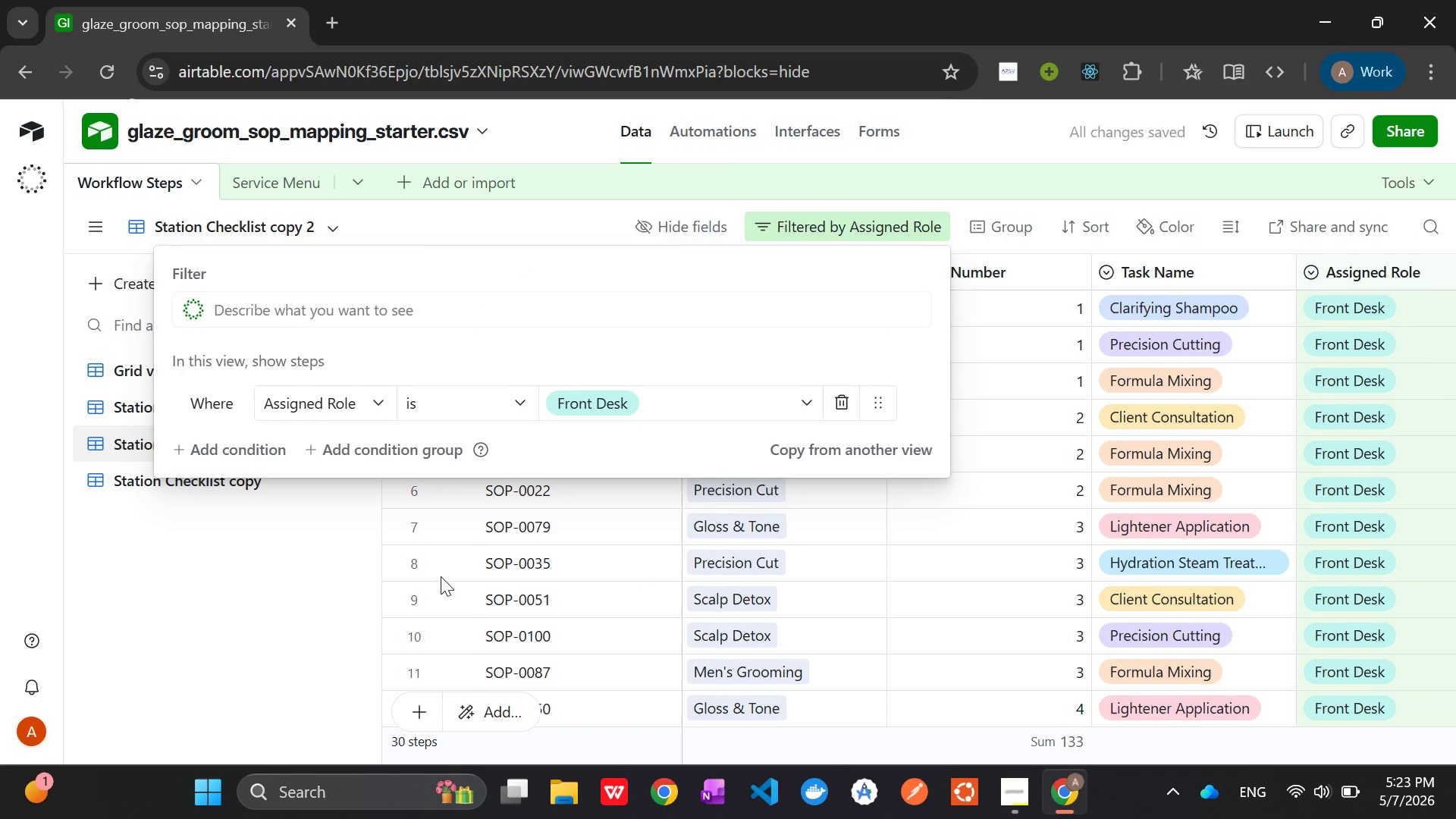 
left_click([314, 605])
 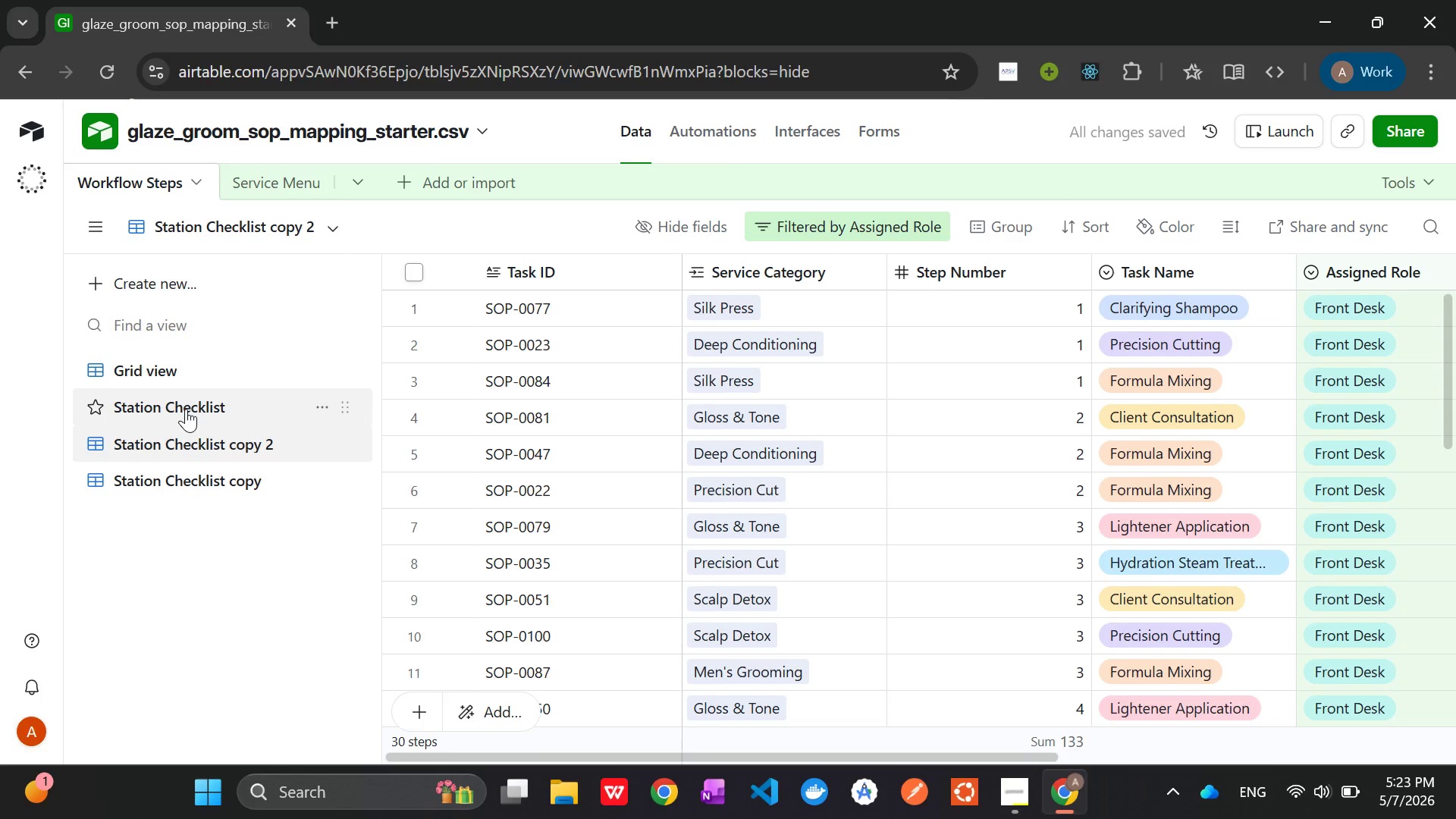 
left_click([186, 408])
 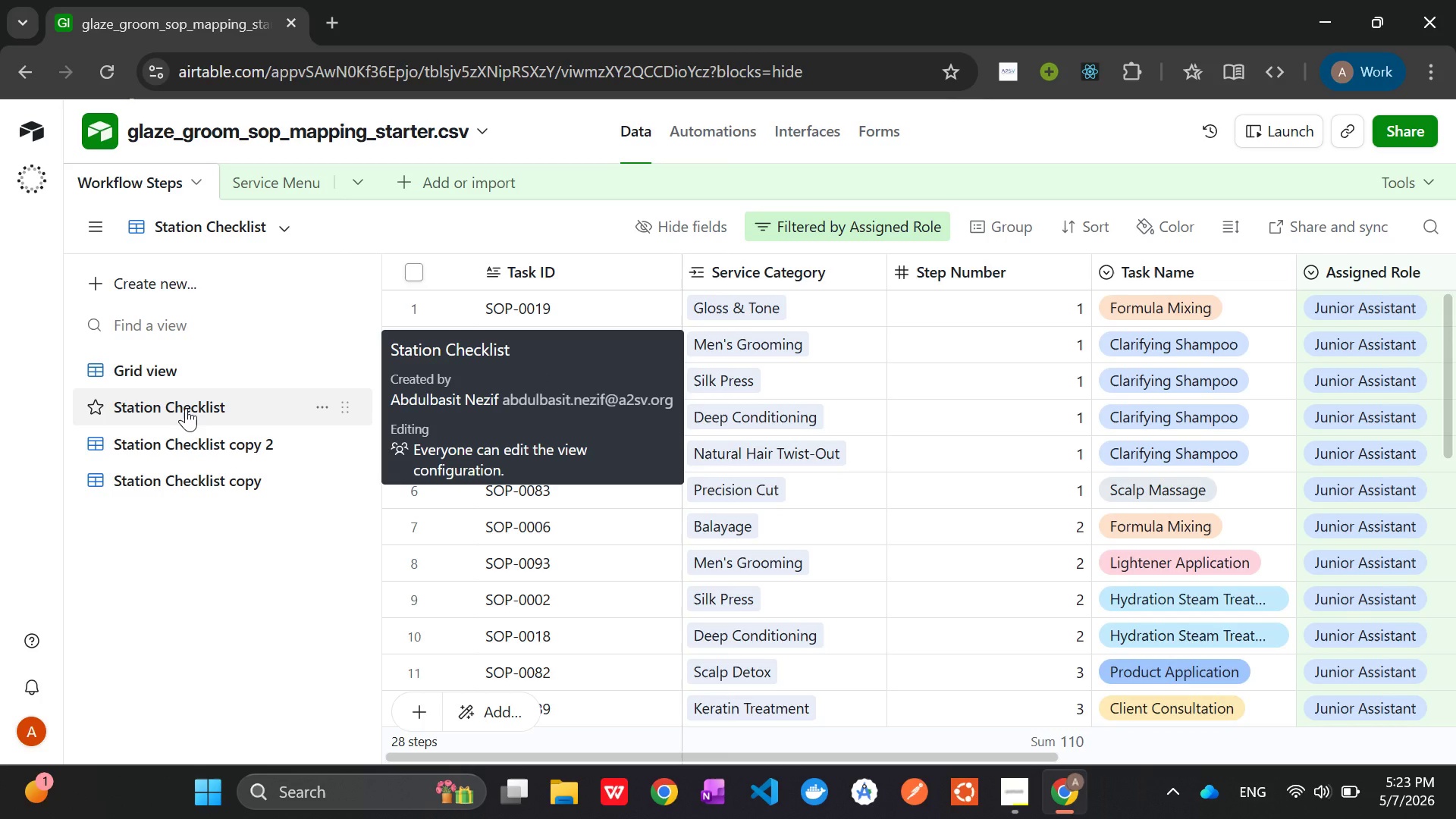 
right_click([186, 408])
 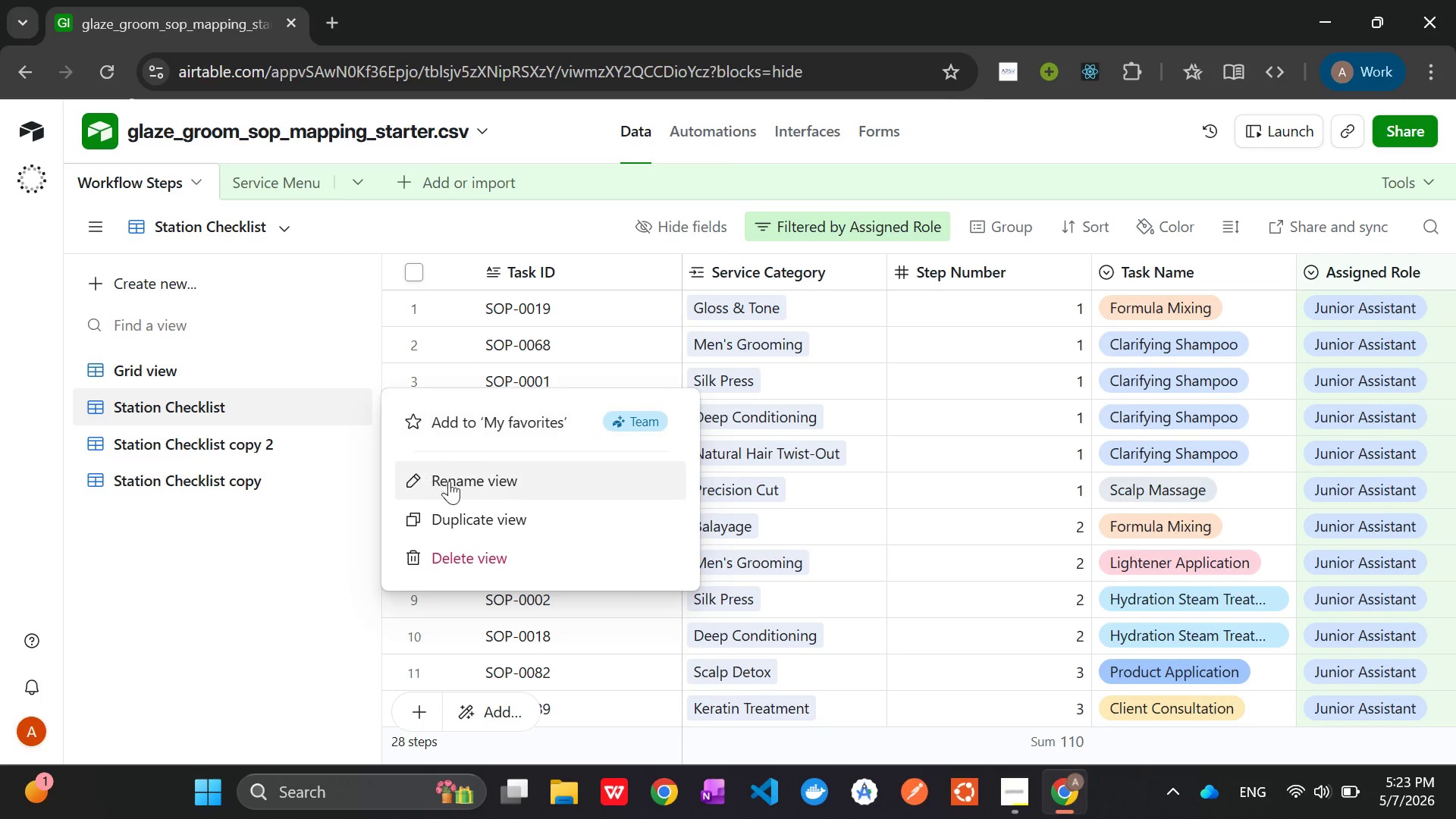 
left_click([453, 485])
 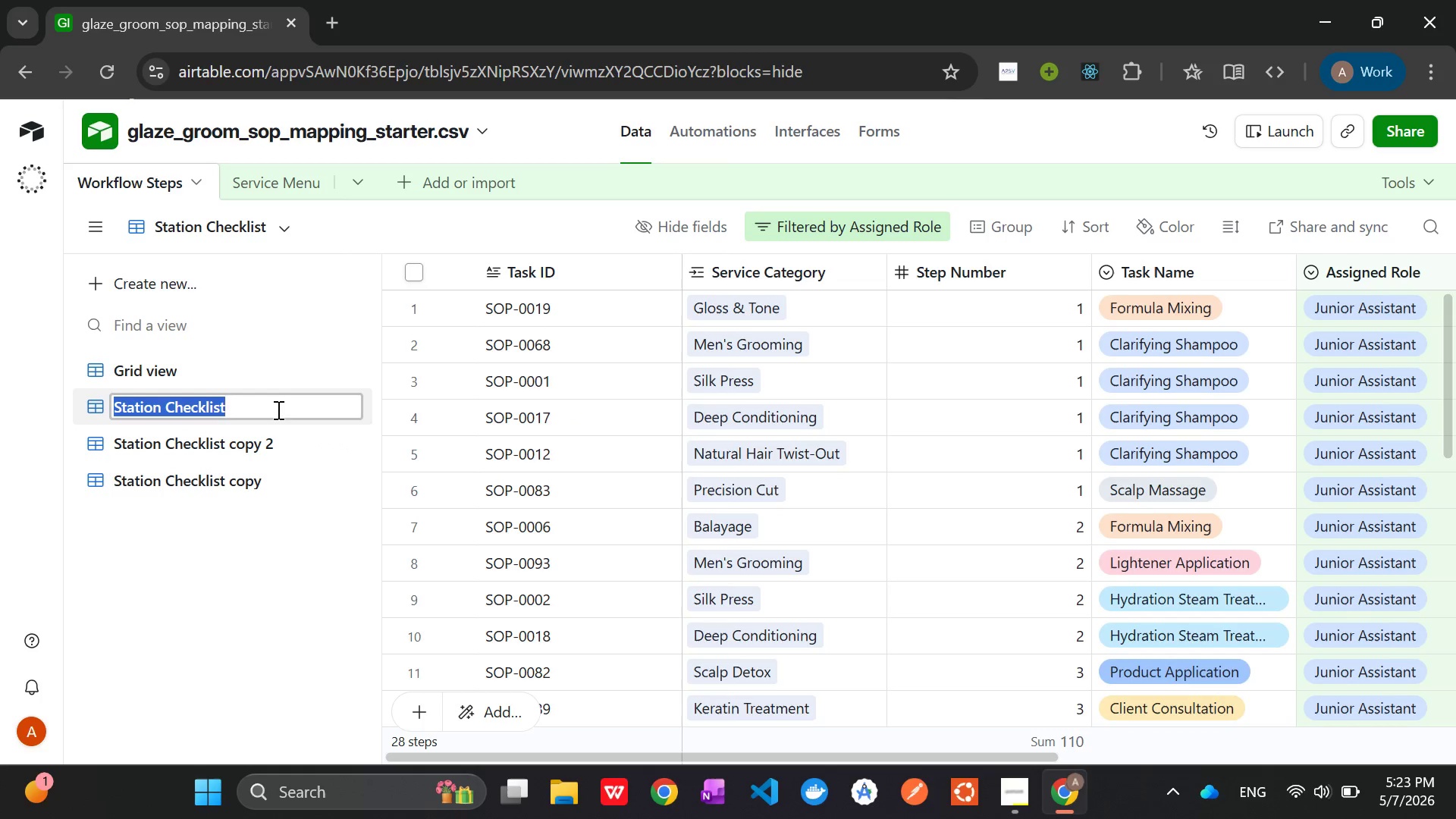 
left_click([275, 406])
 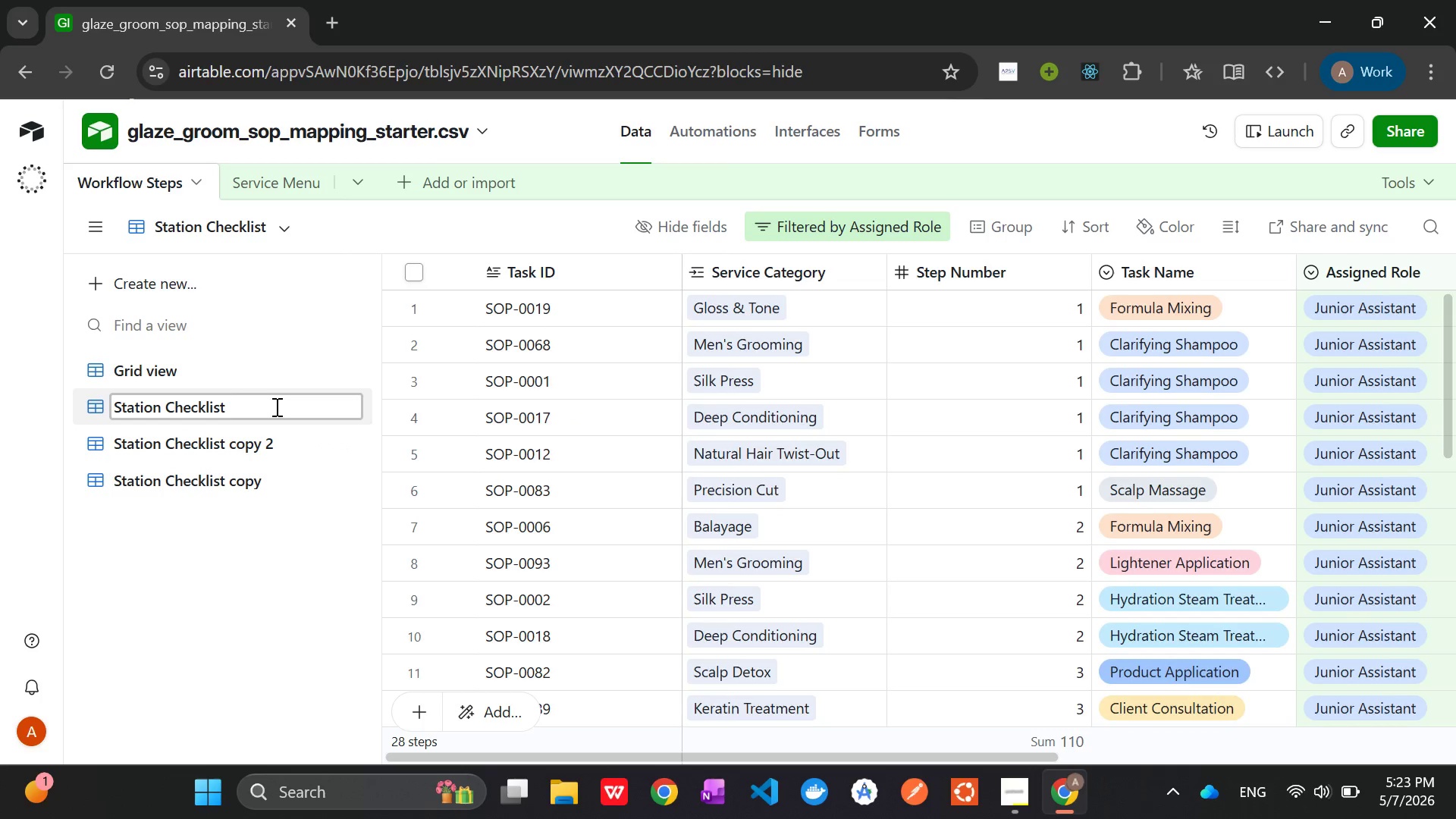 
type( (Junior Assistant))
 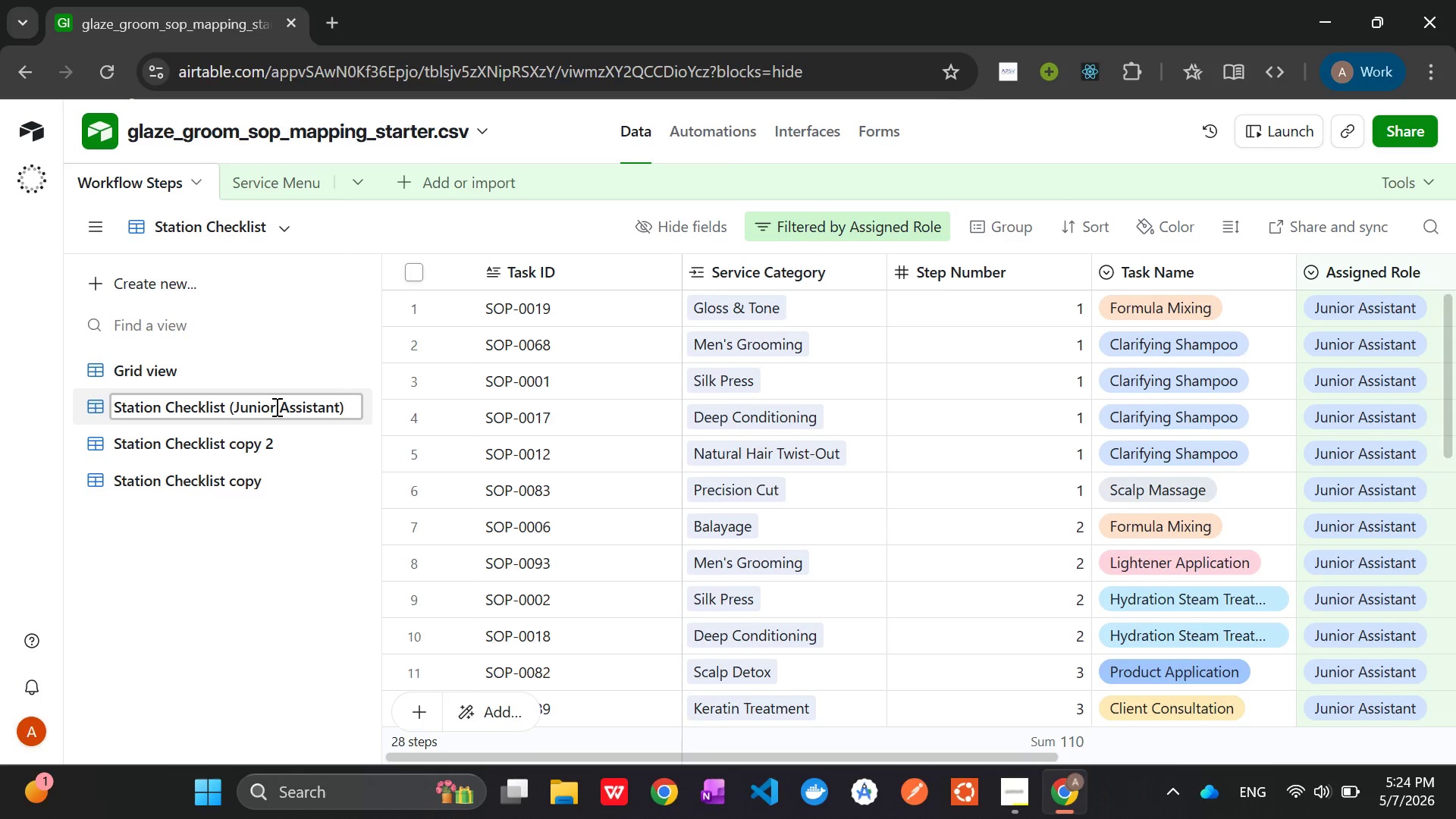 
key(Enter)
 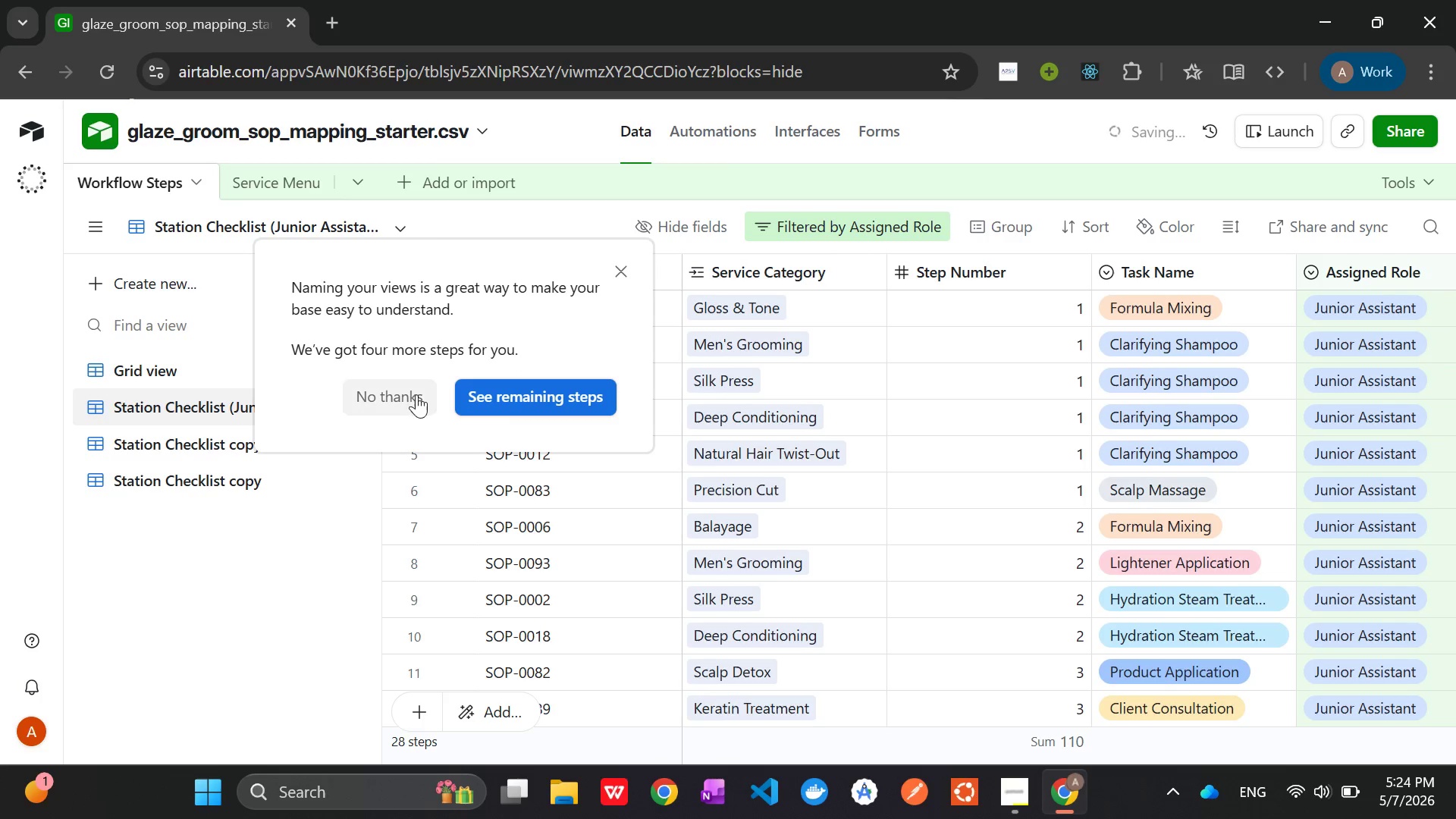 
left_click([249, 610])
 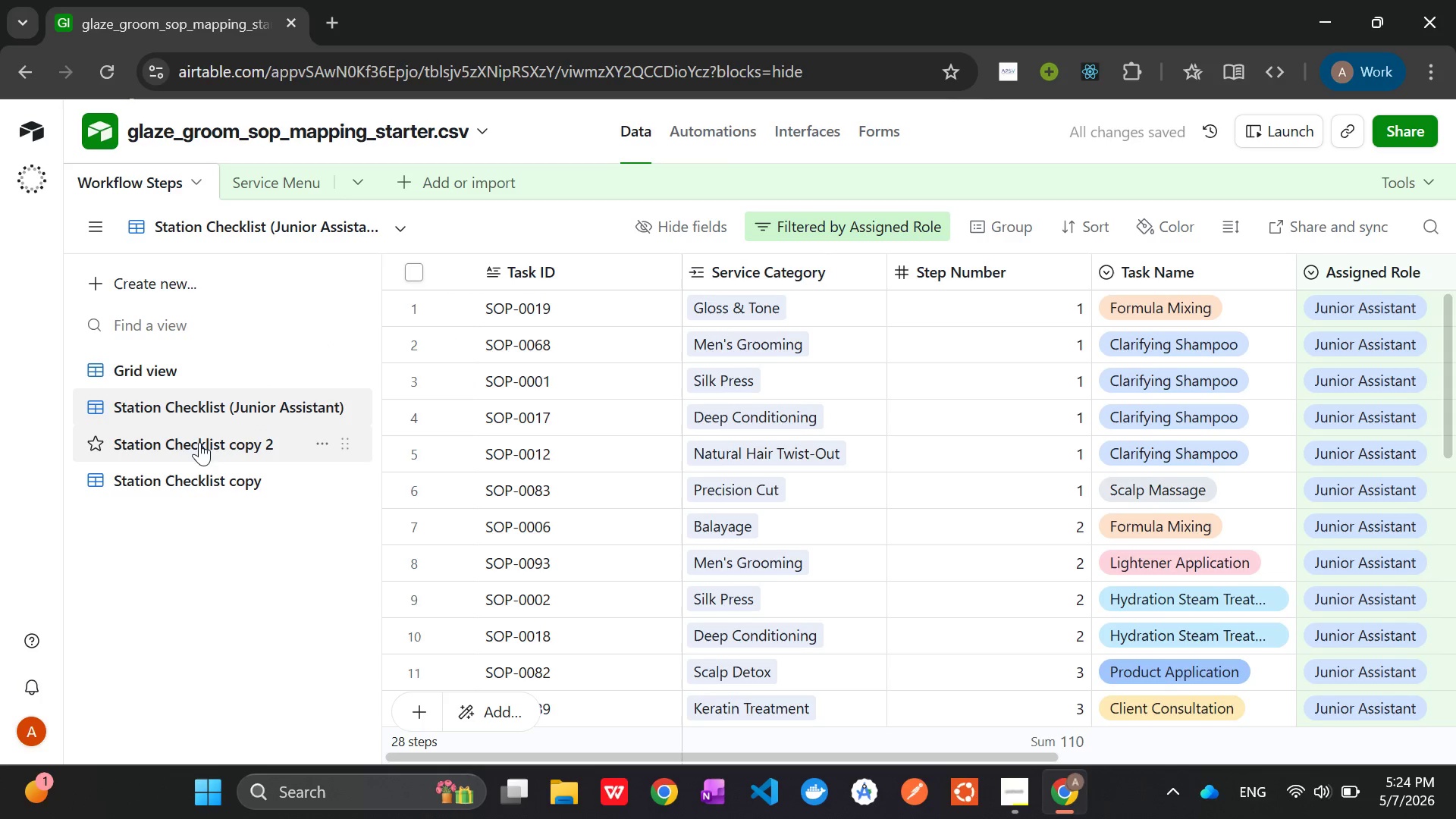 
left_click([196, 437])
 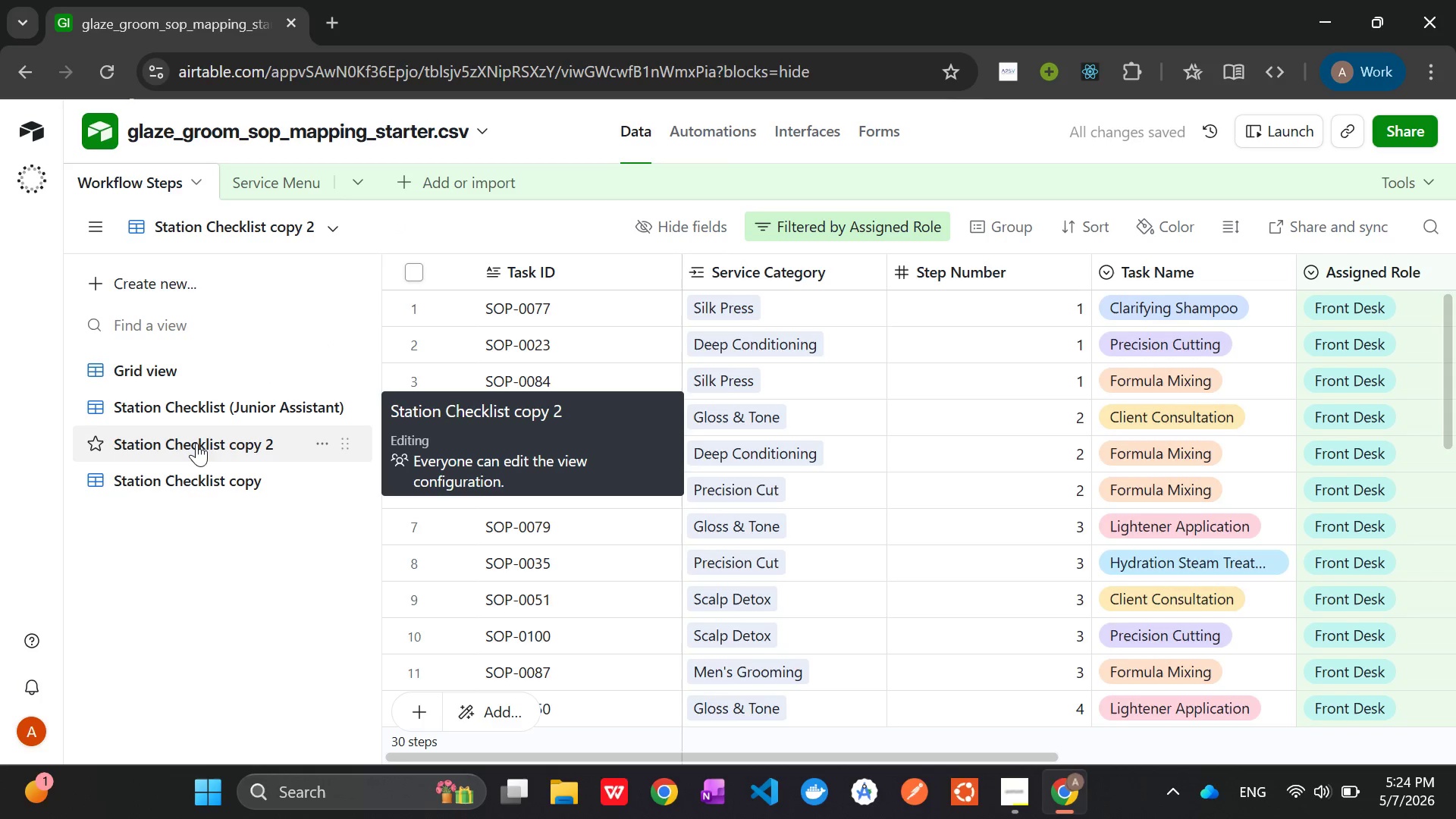 
right_click([196, 443])
 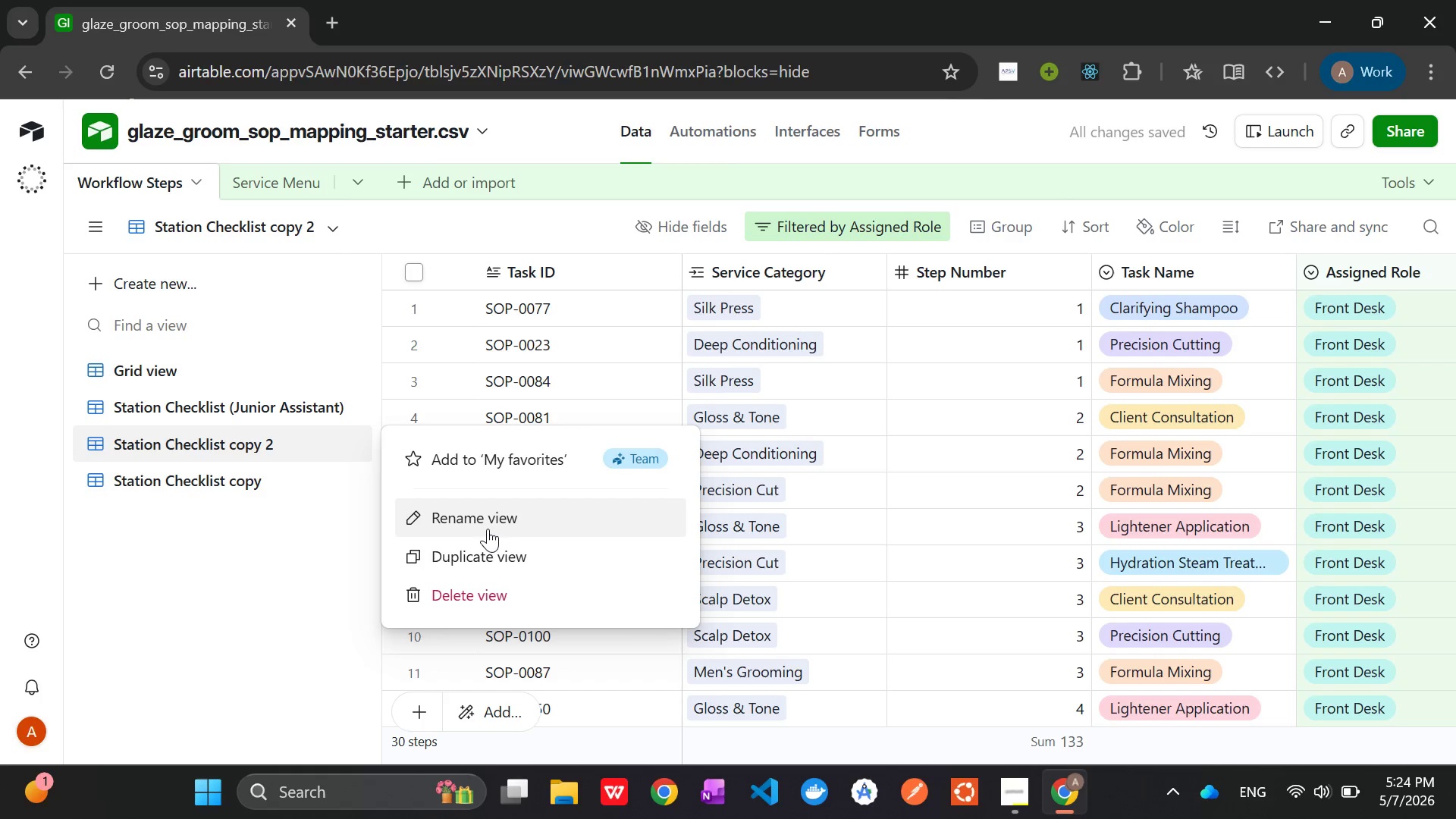 
left_click_drag(start_coordinate=[477, 542], to_coordinate=[476, 537])
 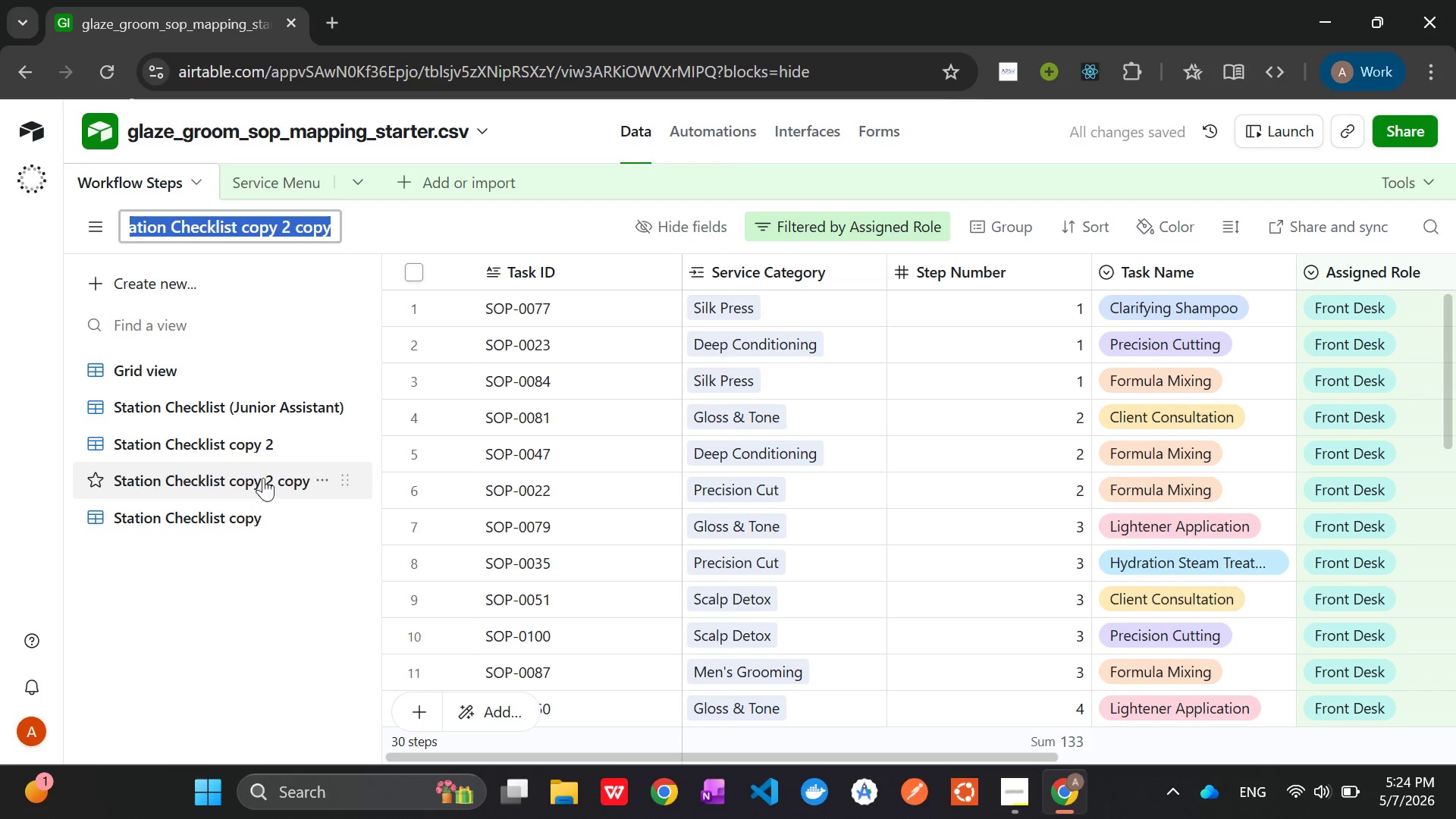 
left_click([318, 476])
 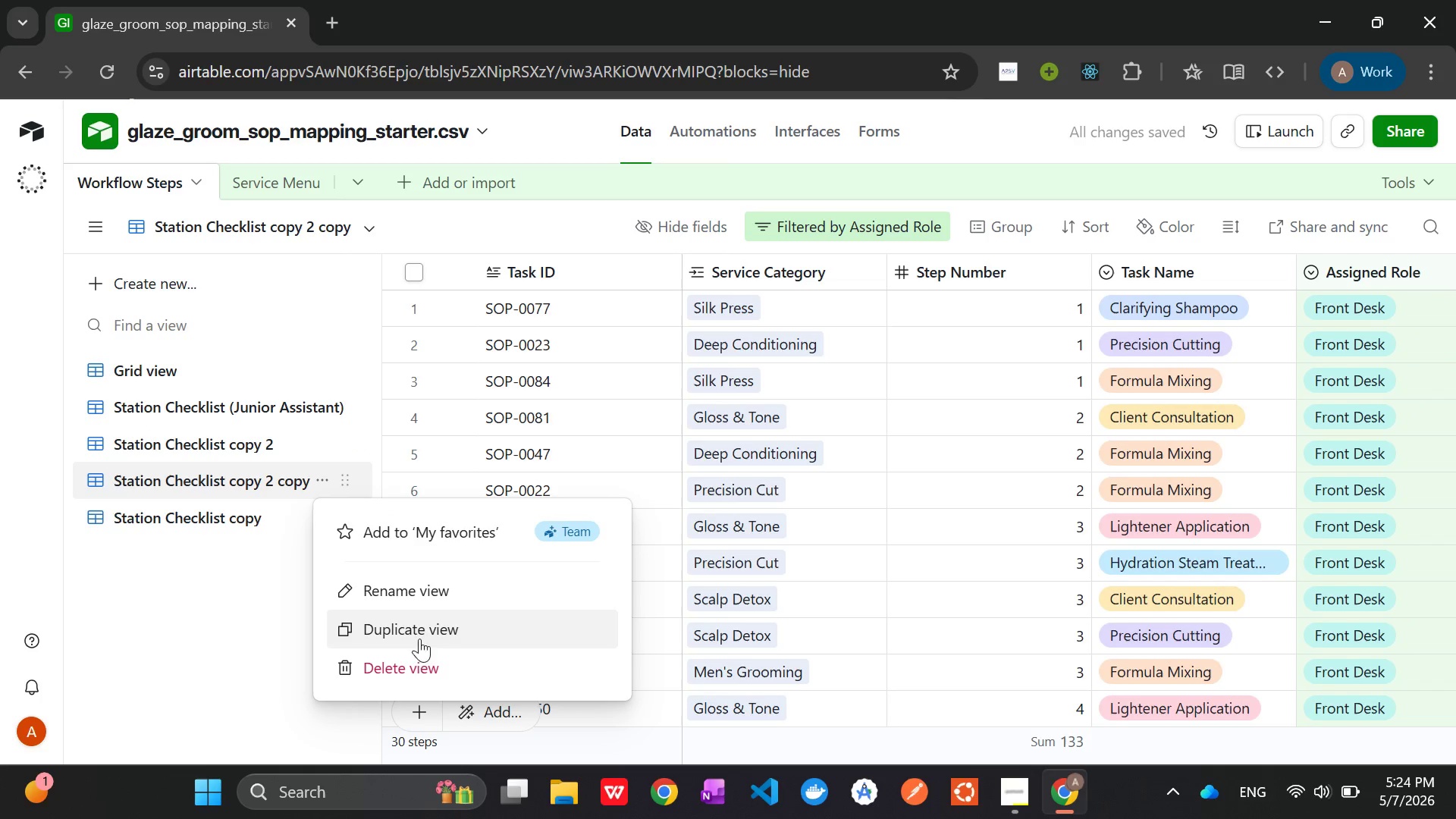 
left_click([419, 654])
 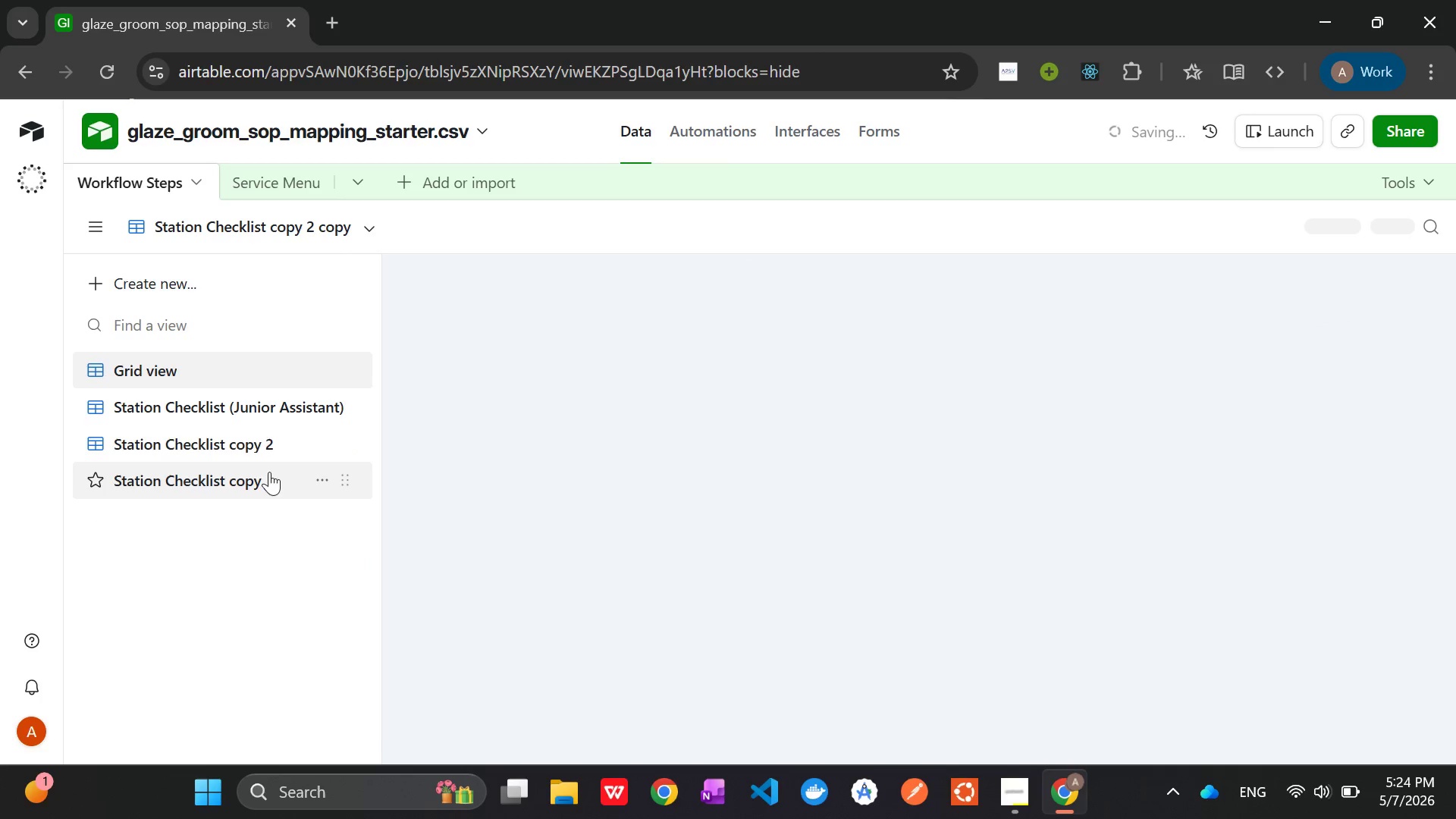 
left_click([253, 443])
 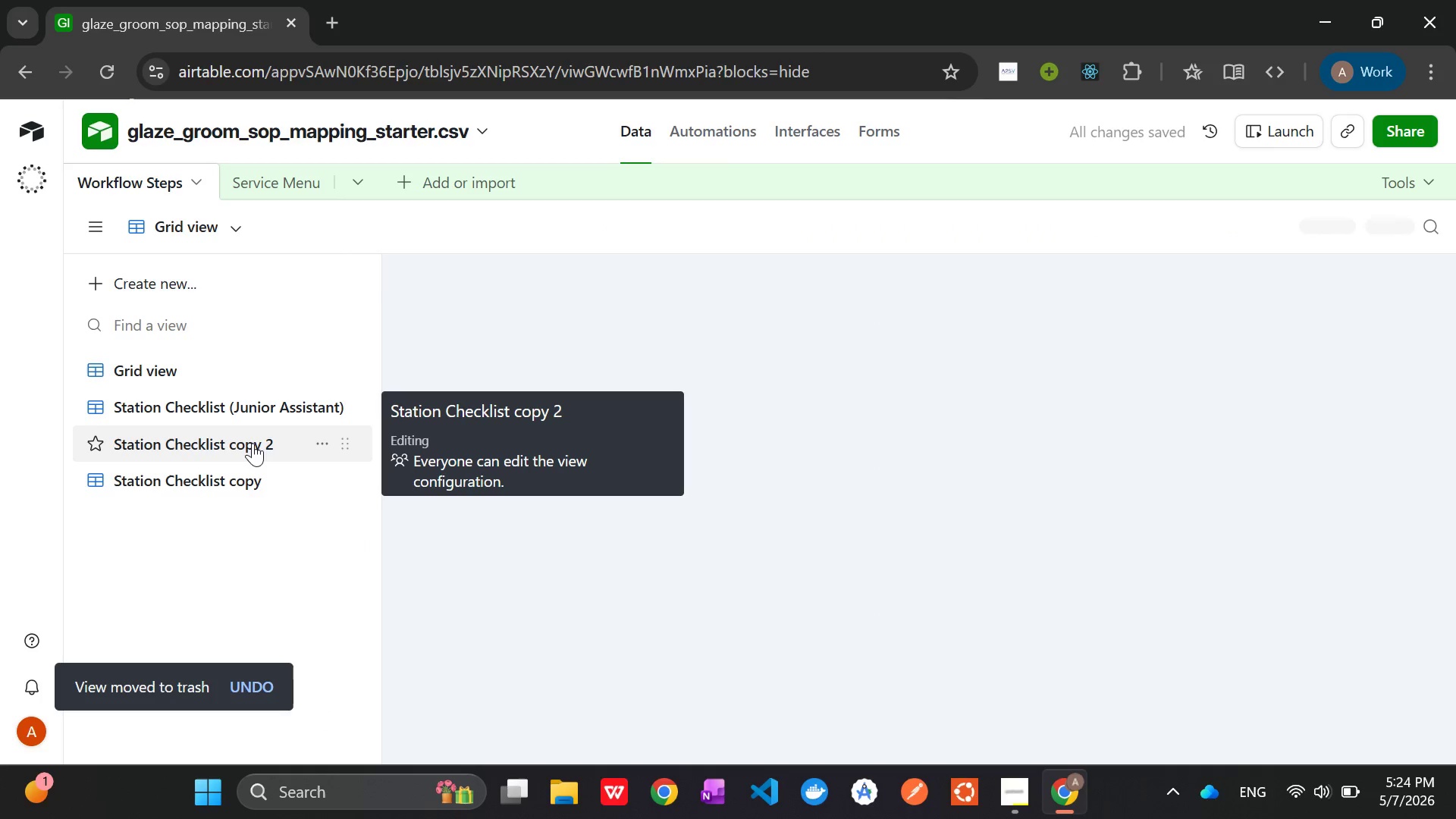 
right_click([253, 443])
 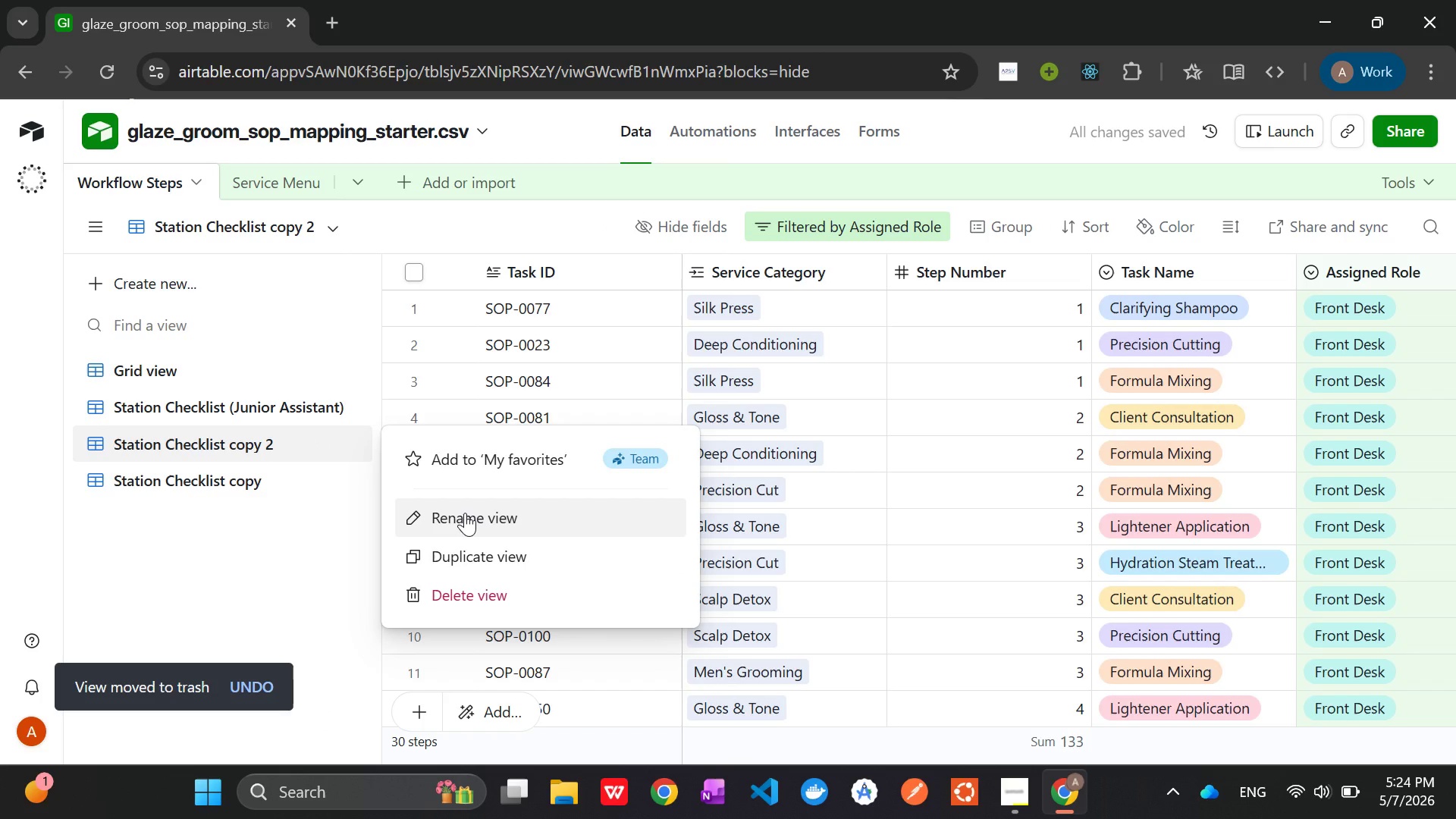 
left_click([465, 513])
 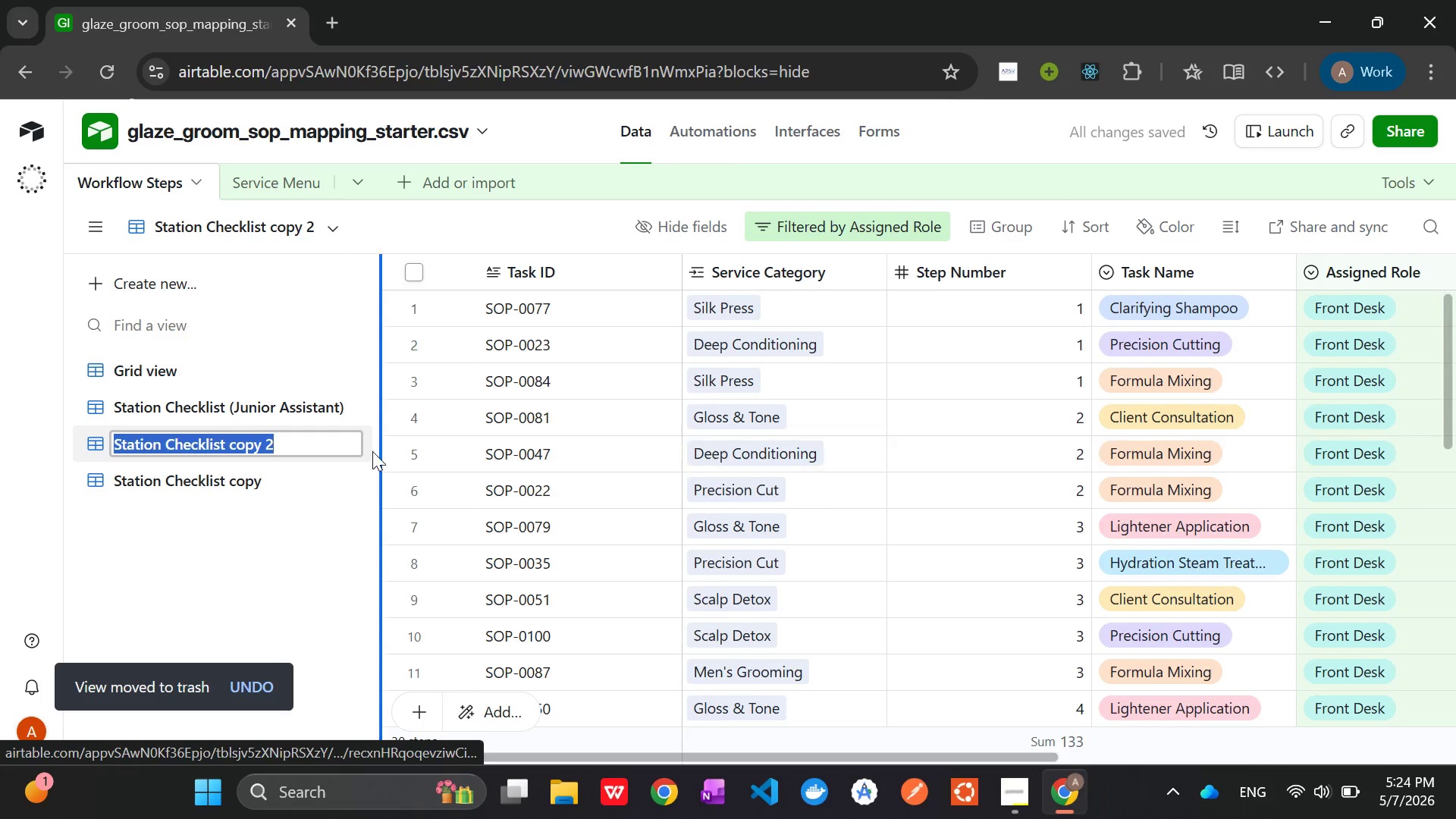 
left_click([343, 453])
 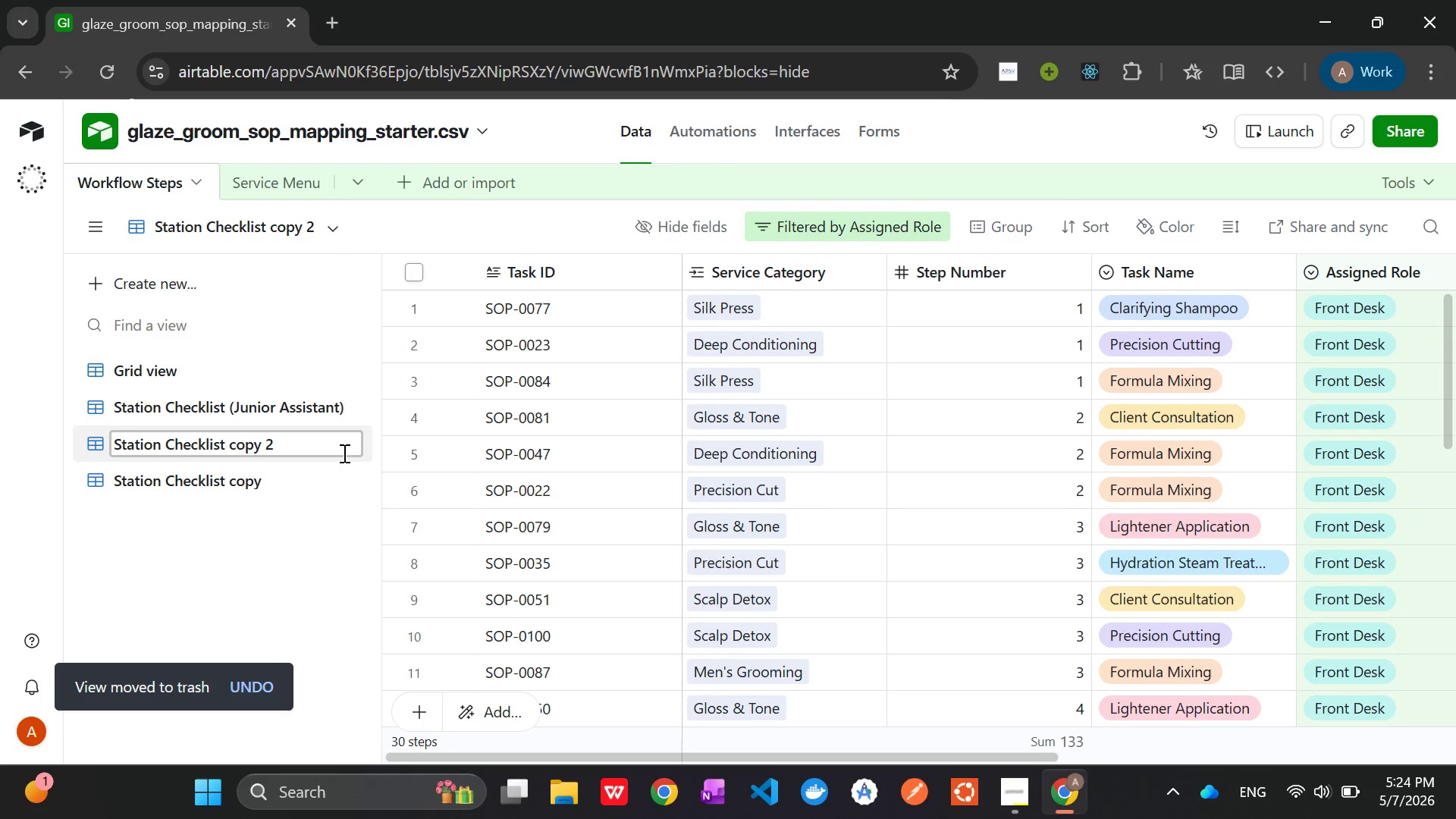 
key(Backspace)
key(Backspace)
key(Backspace)
key(Backspace)
key(Backspace)
key(Backspace)
type((Front Desk))
 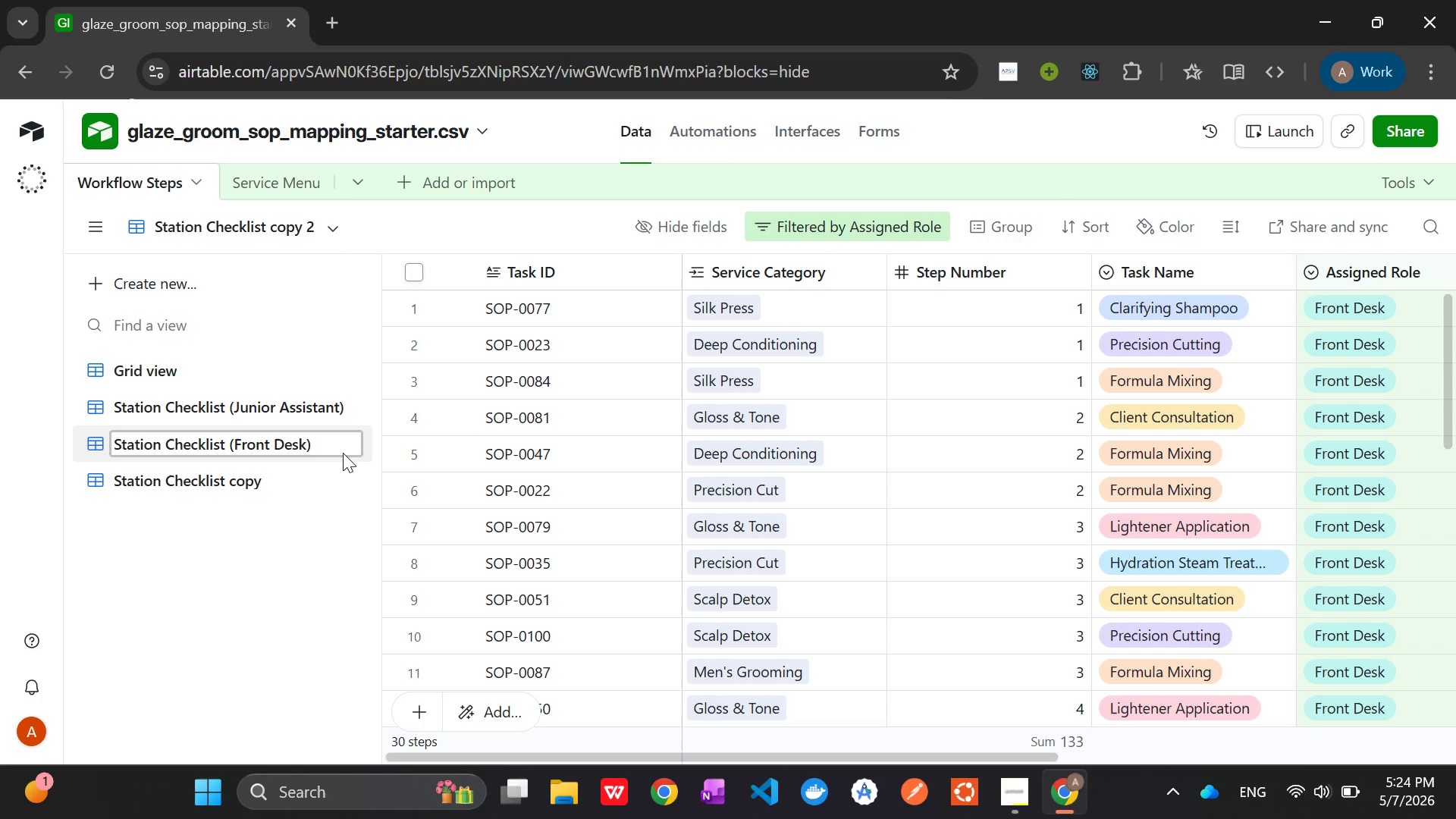 
key(Enter)
 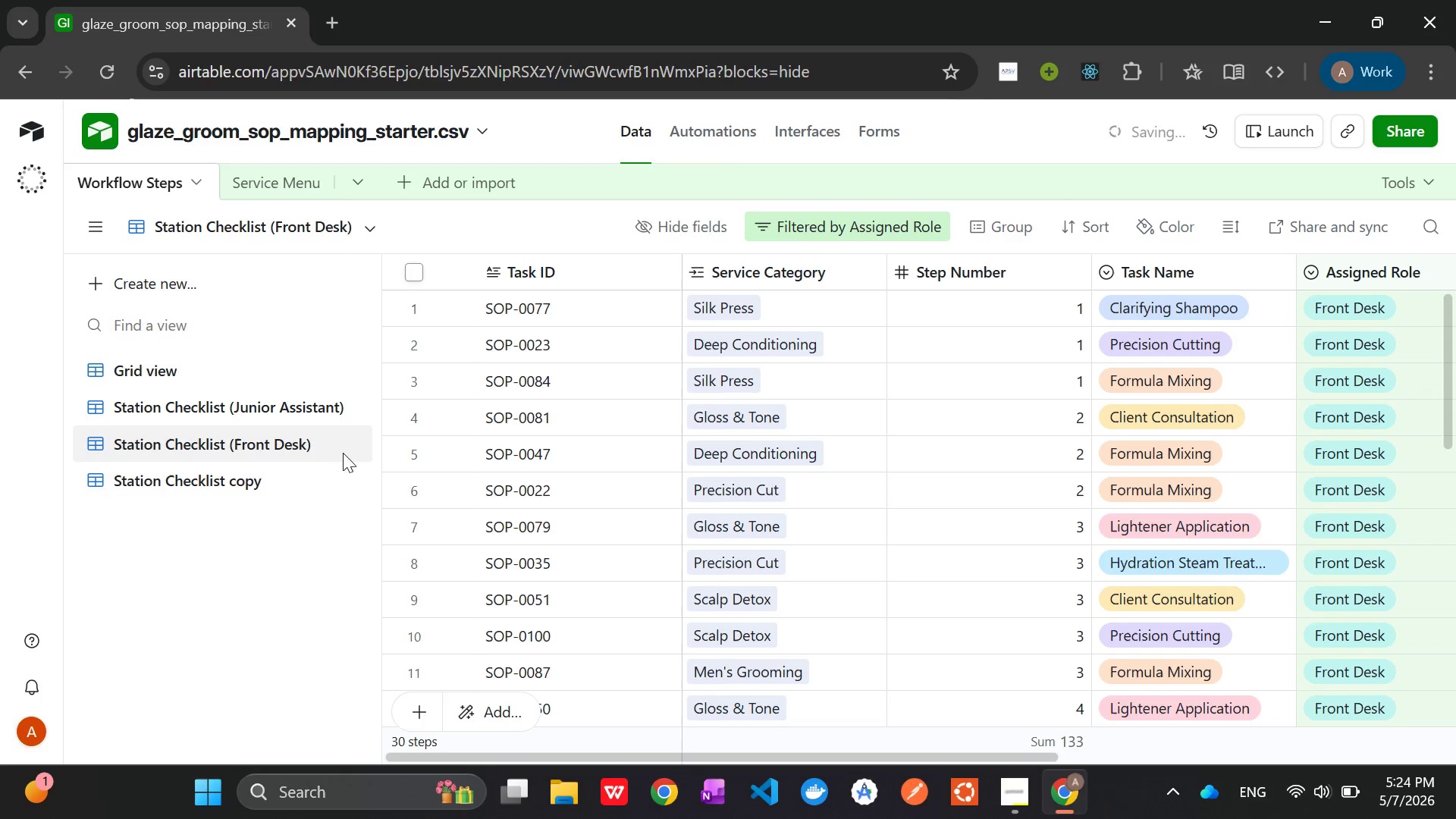 
left_click([257, 484])
 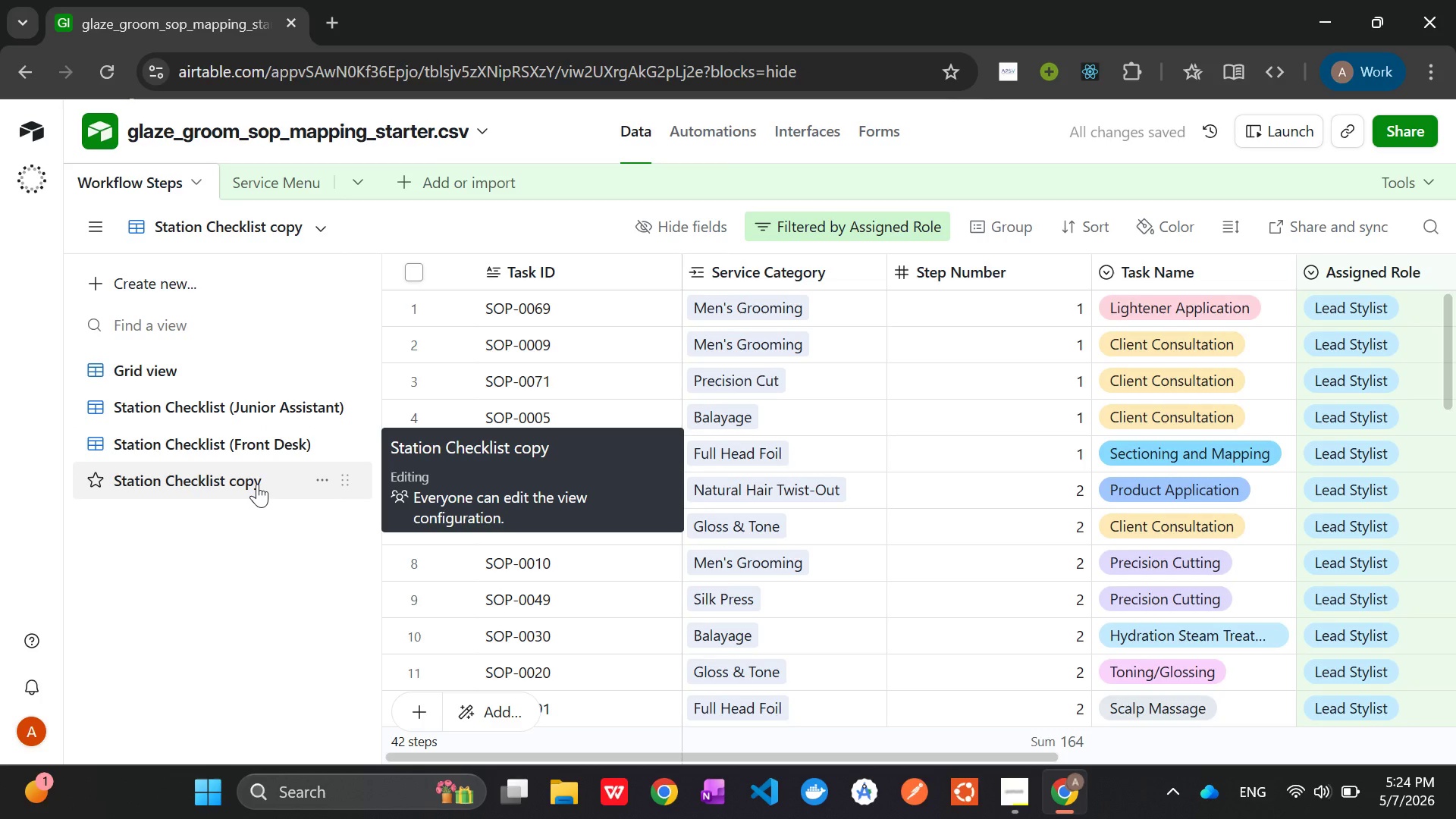 
right_click([248, 482])
 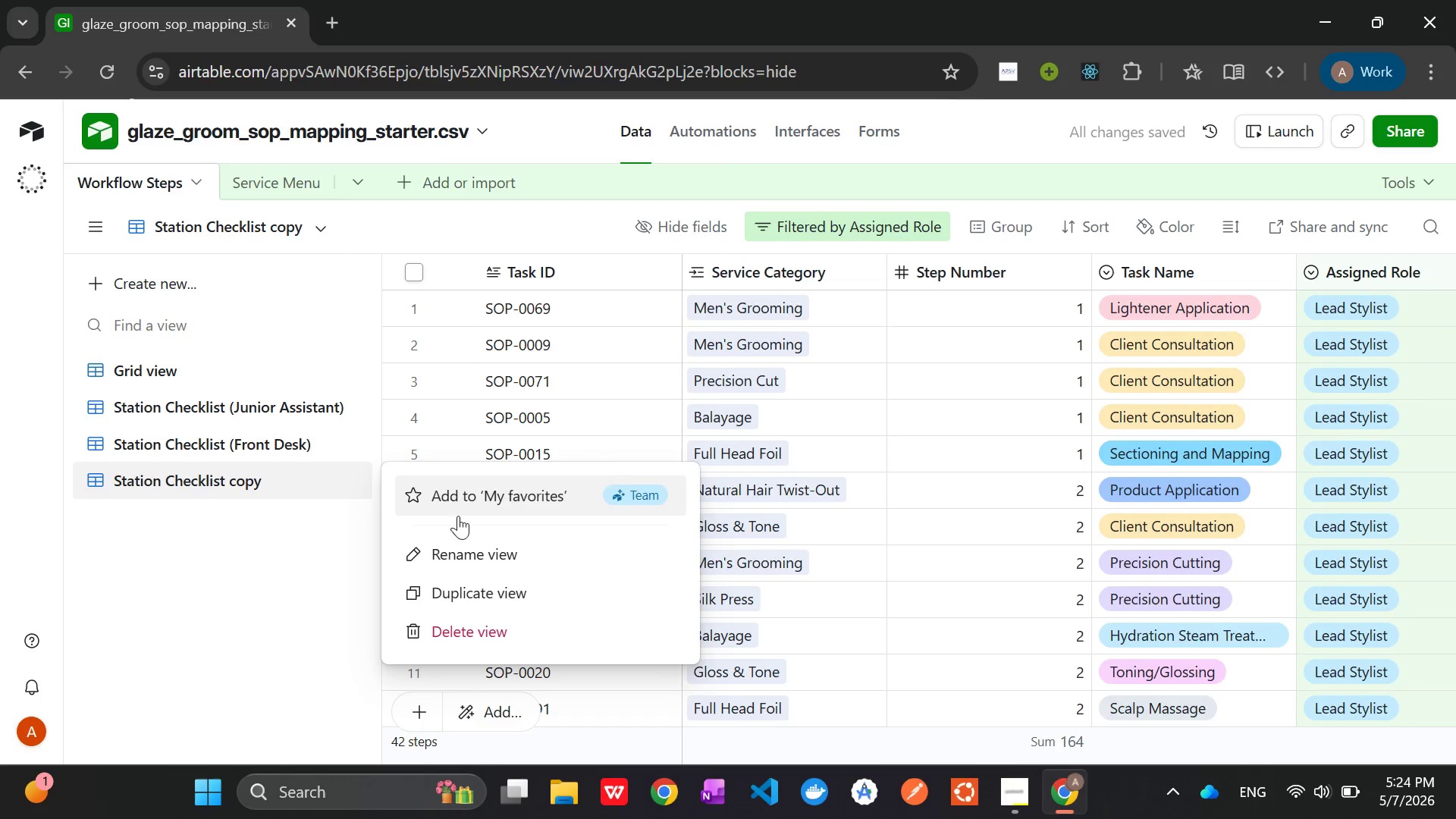 
left_click([478, 549])
 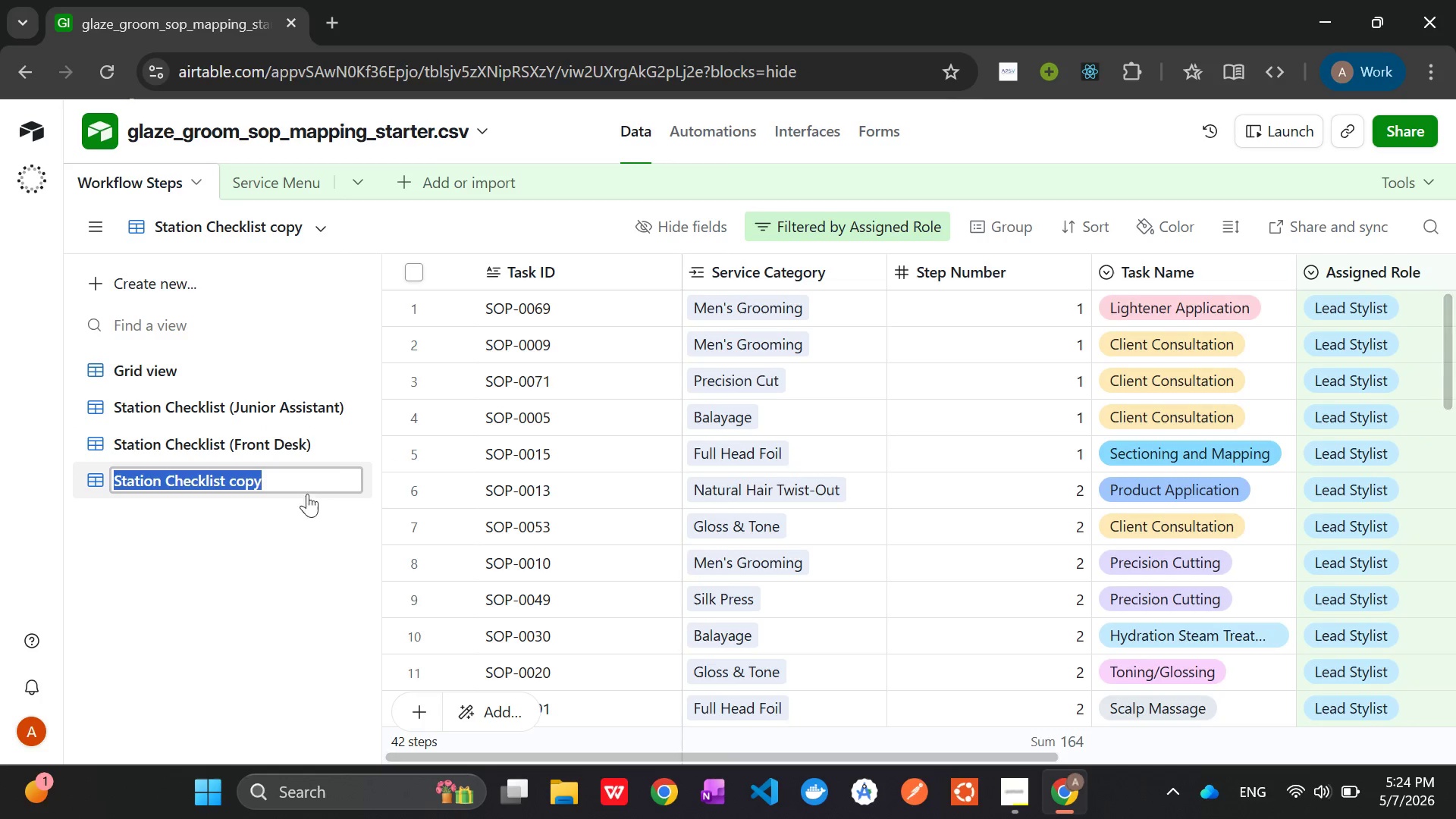 
left_click([295, 483])
 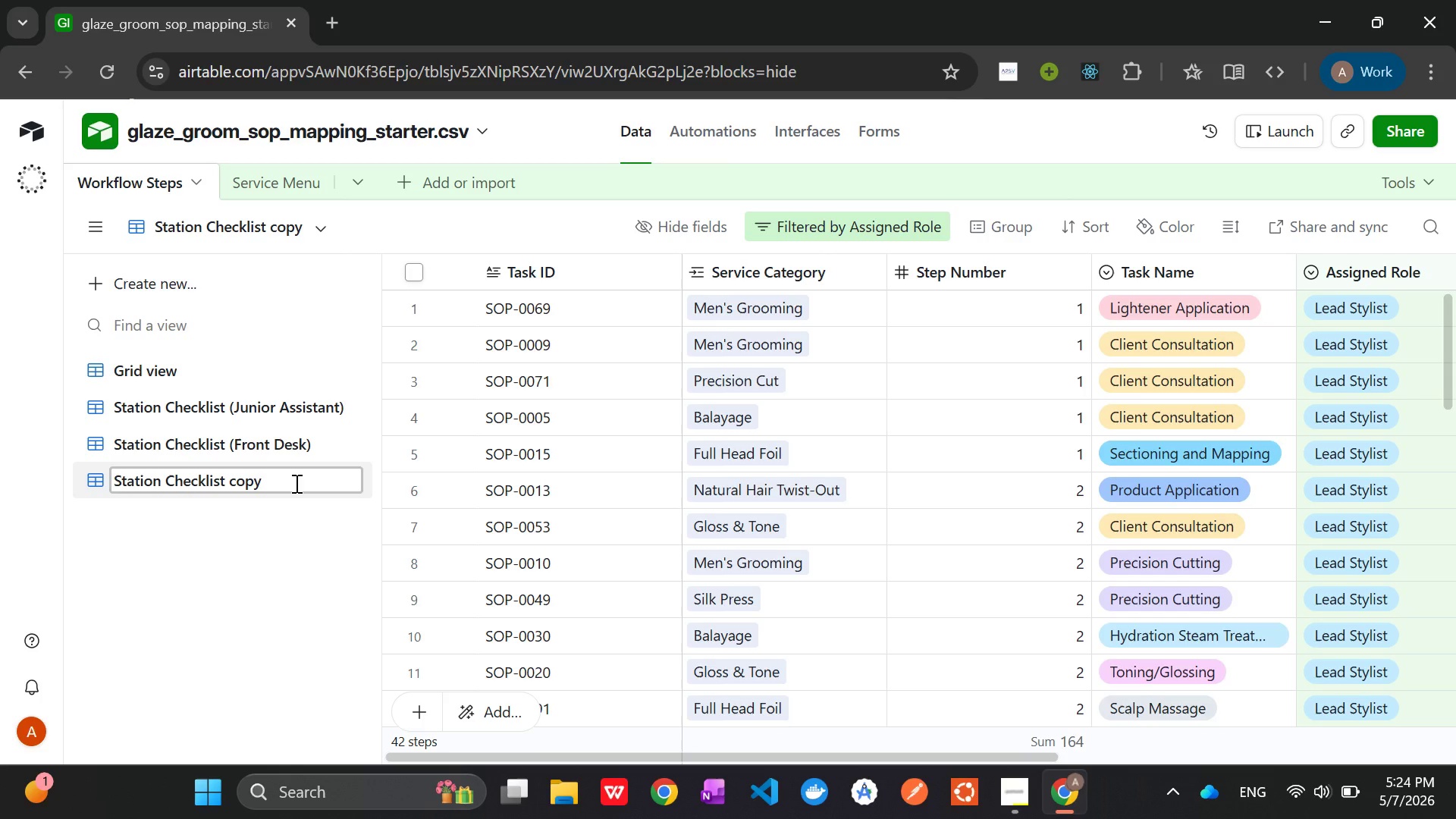 
key(Backspace)
key(Backspace)
key(Backspace)
key(Backspace)
type((Lad Stylist))
 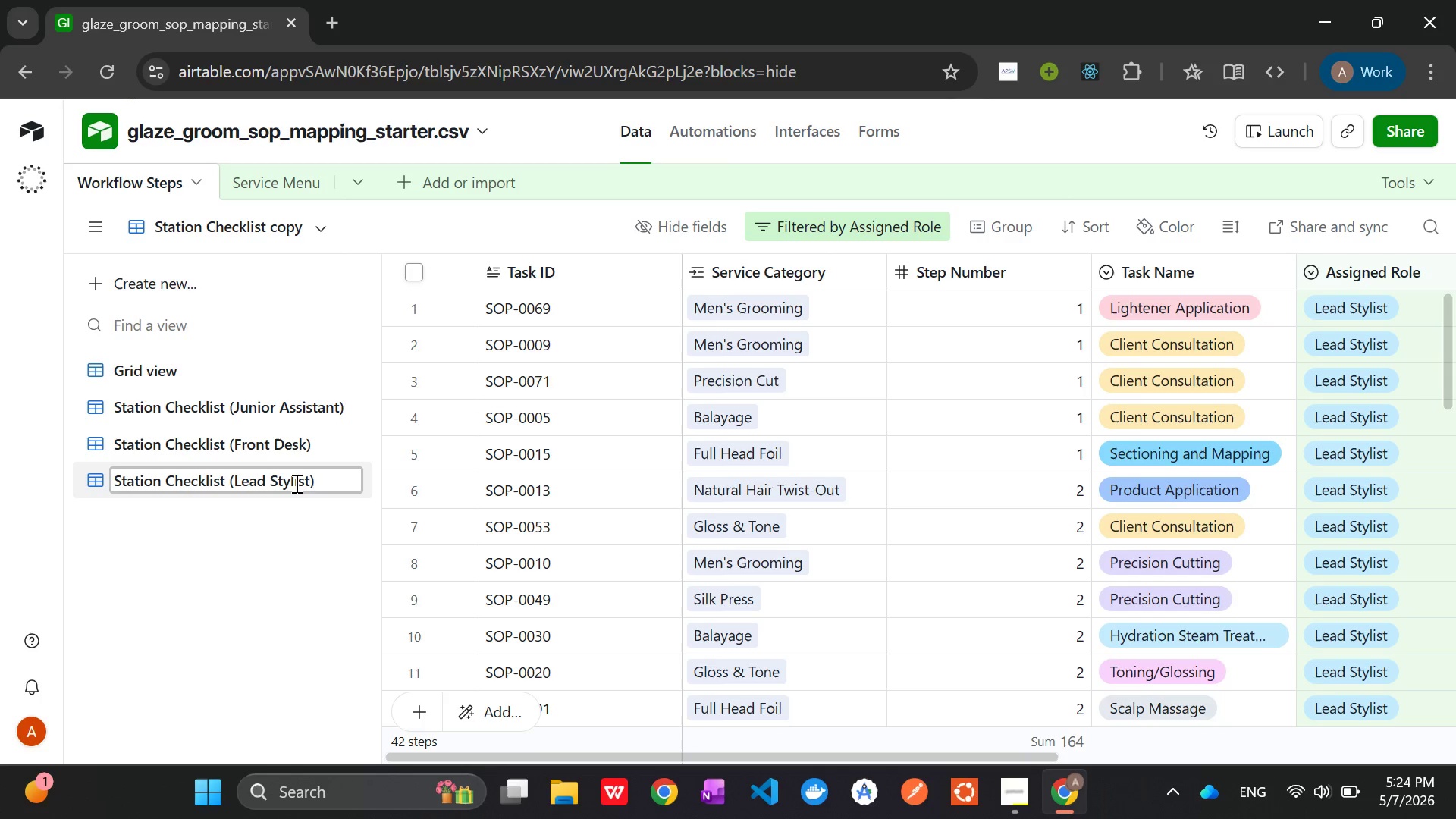 
key(Enter)
 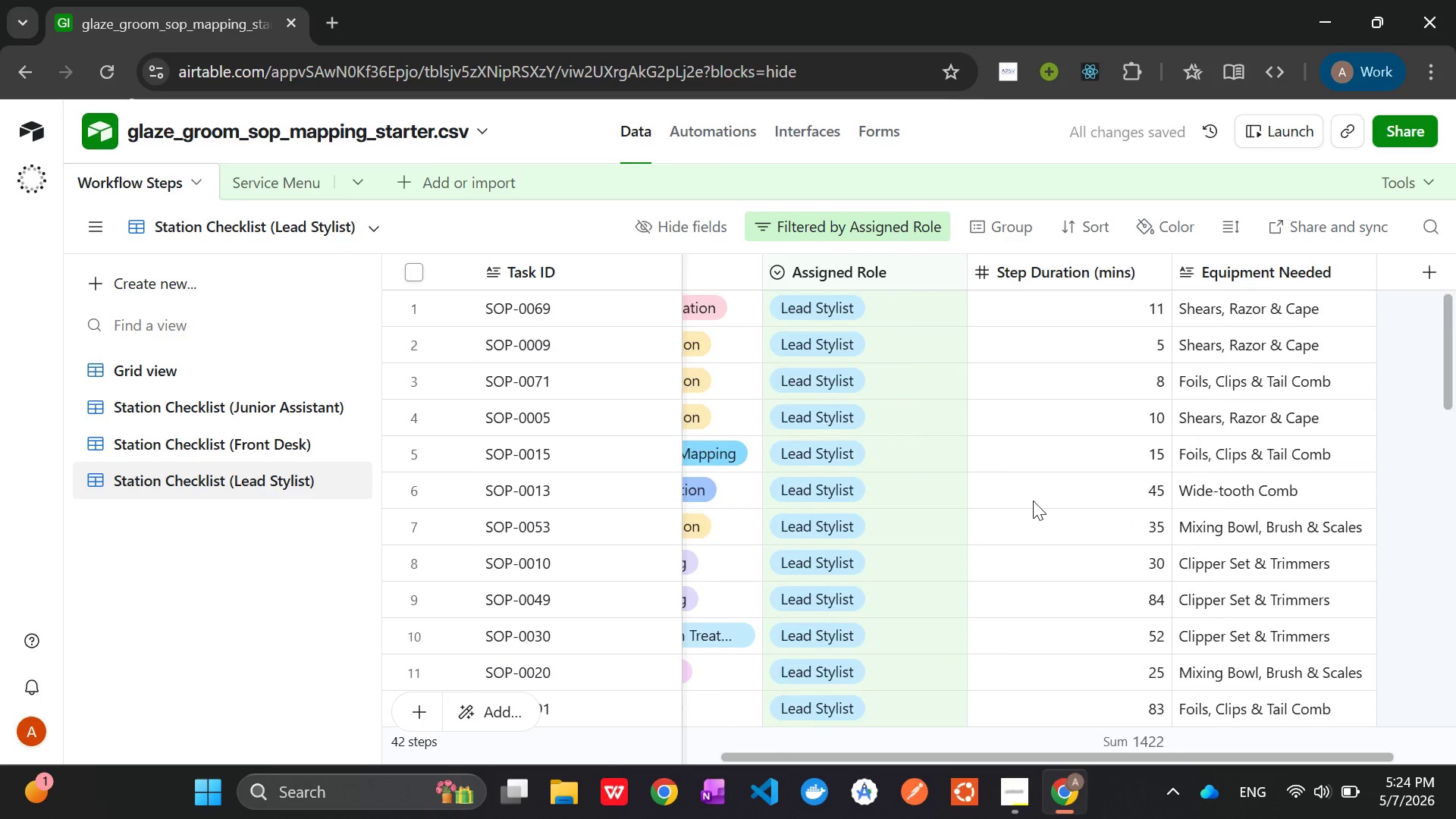 
wait(9.81)
 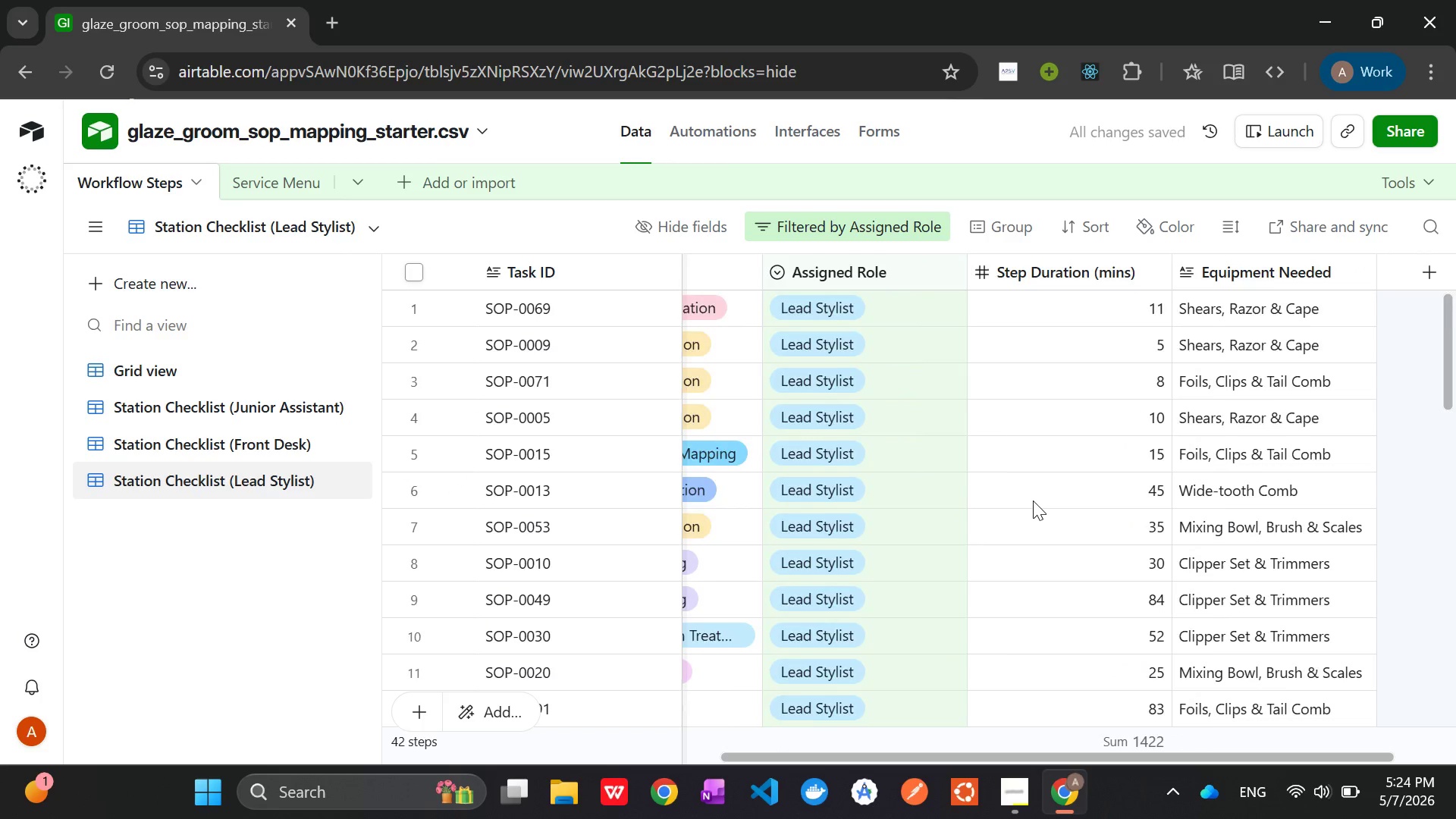 
left_click([228, 589])
 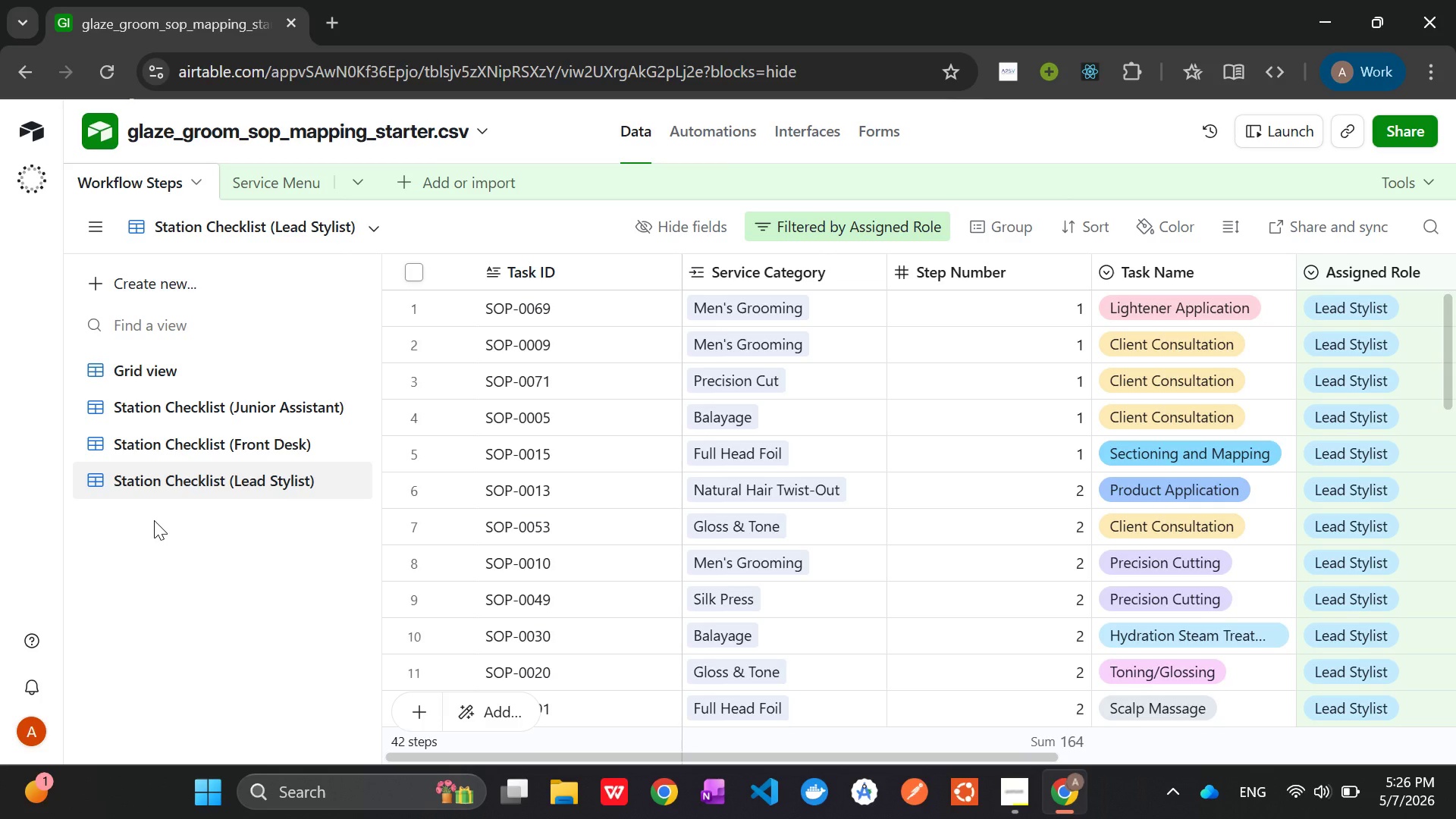 
wait(107.16)
 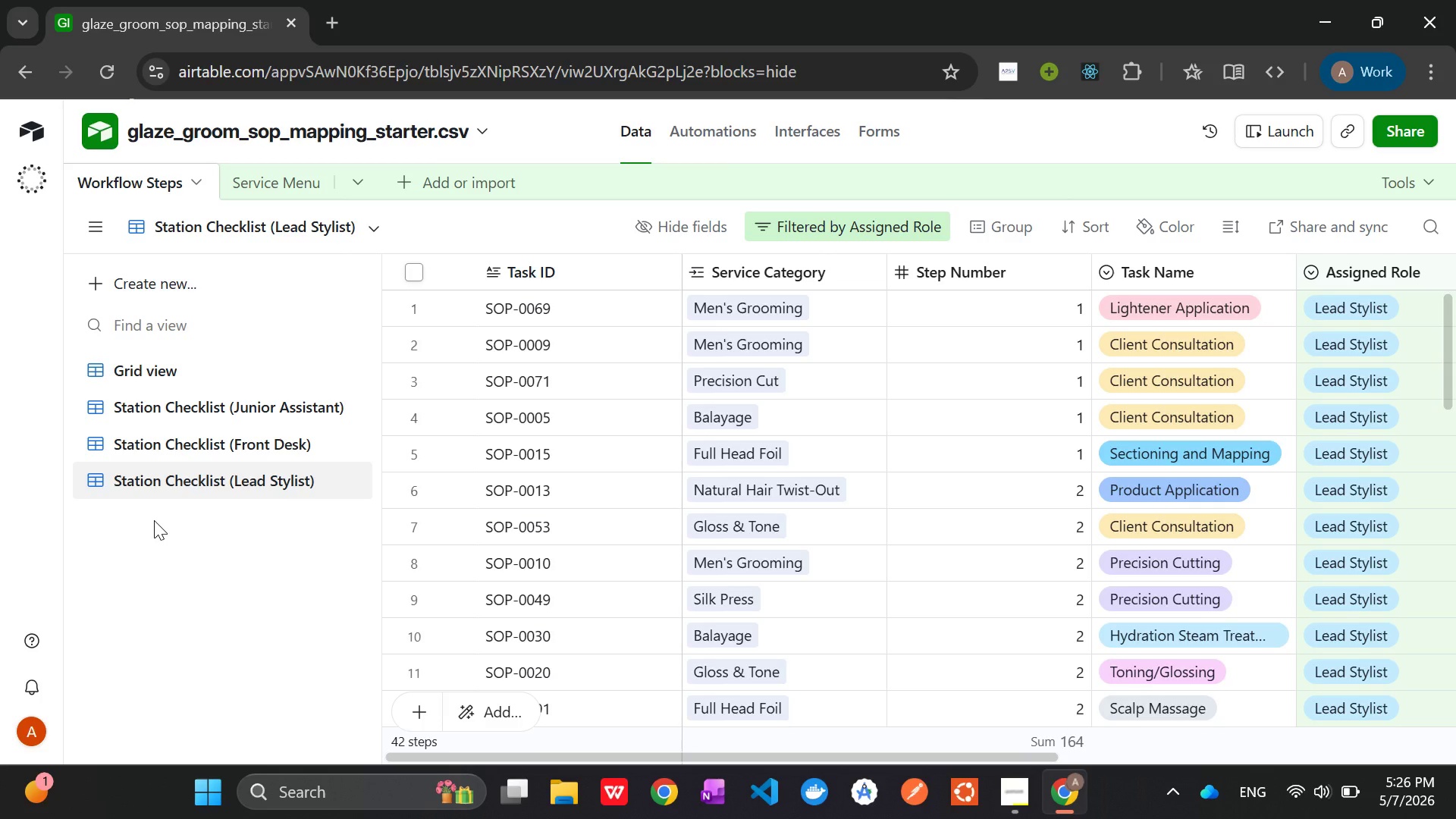 
left_click([129, 292])
 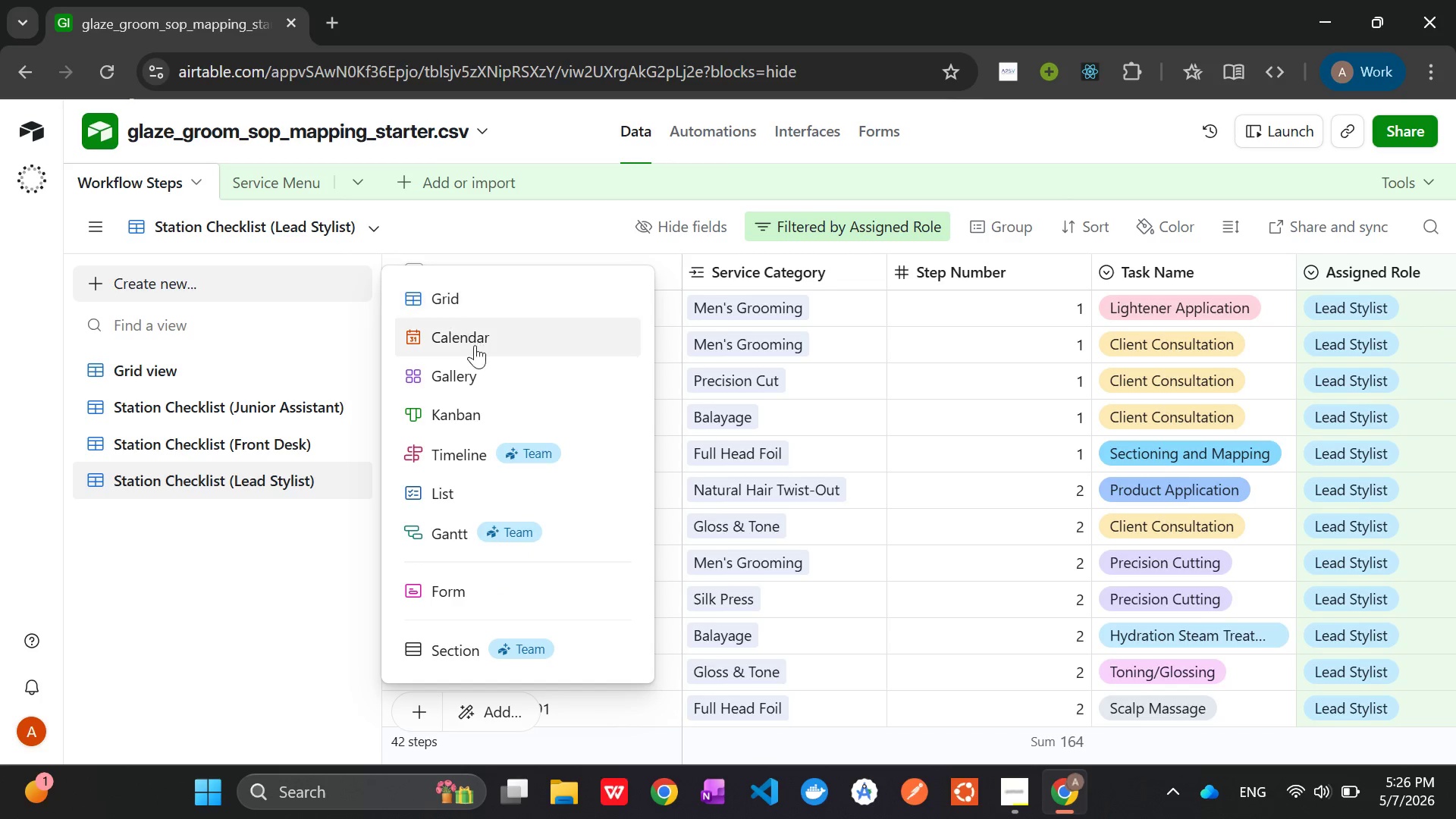 
left_click([475, 374])
 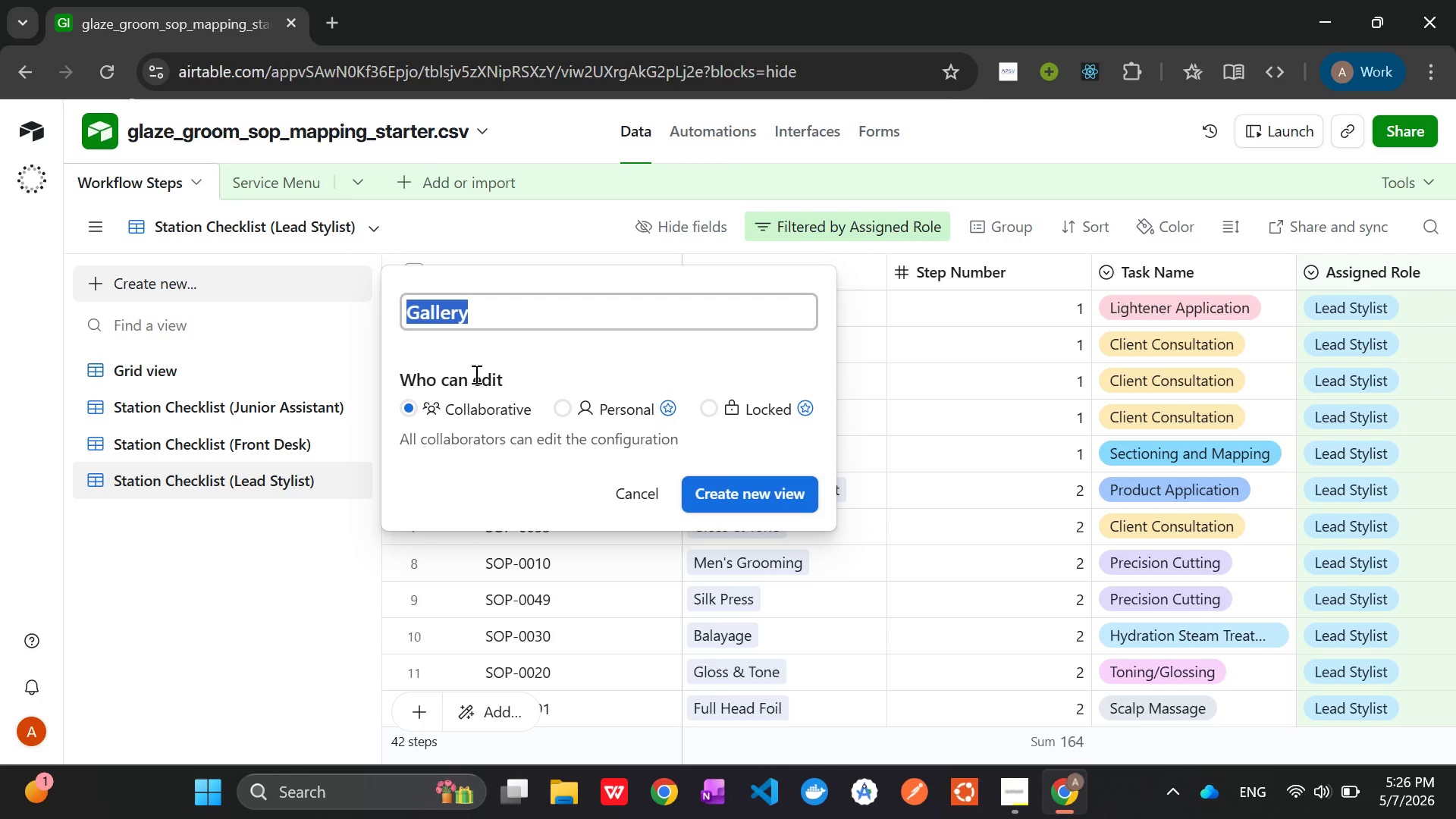 
key(Backspace)
type(Visual Training)
 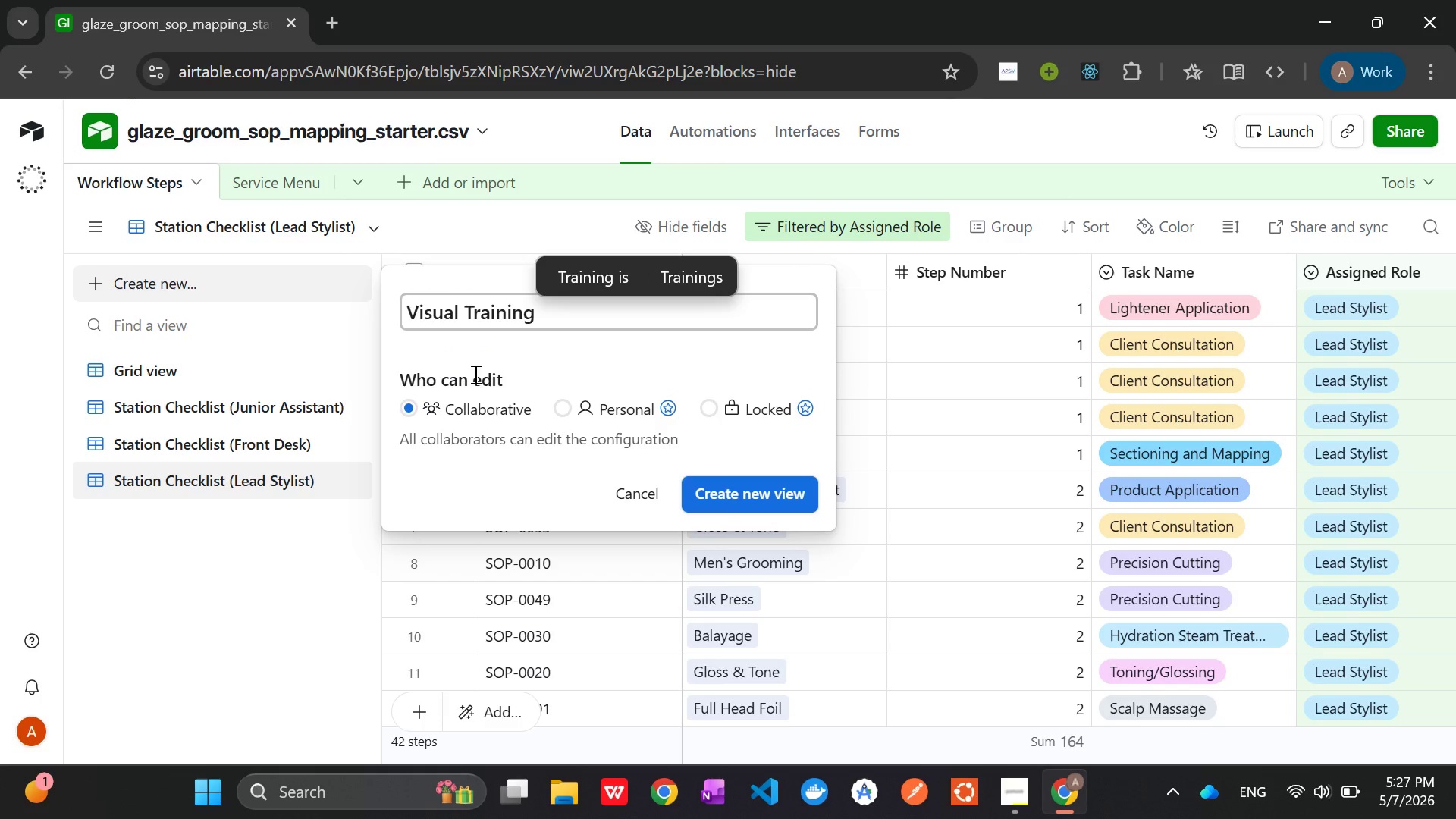 
left_click([745, 487])
 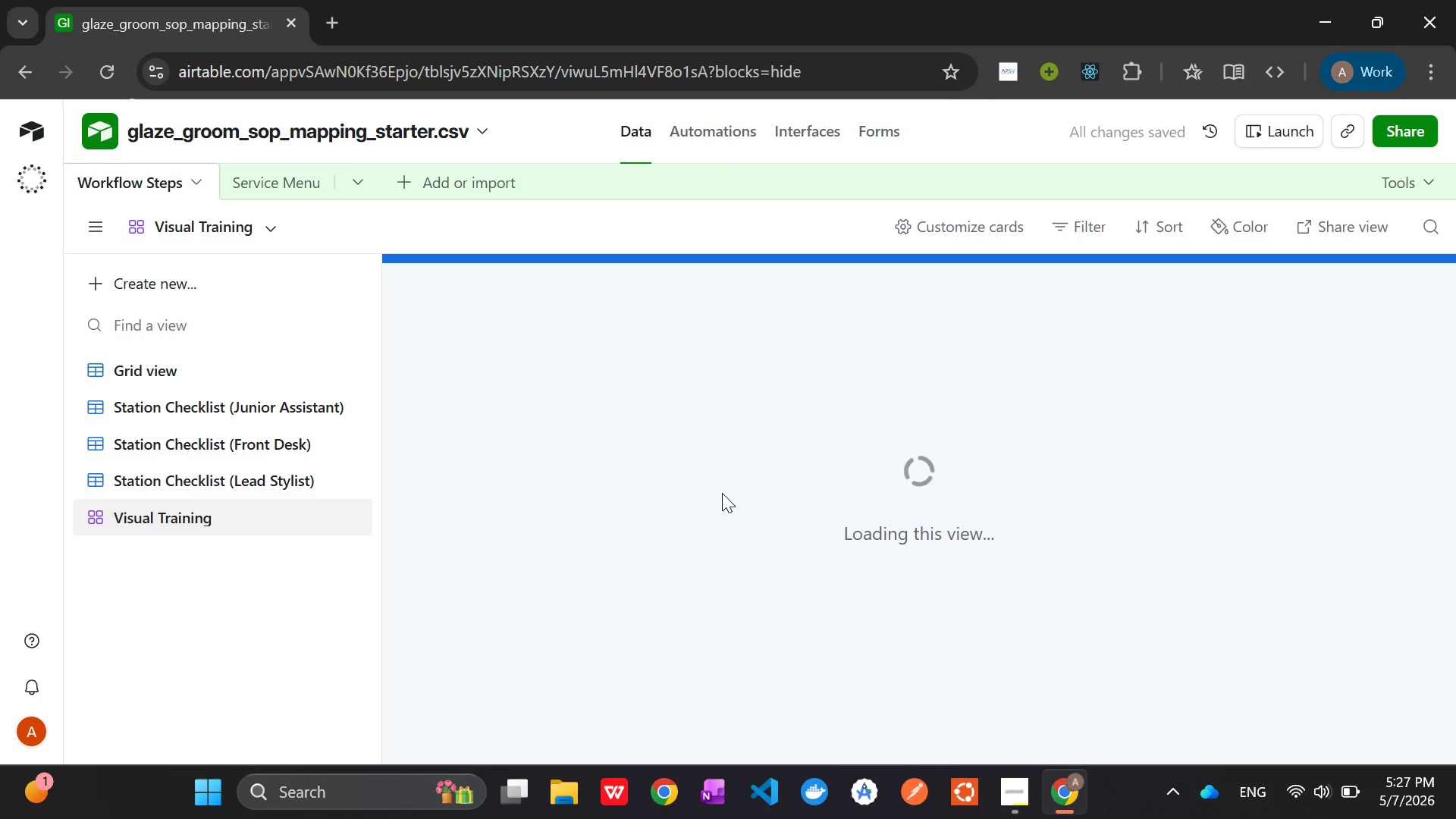 
wait(6.36)
 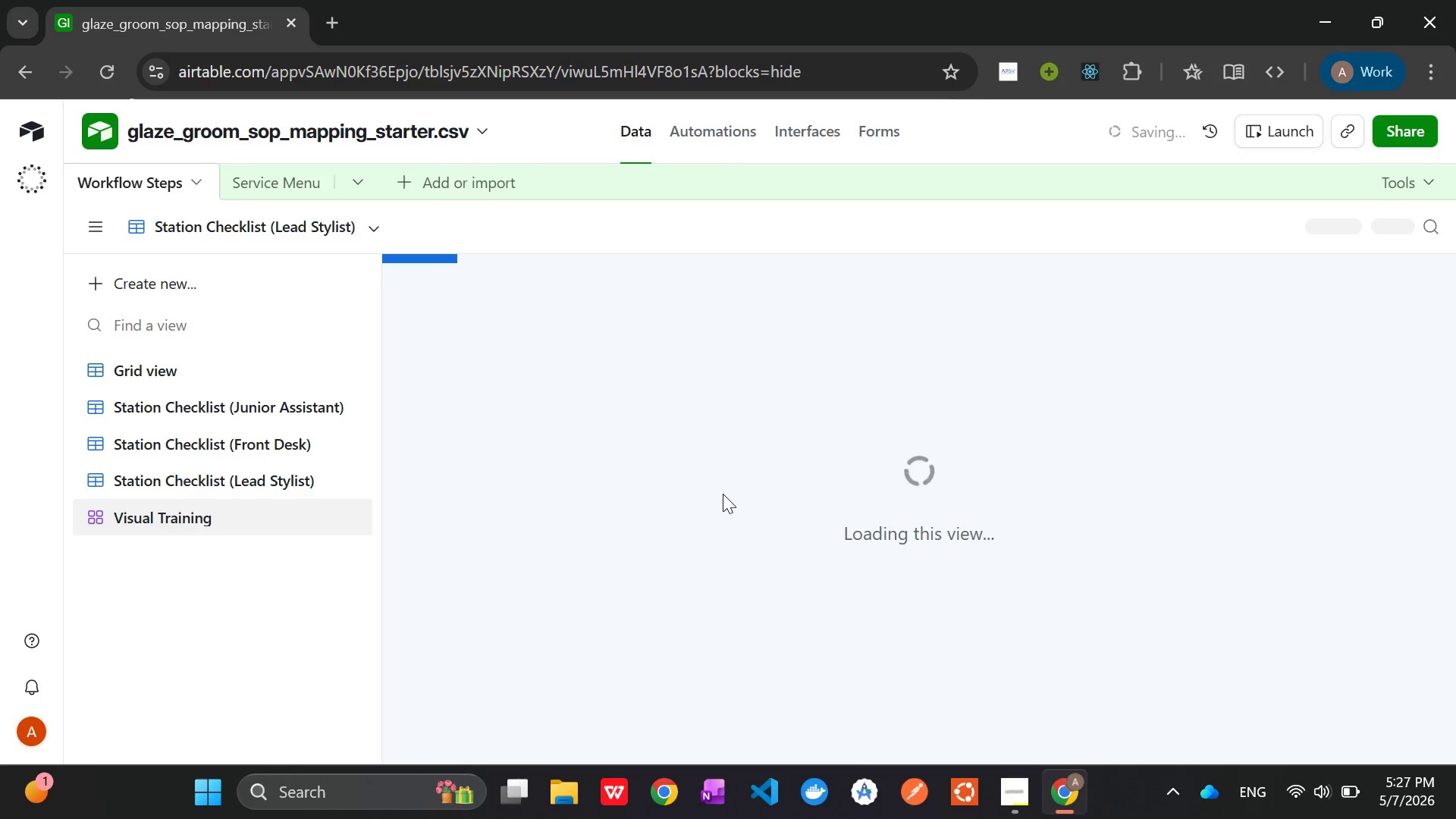 
left_click([940, 219])
 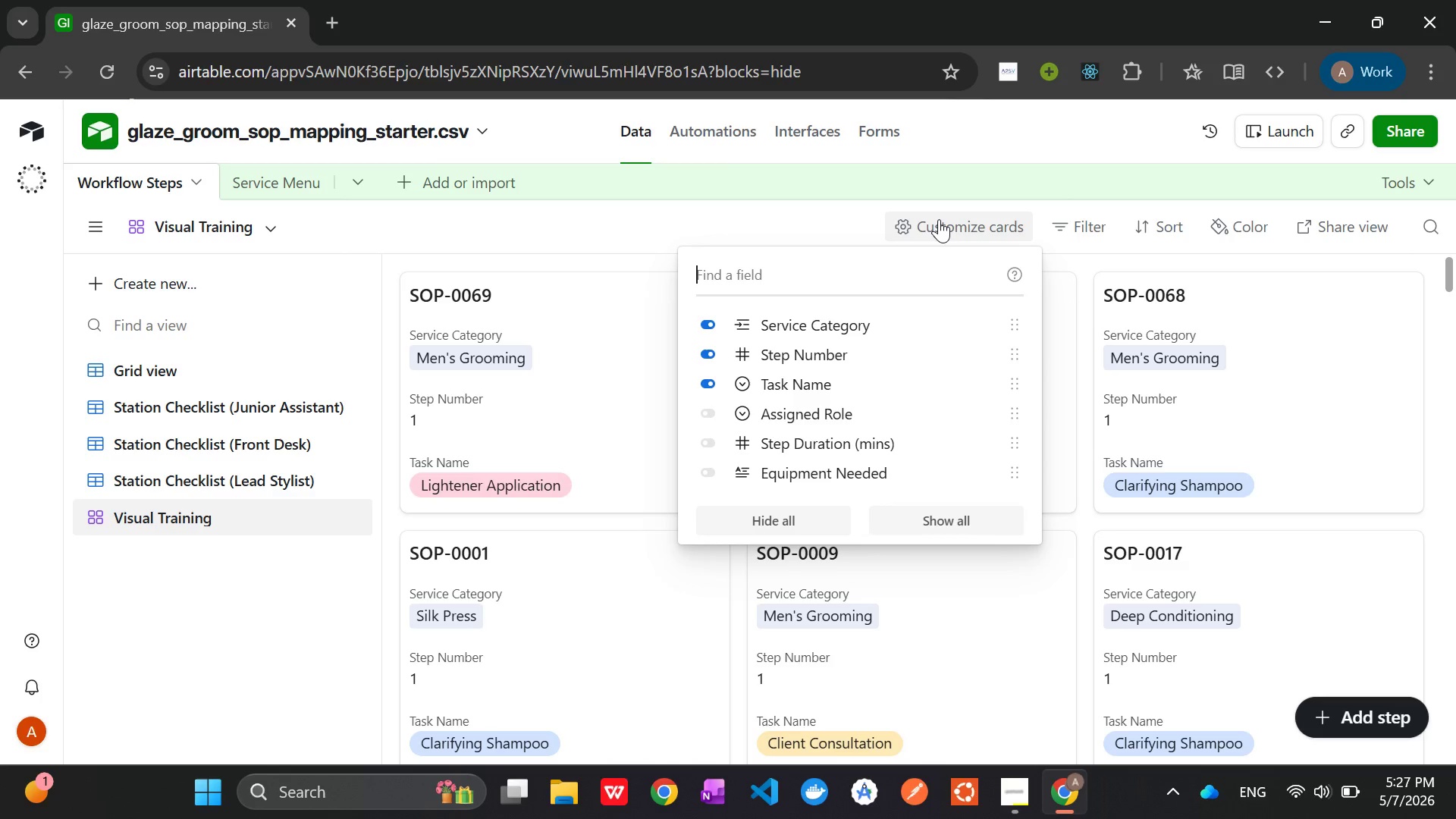 
wait(12.69)
 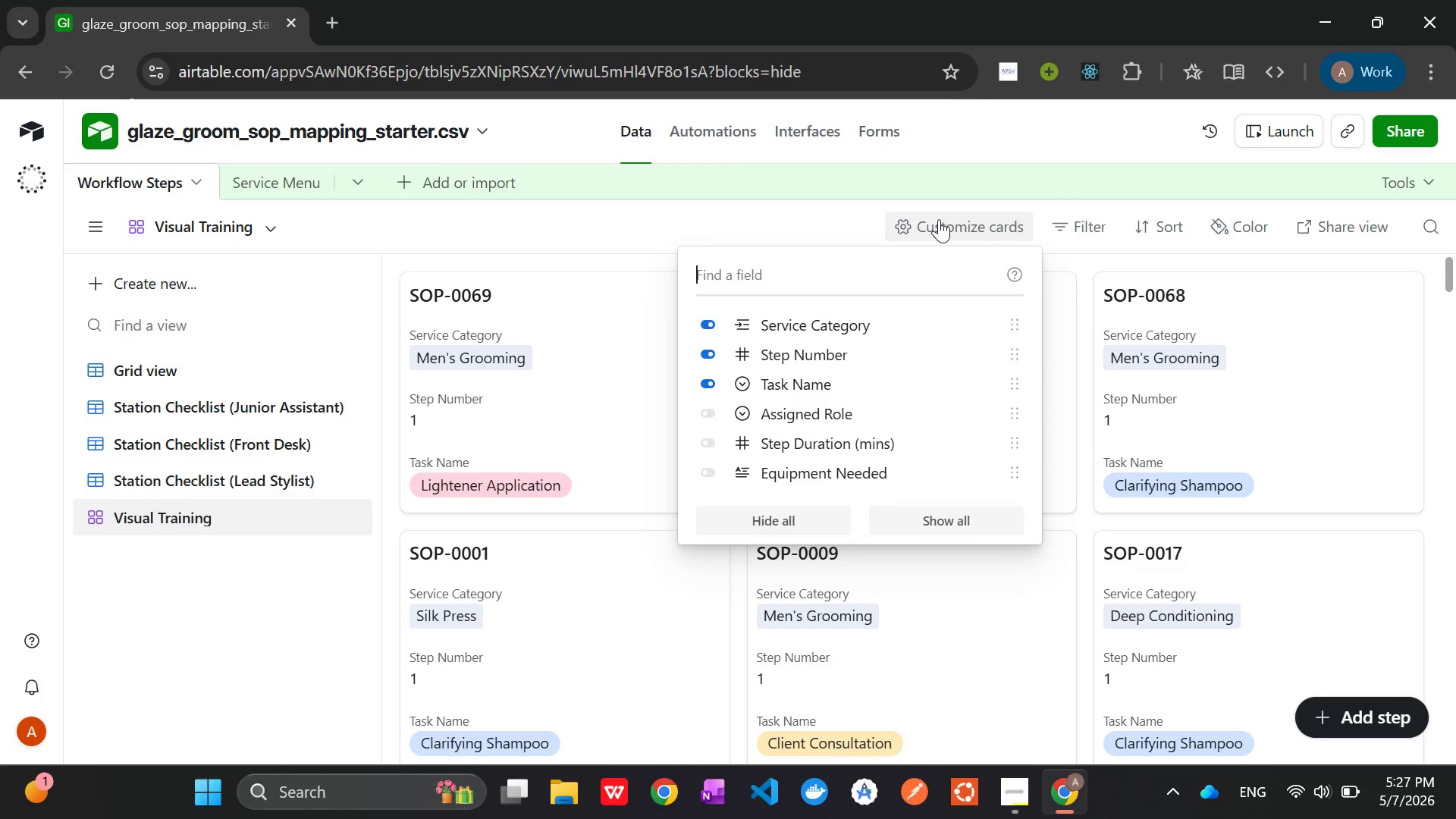 
left_click([707, 467])
 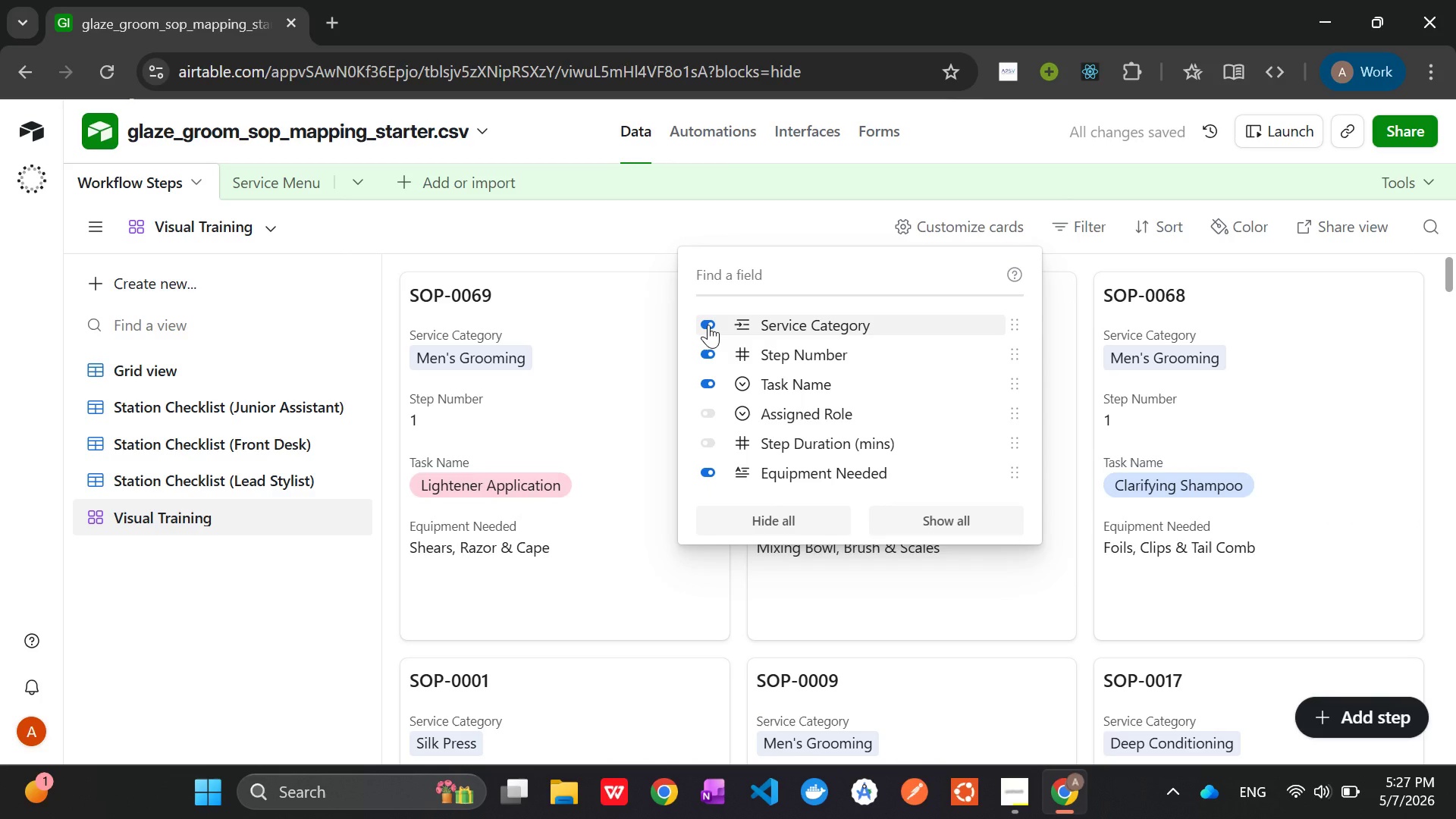 
left_click([708, 325])
 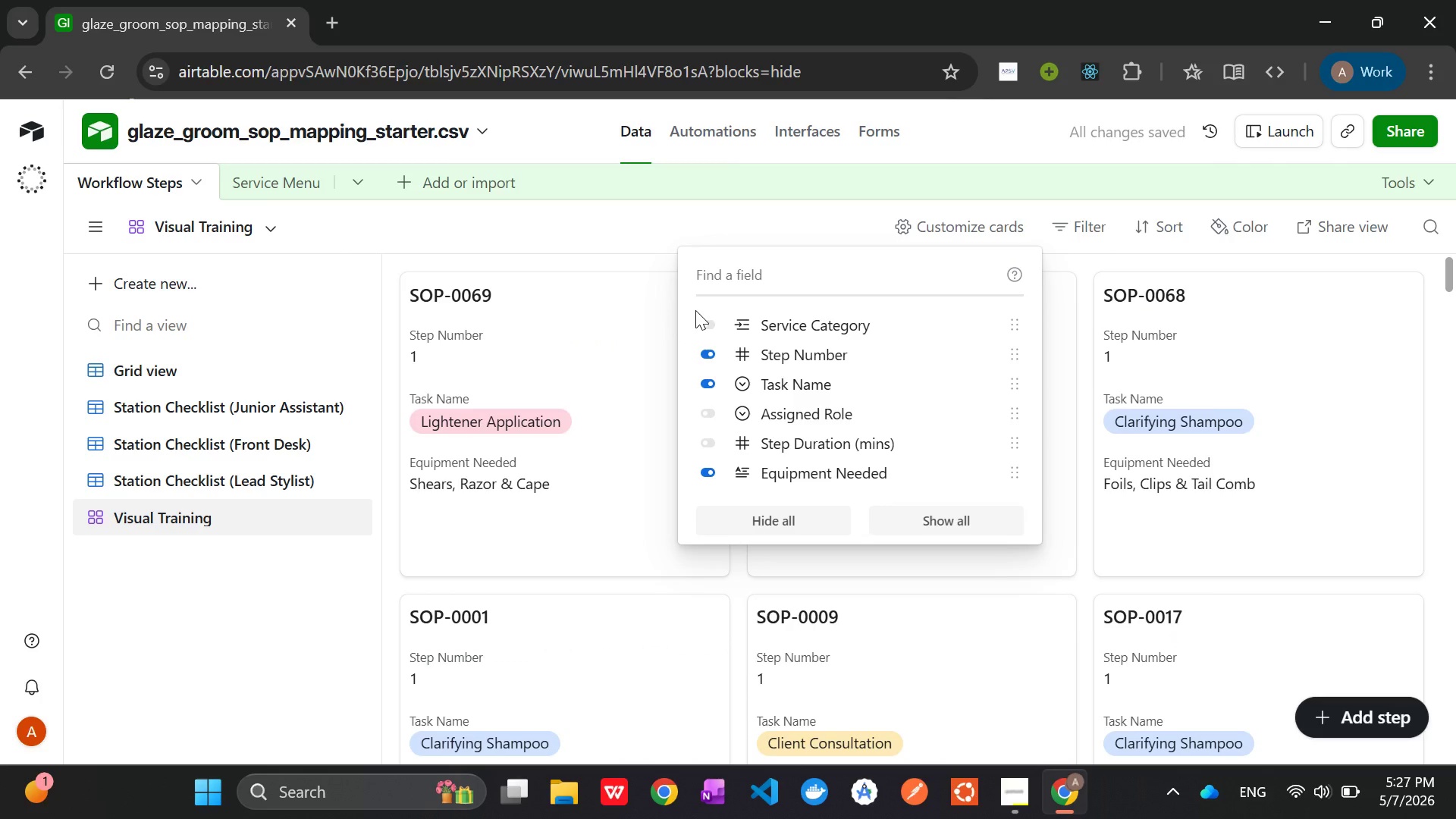 
wait(10.17)
 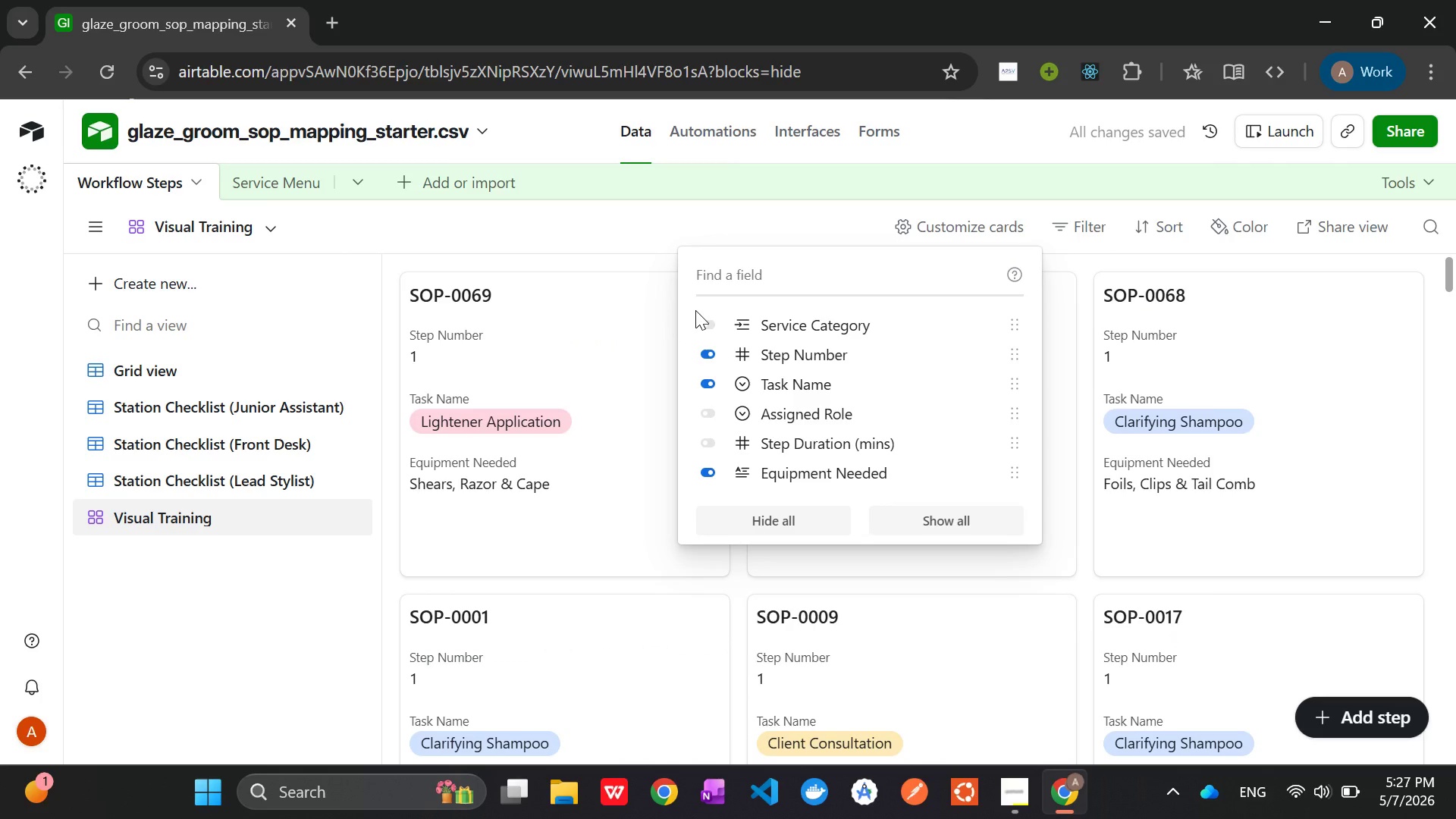 
left_click([288, 655])
 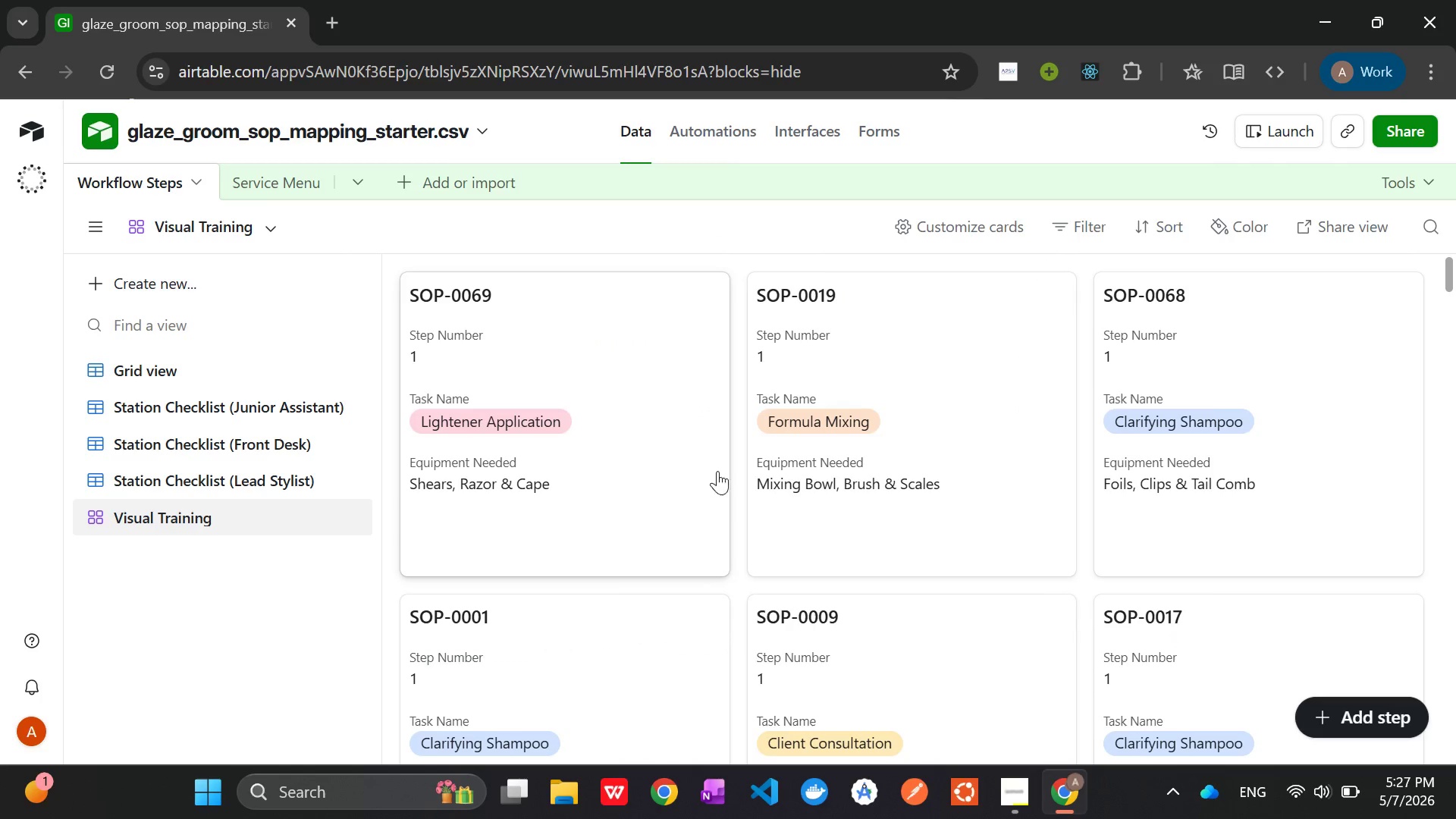 
scroll: coordinate [730, 480], scroll_direction: down, amount: 32.0
 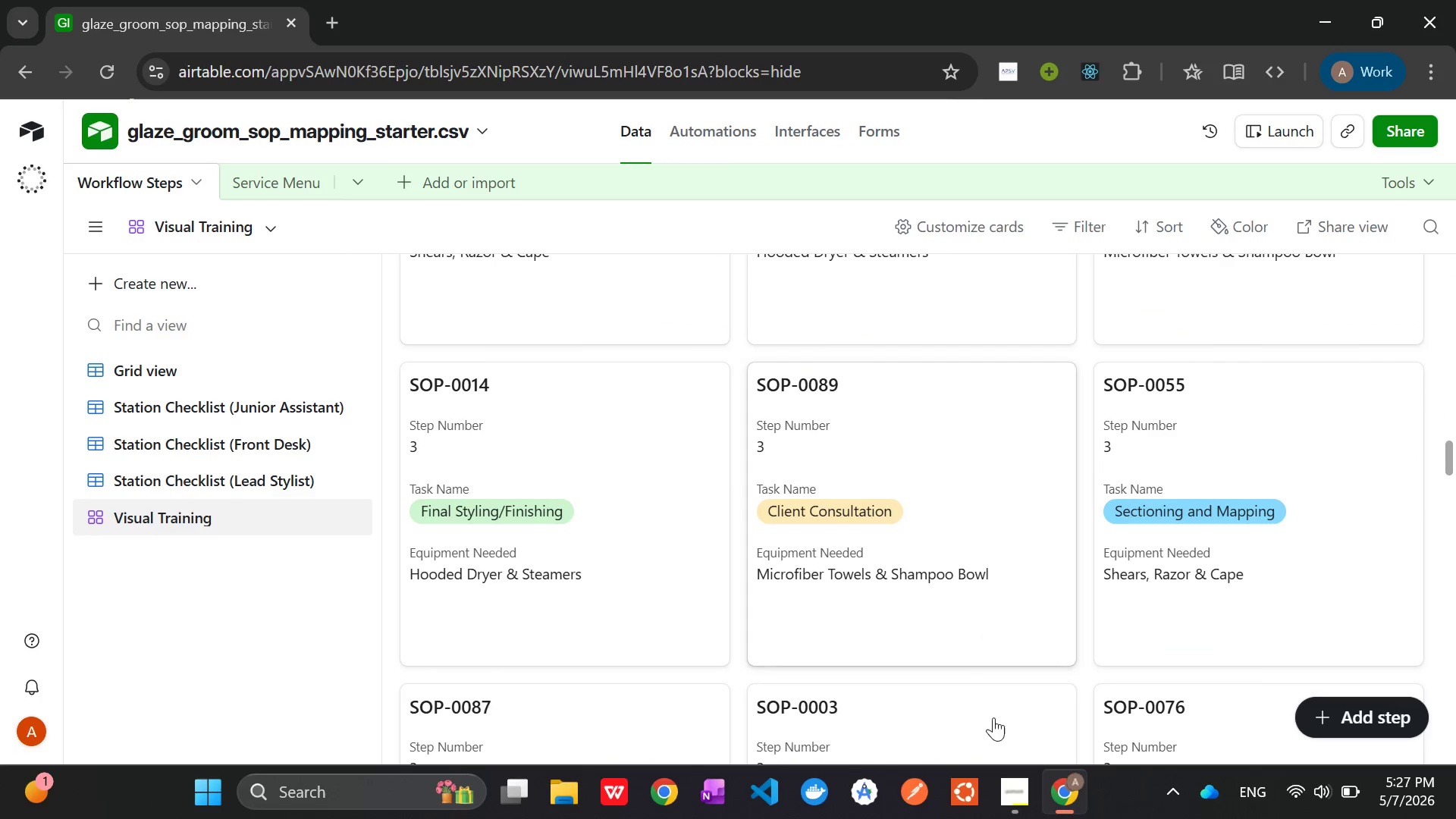 
left_click([1025, 793])